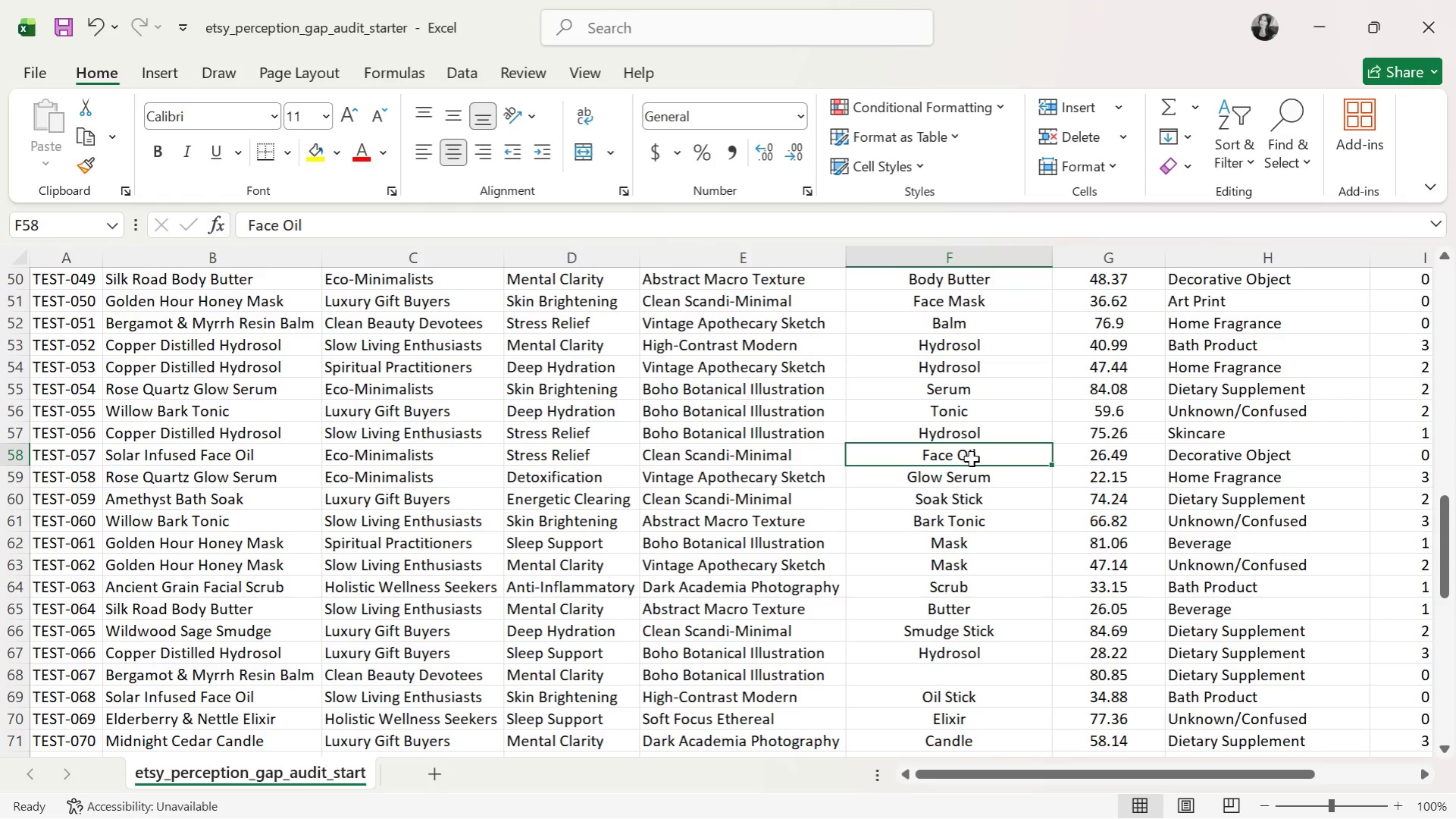 
left_click([975, 482])
 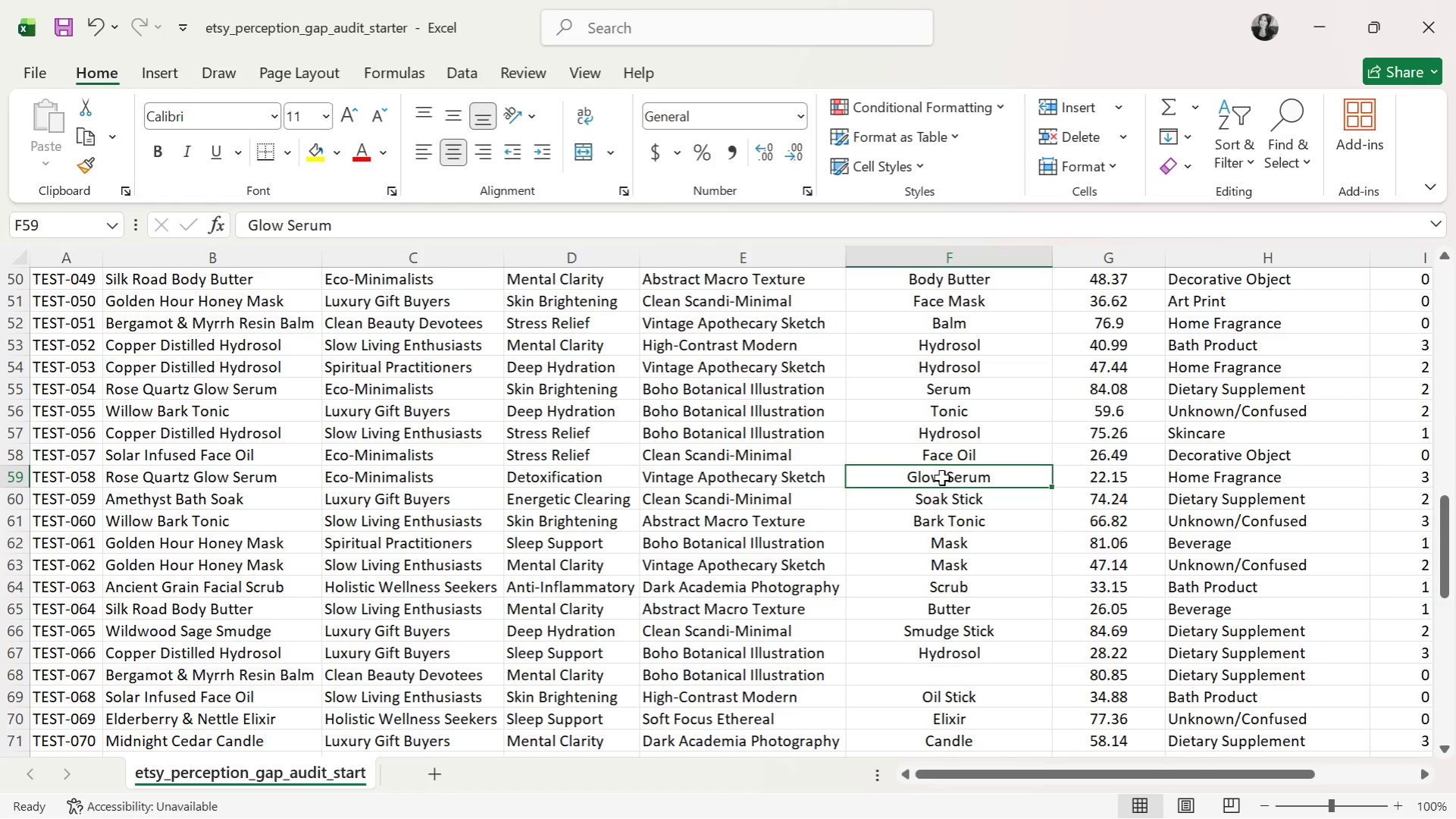 
double_click([941, 478])
 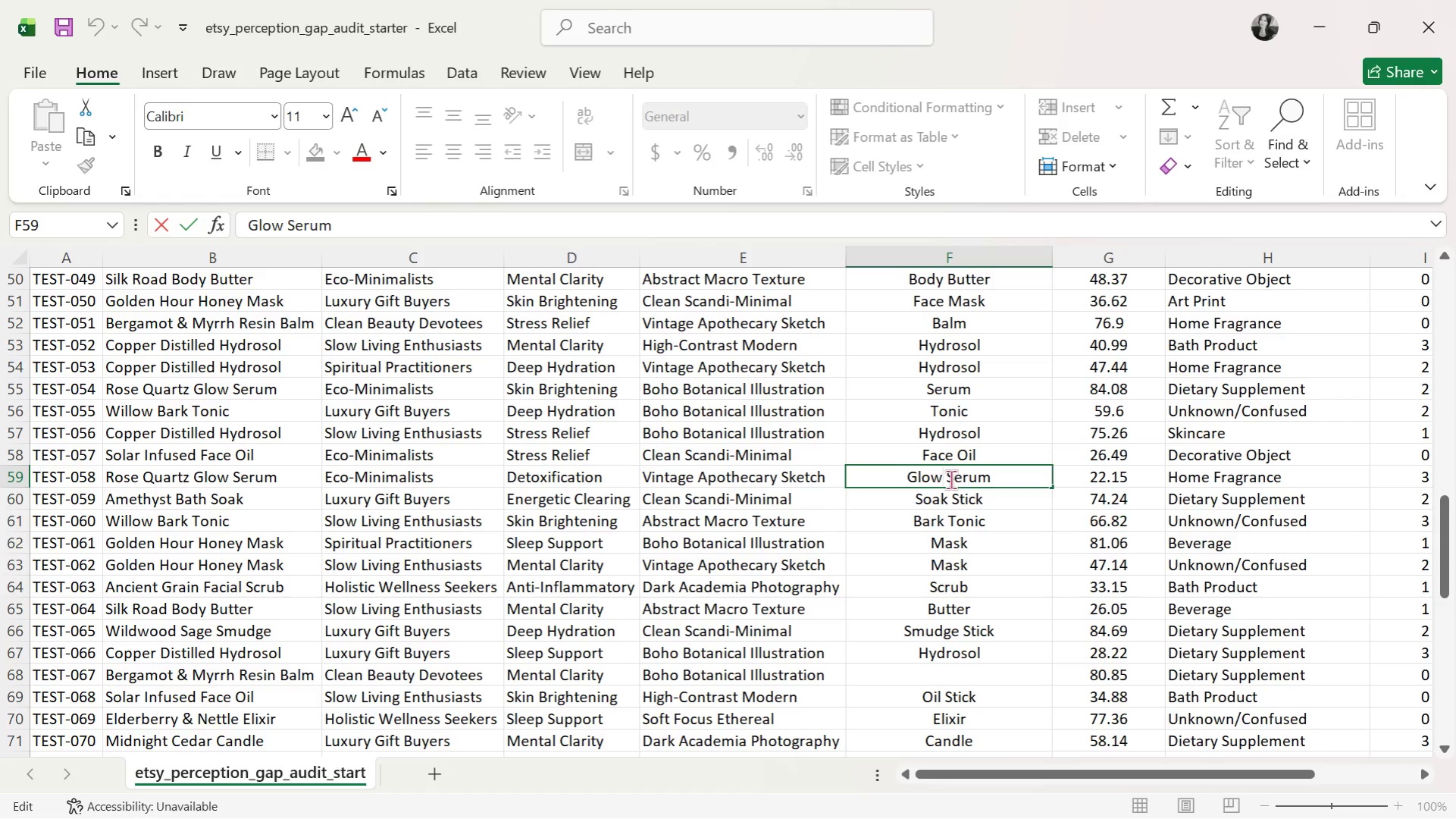 
left_click([949, 479])
 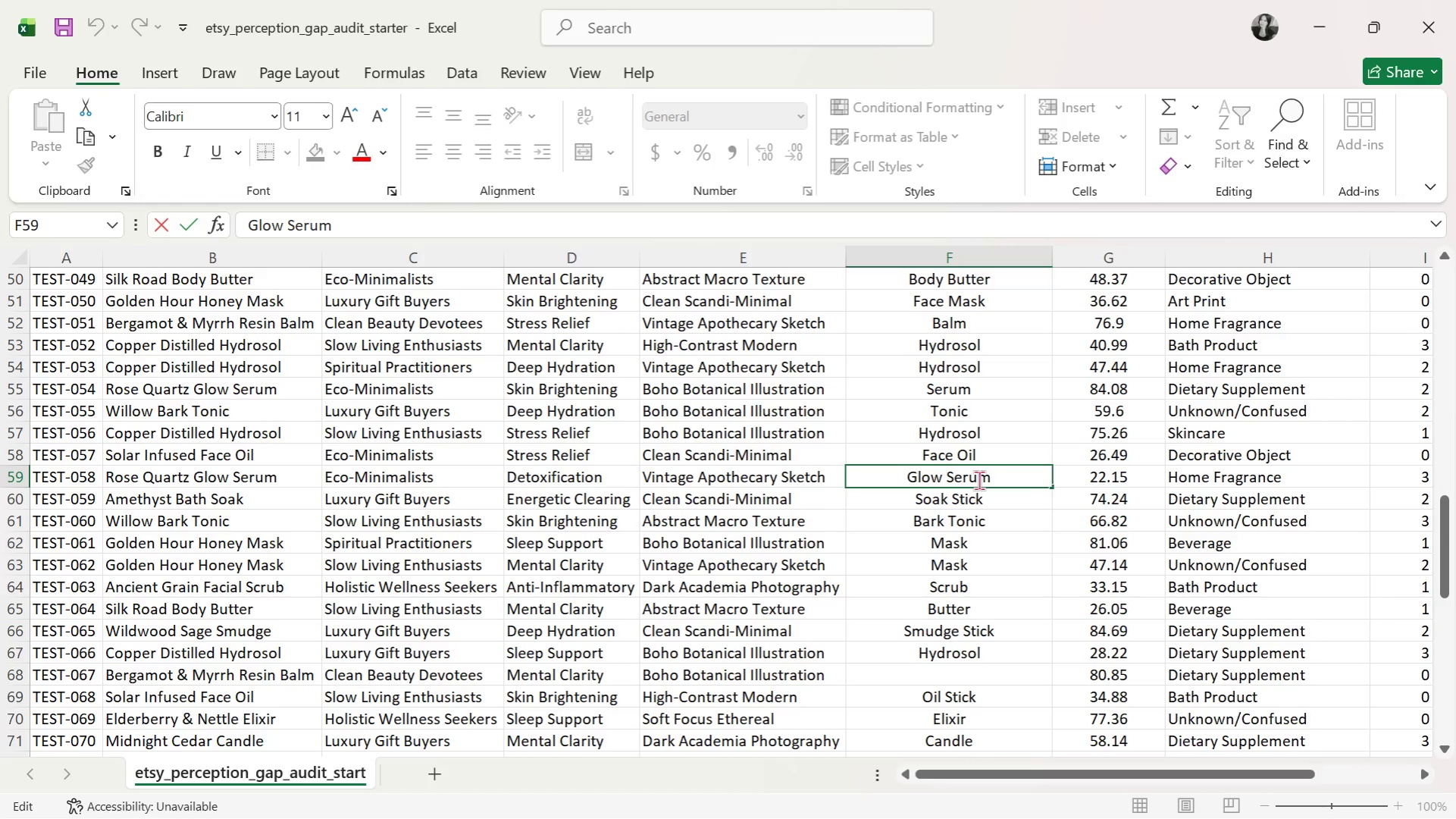 
key(Backspace)
 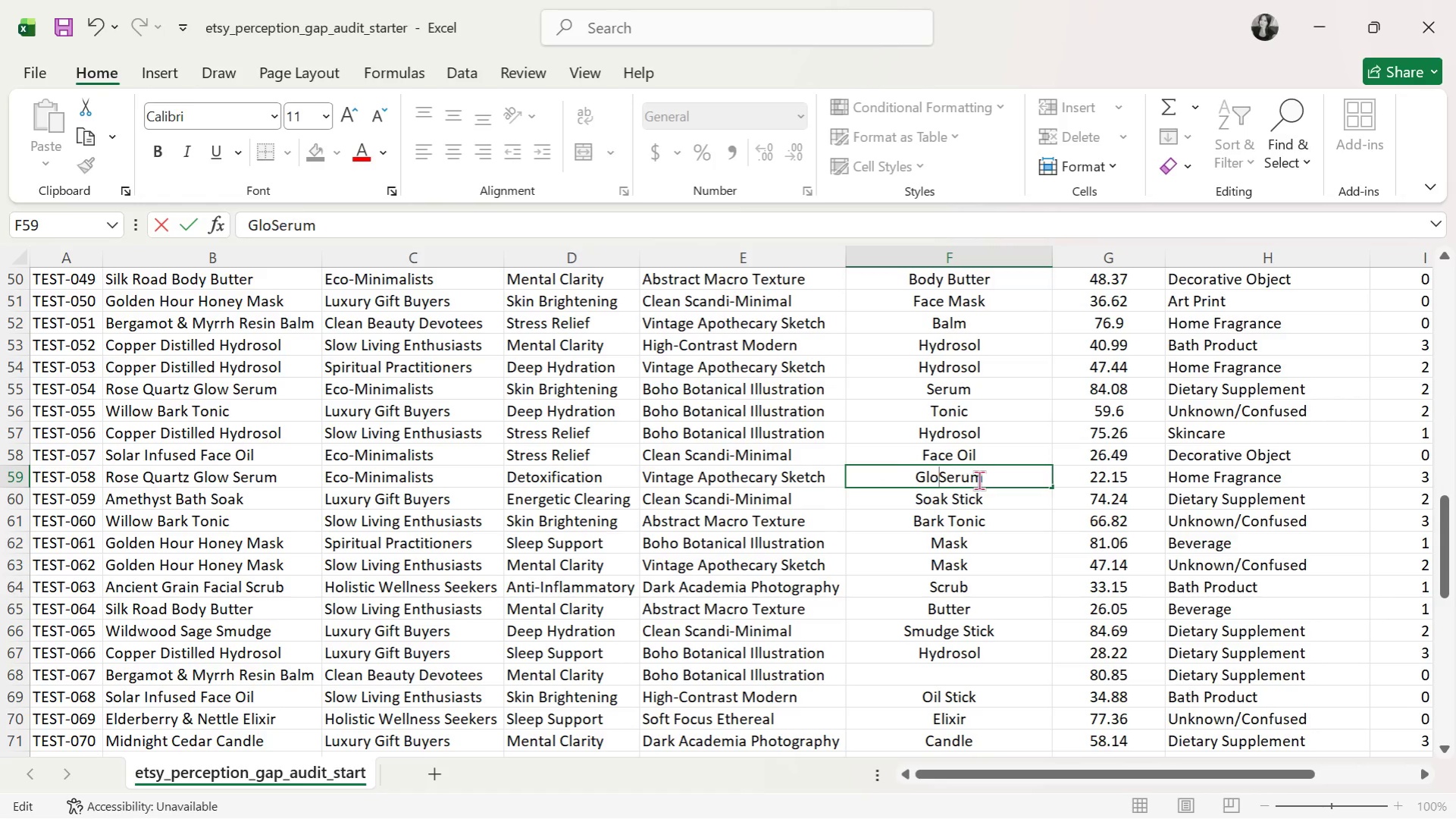 
key(Backspace)
 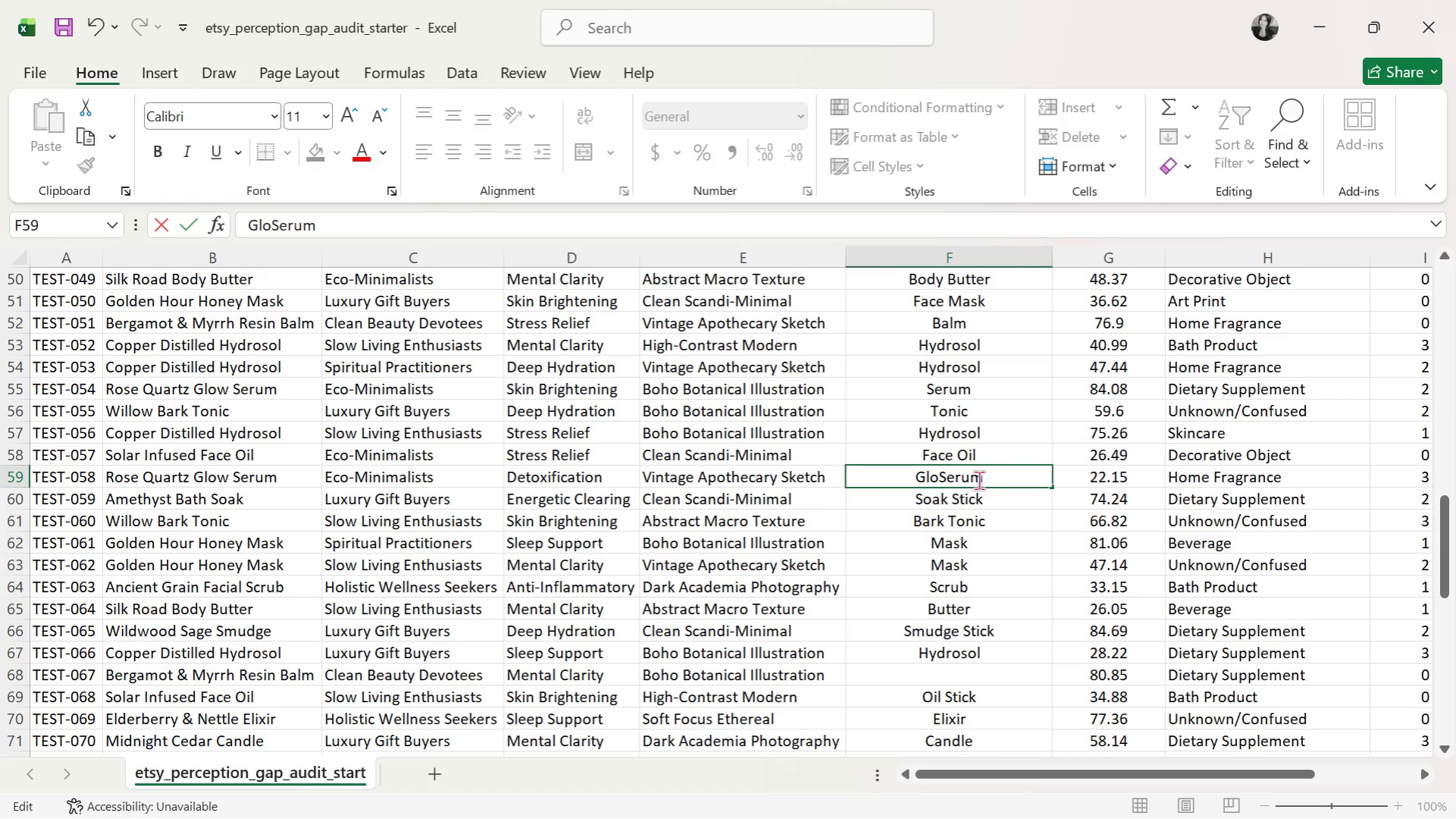 
key(Backspace)
 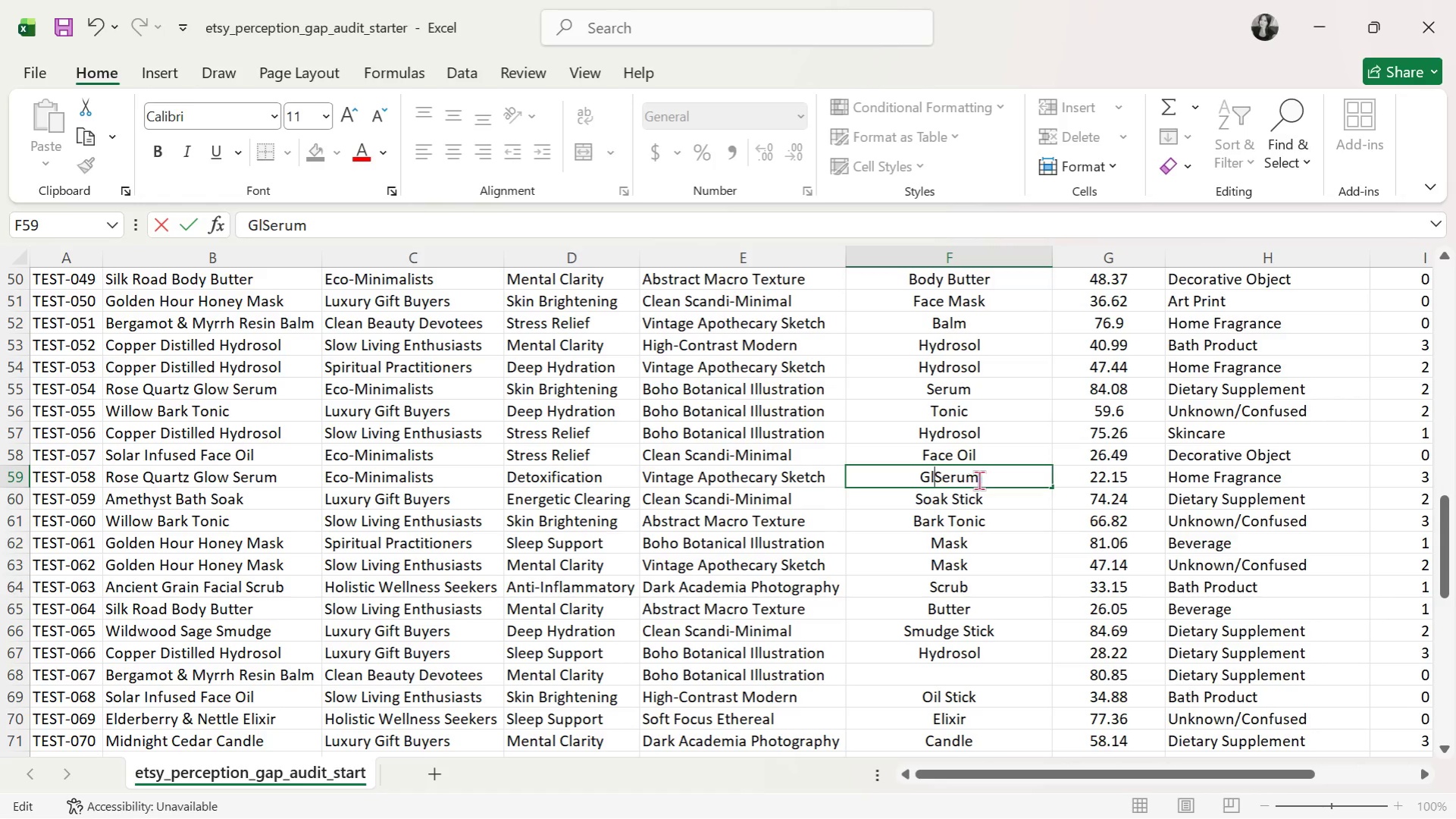 
key(Backspace)
 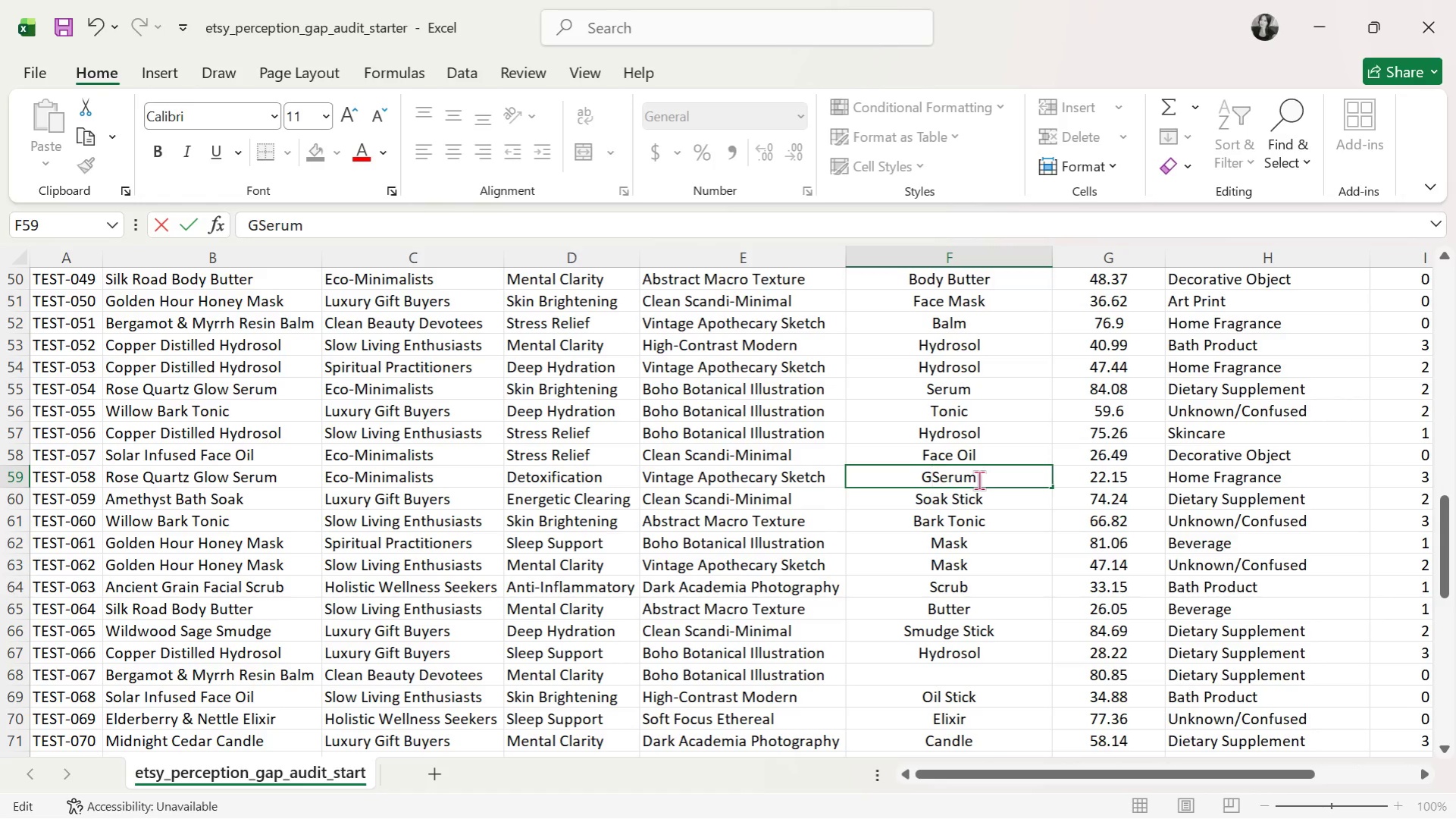 
key(Backspace)
 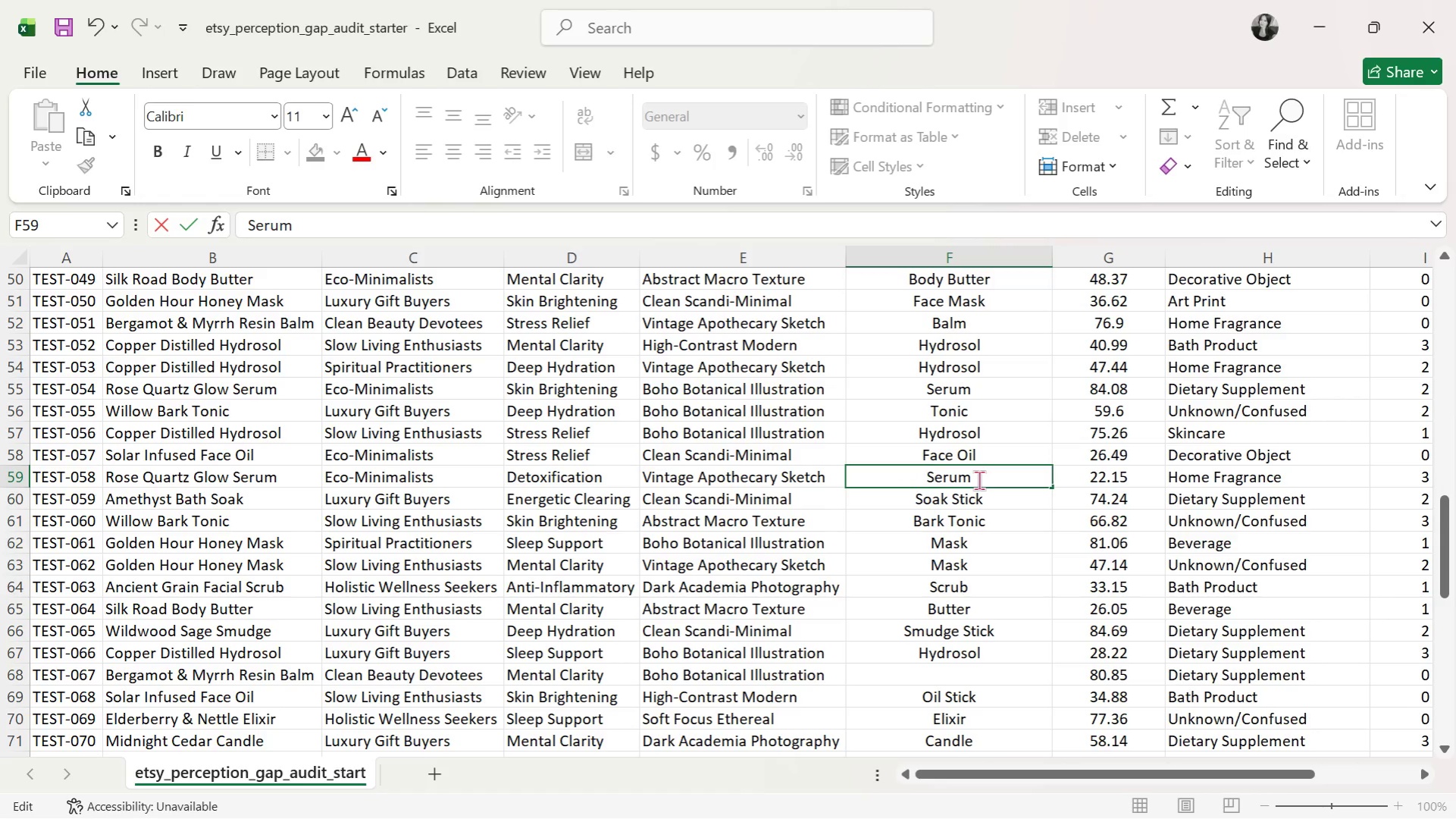 
key(Backspace)
 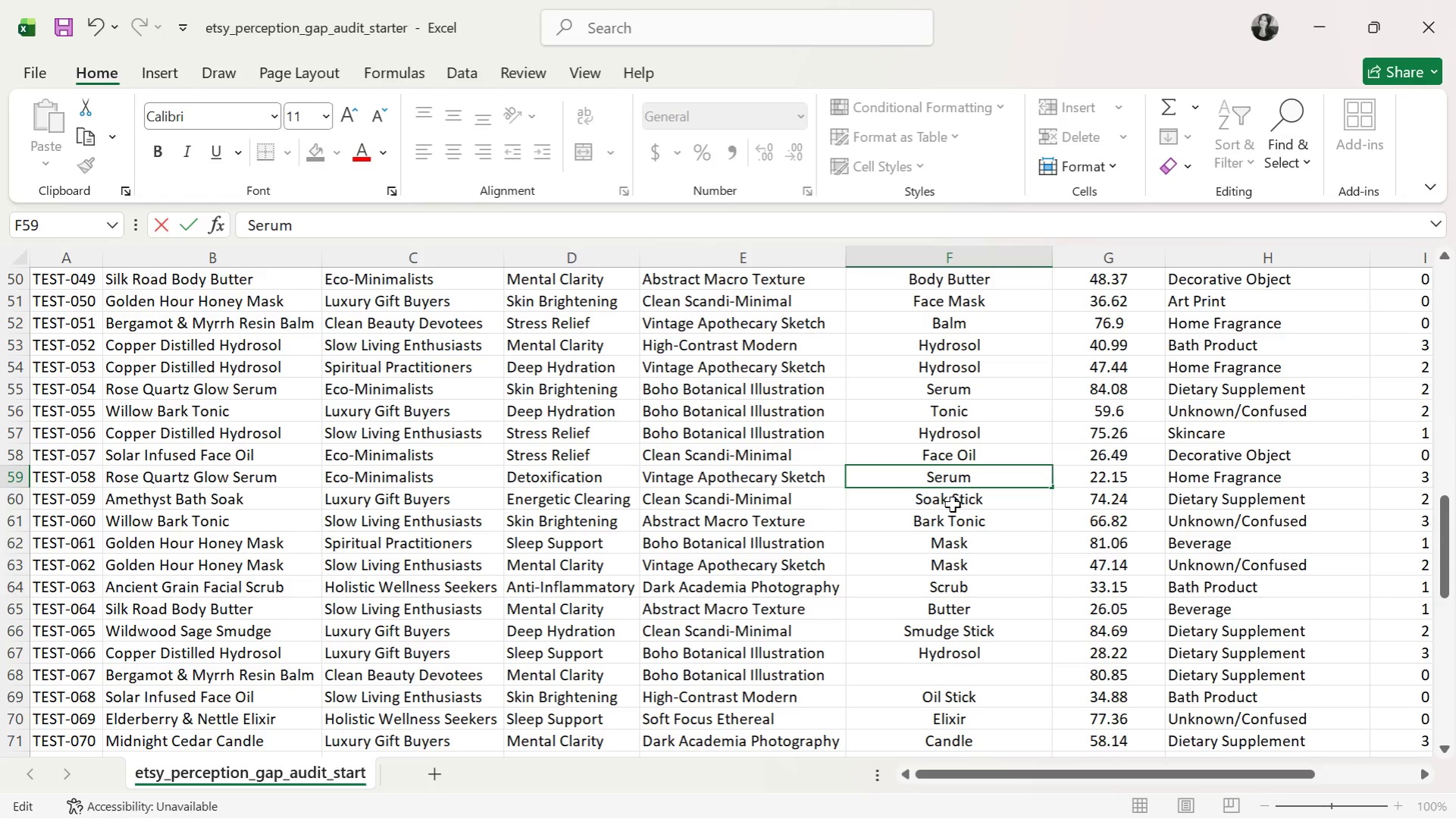 
double_click([952, 504])
 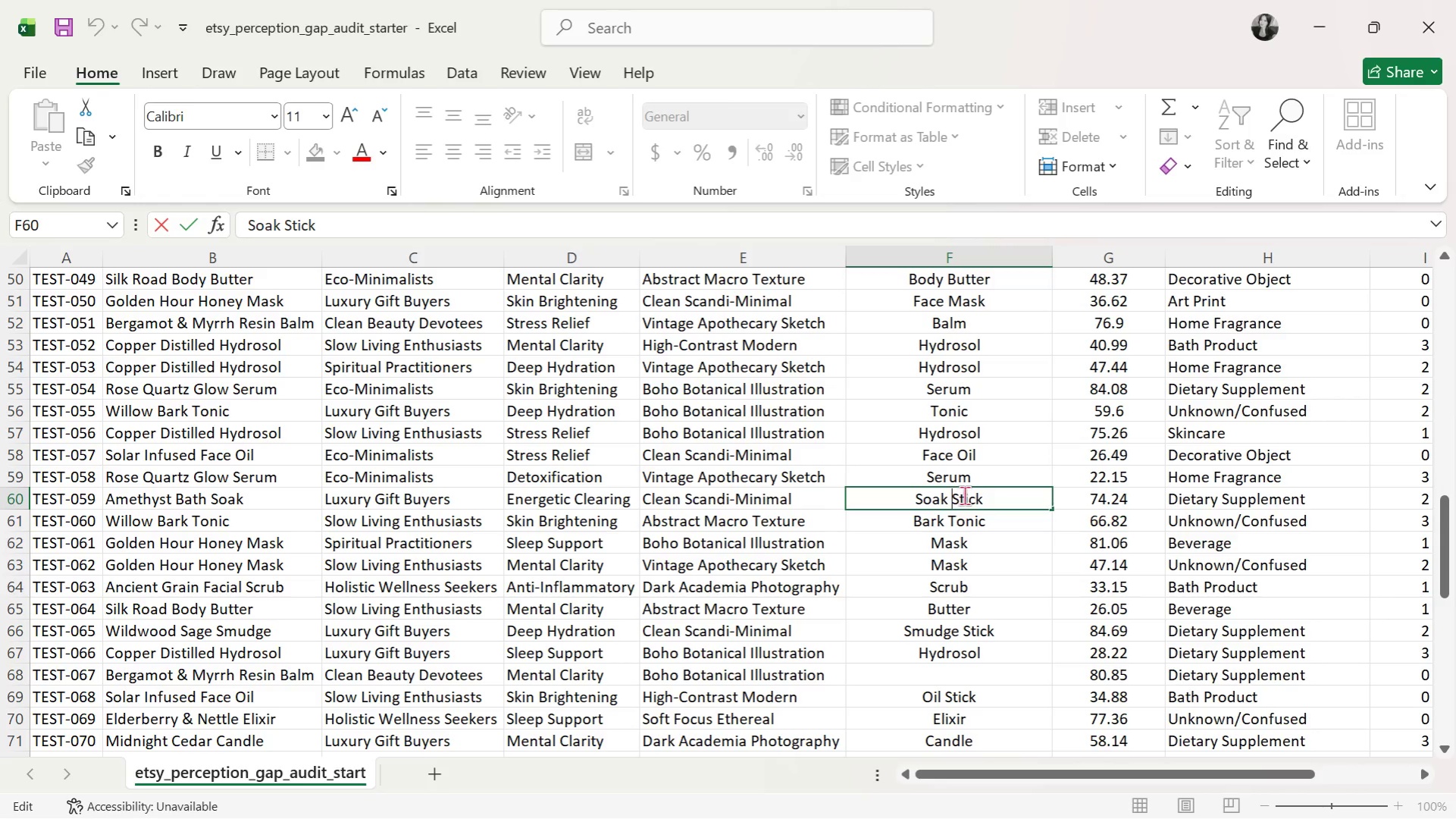 
triple_click([964, 495])
 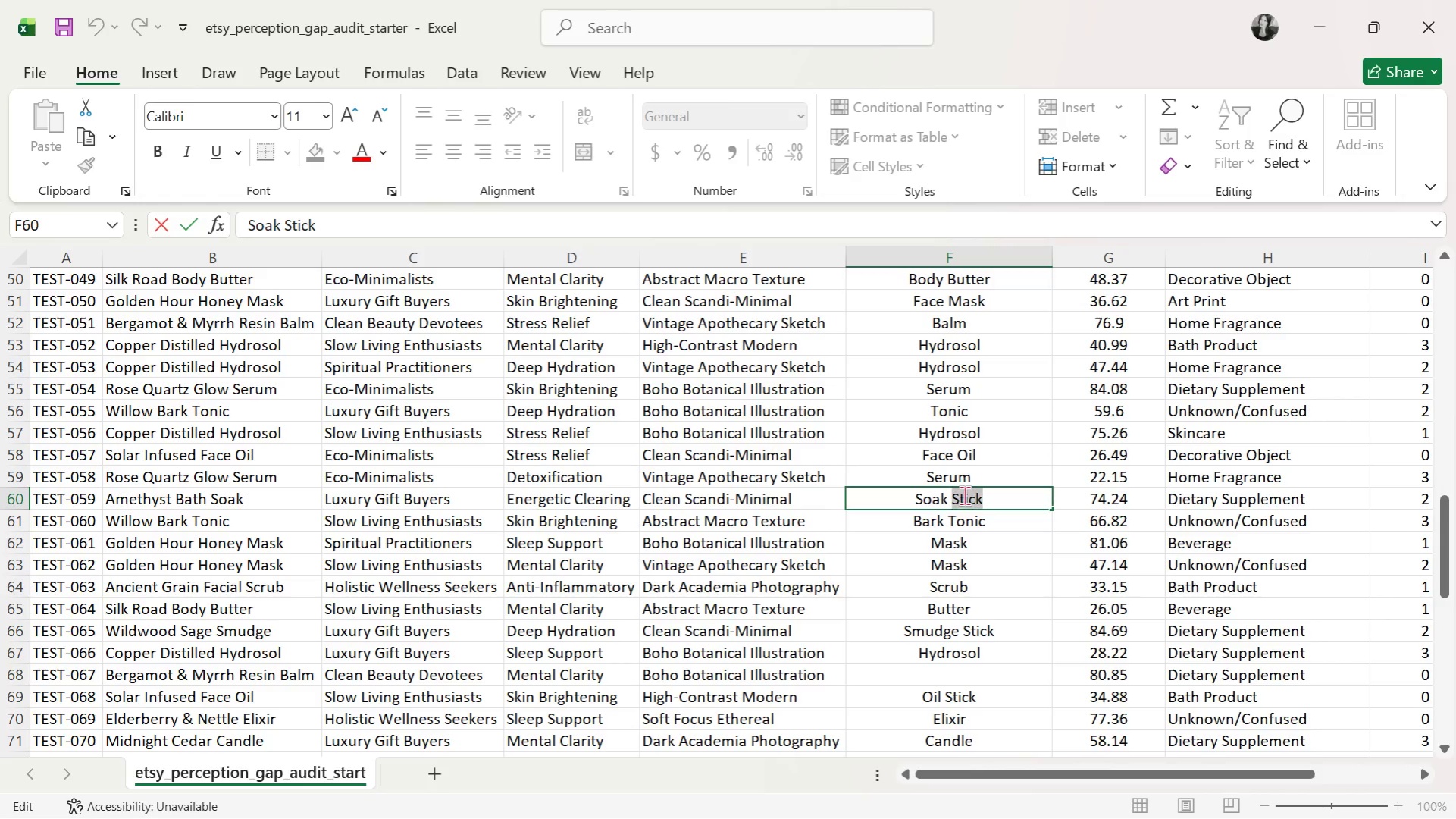 
triple_click([964, 495])
 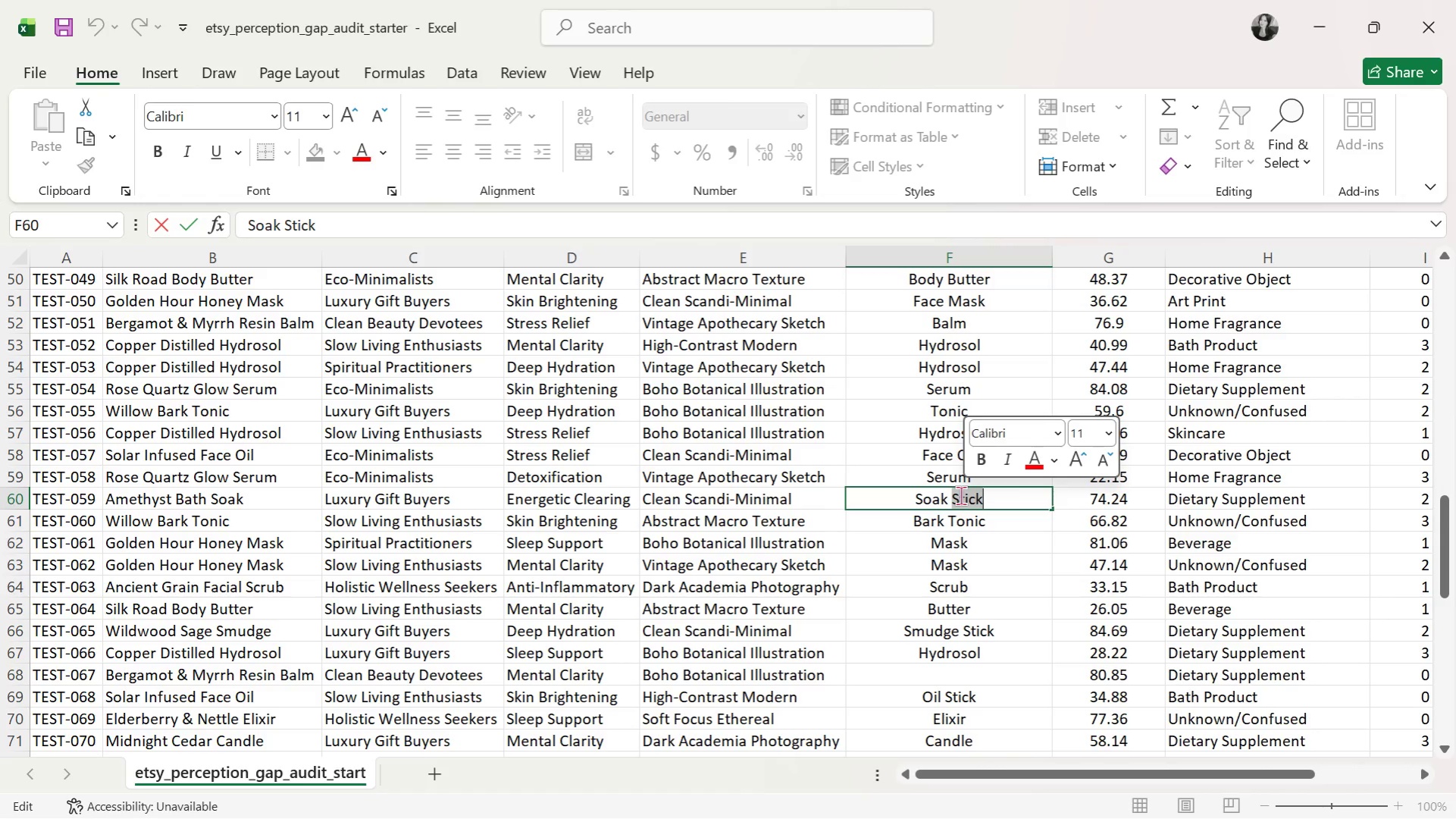 
key(Backspace)
 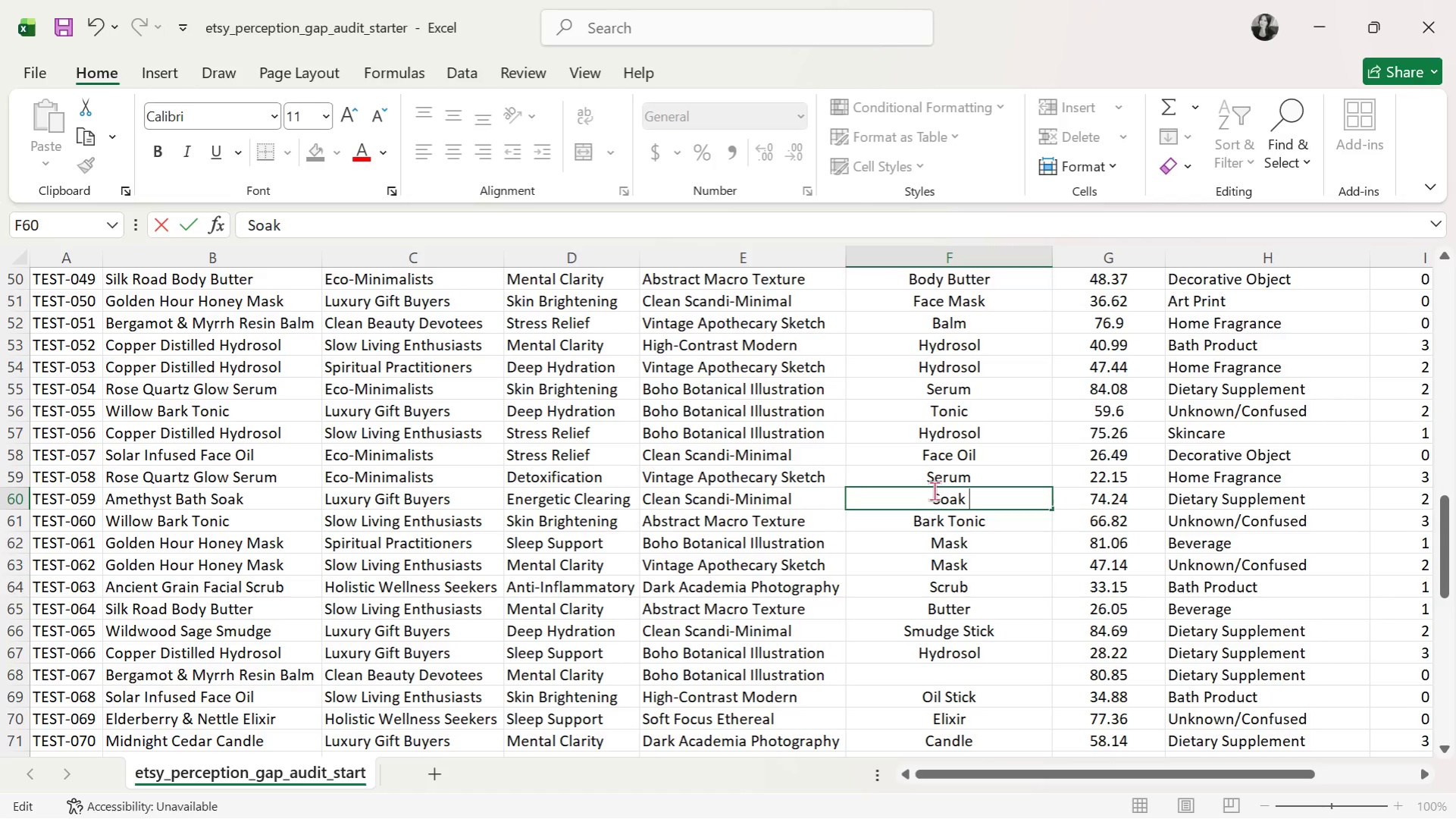 
left_click([931, 491])
 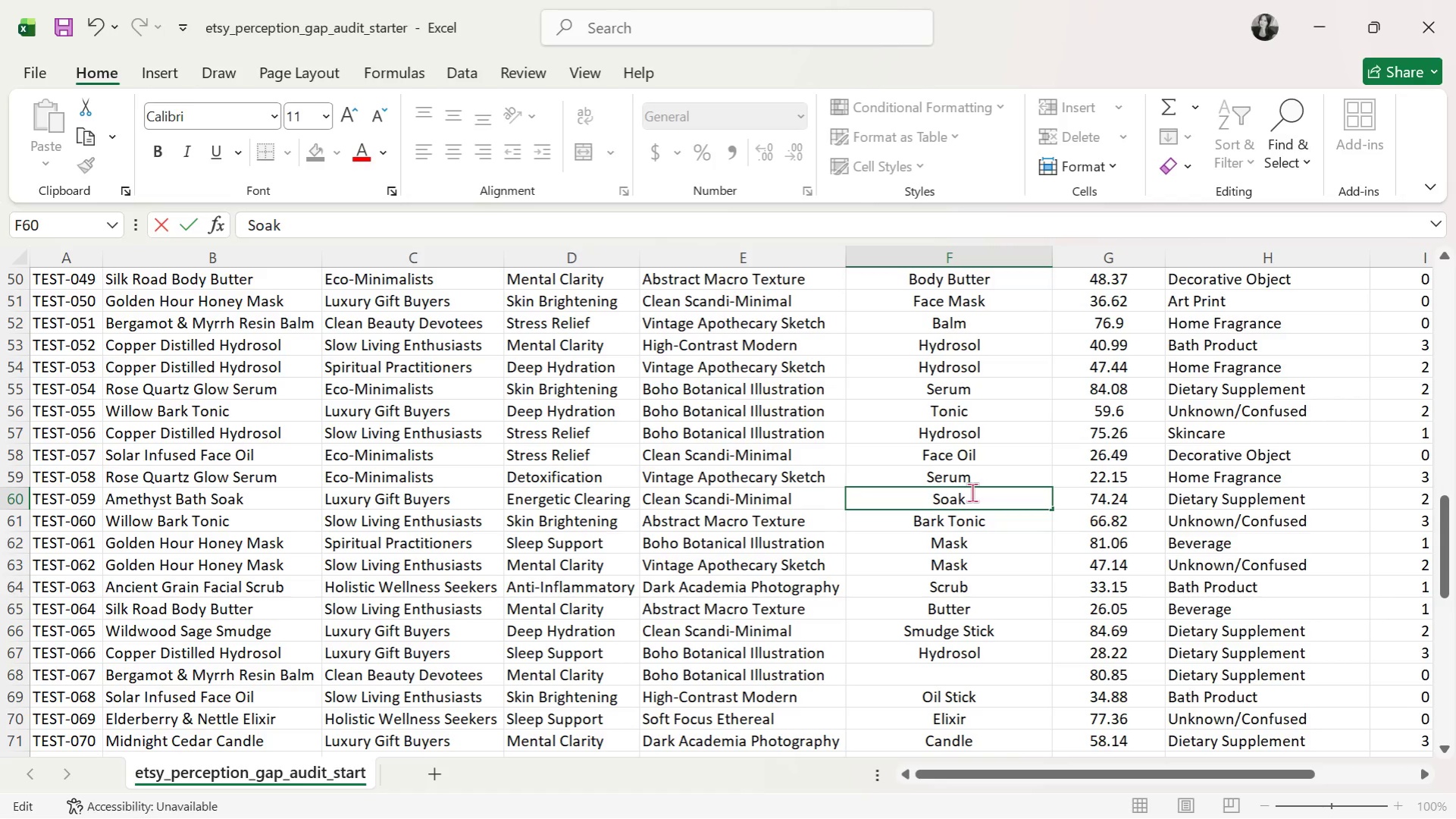 
type(Bath )
 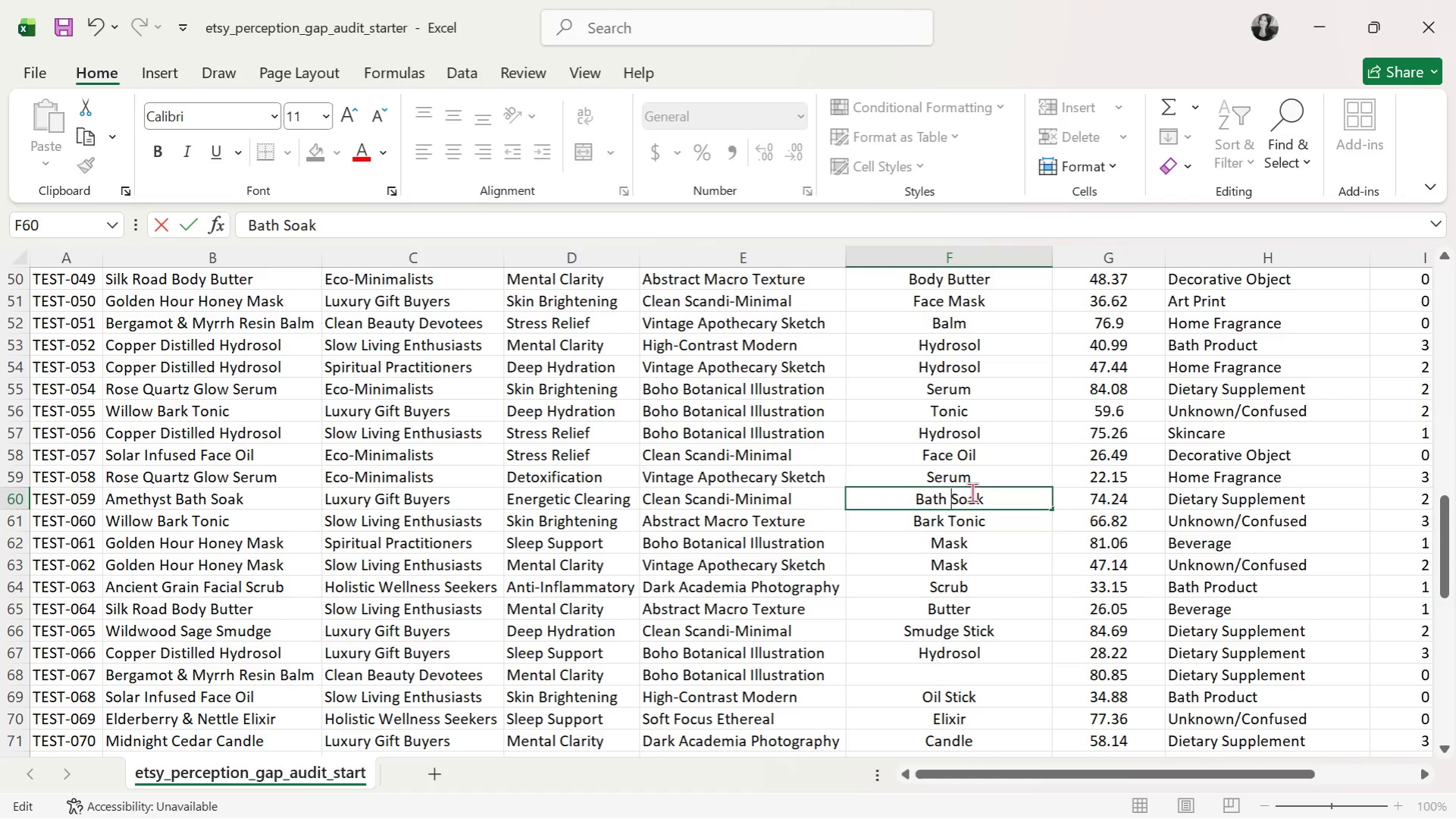 
key(Enter)
 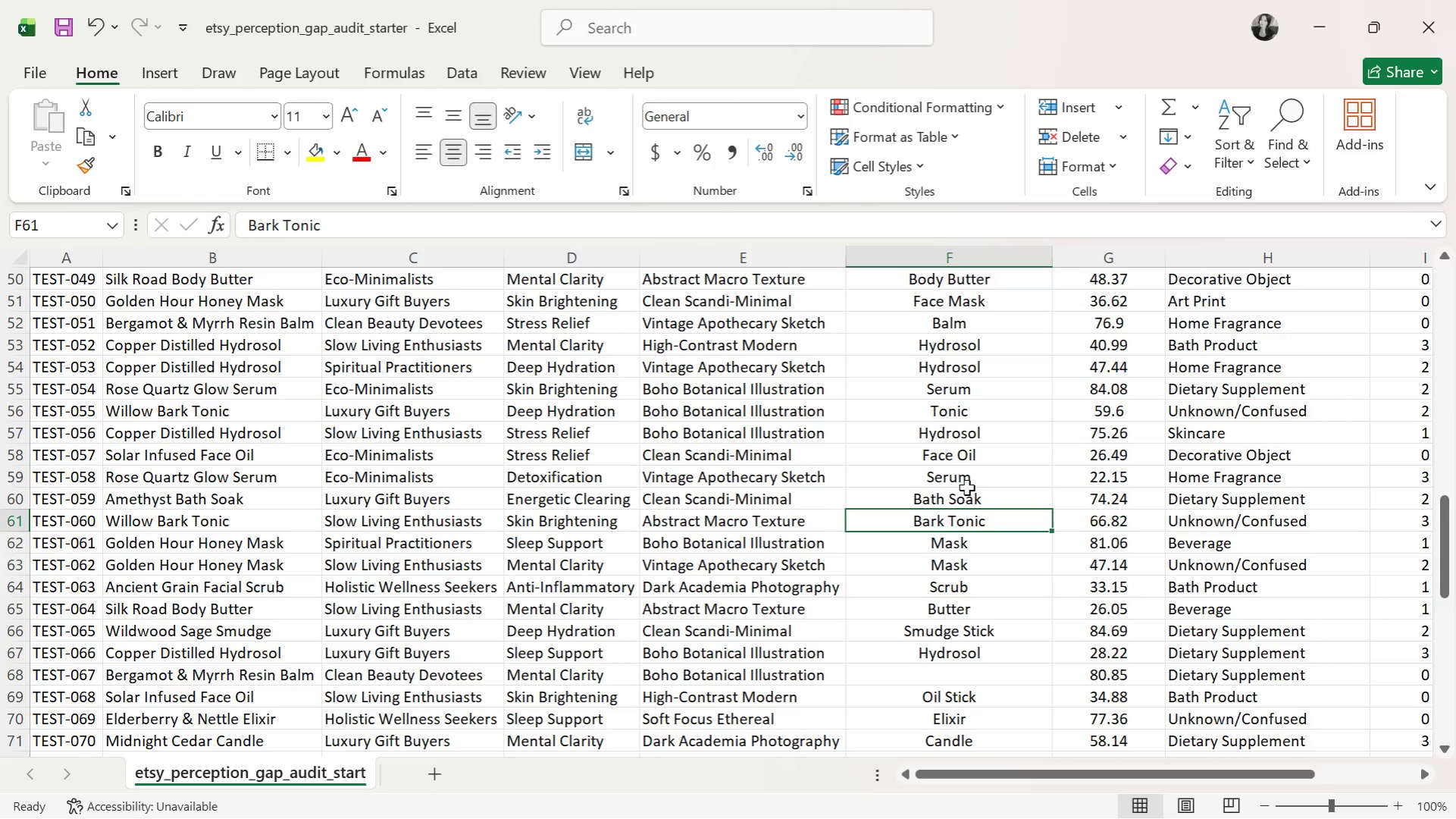 
wait(5.44)
 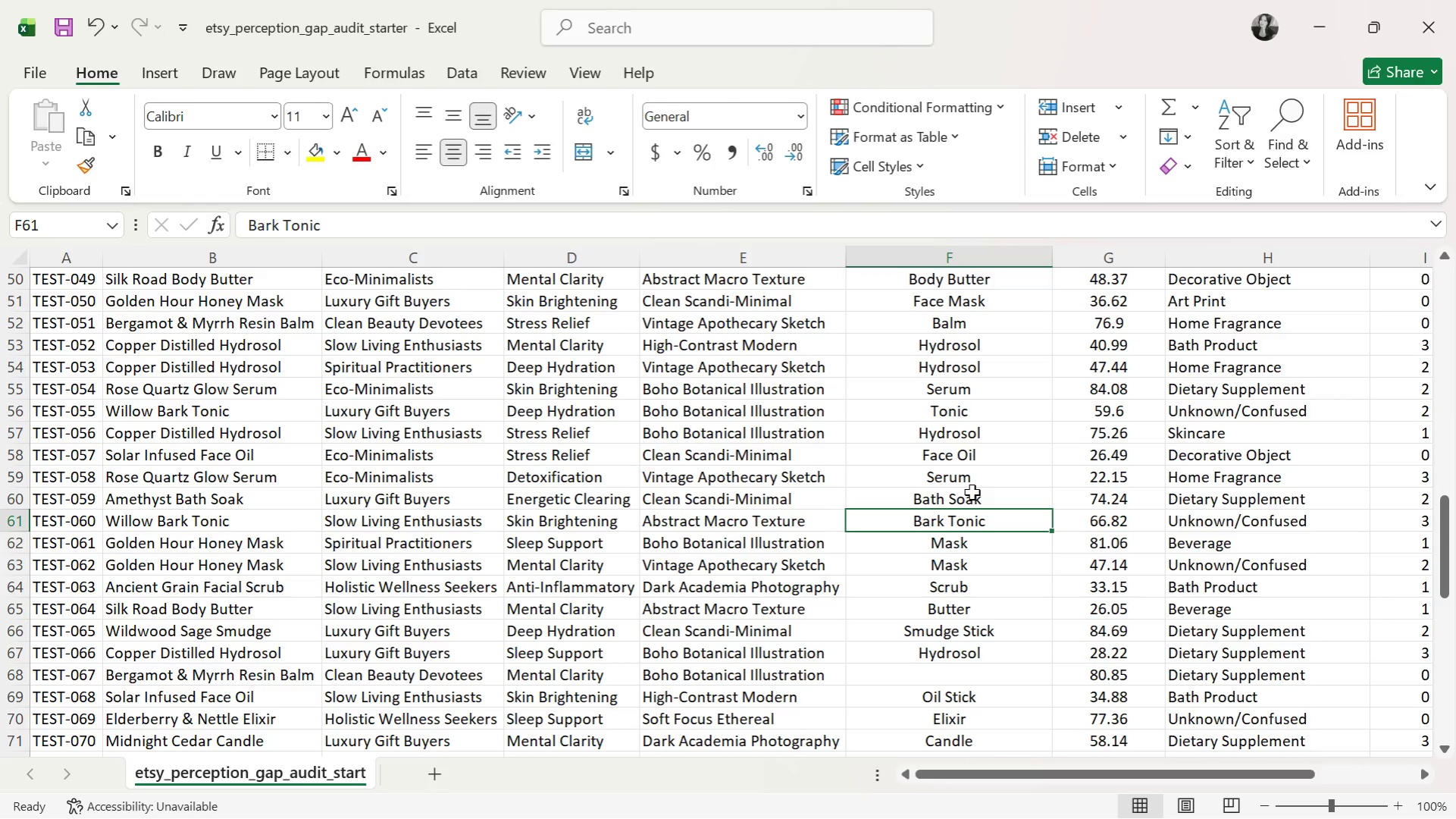 
double_click([953, 517])
 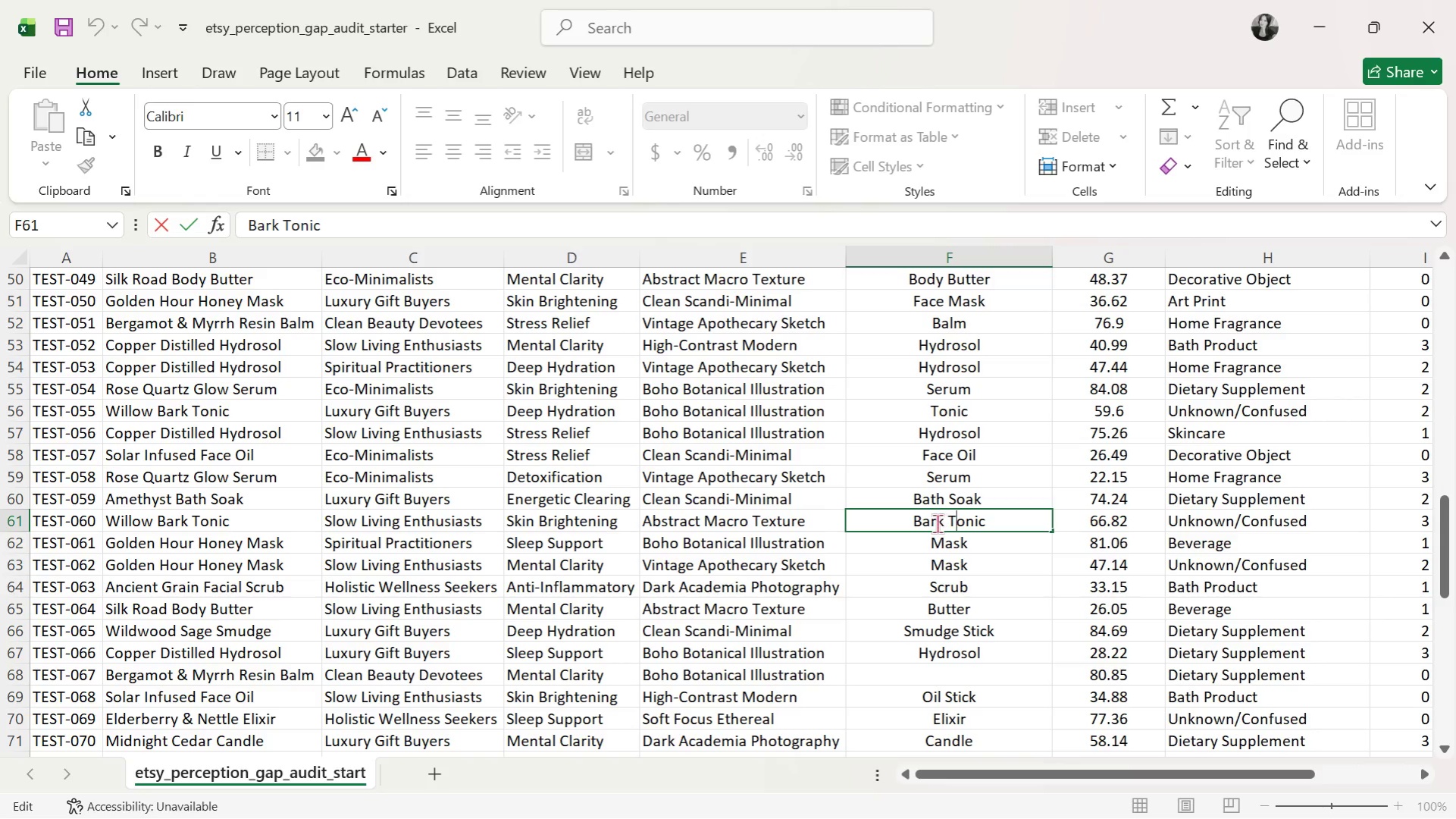 
triple_click([937, 523])
 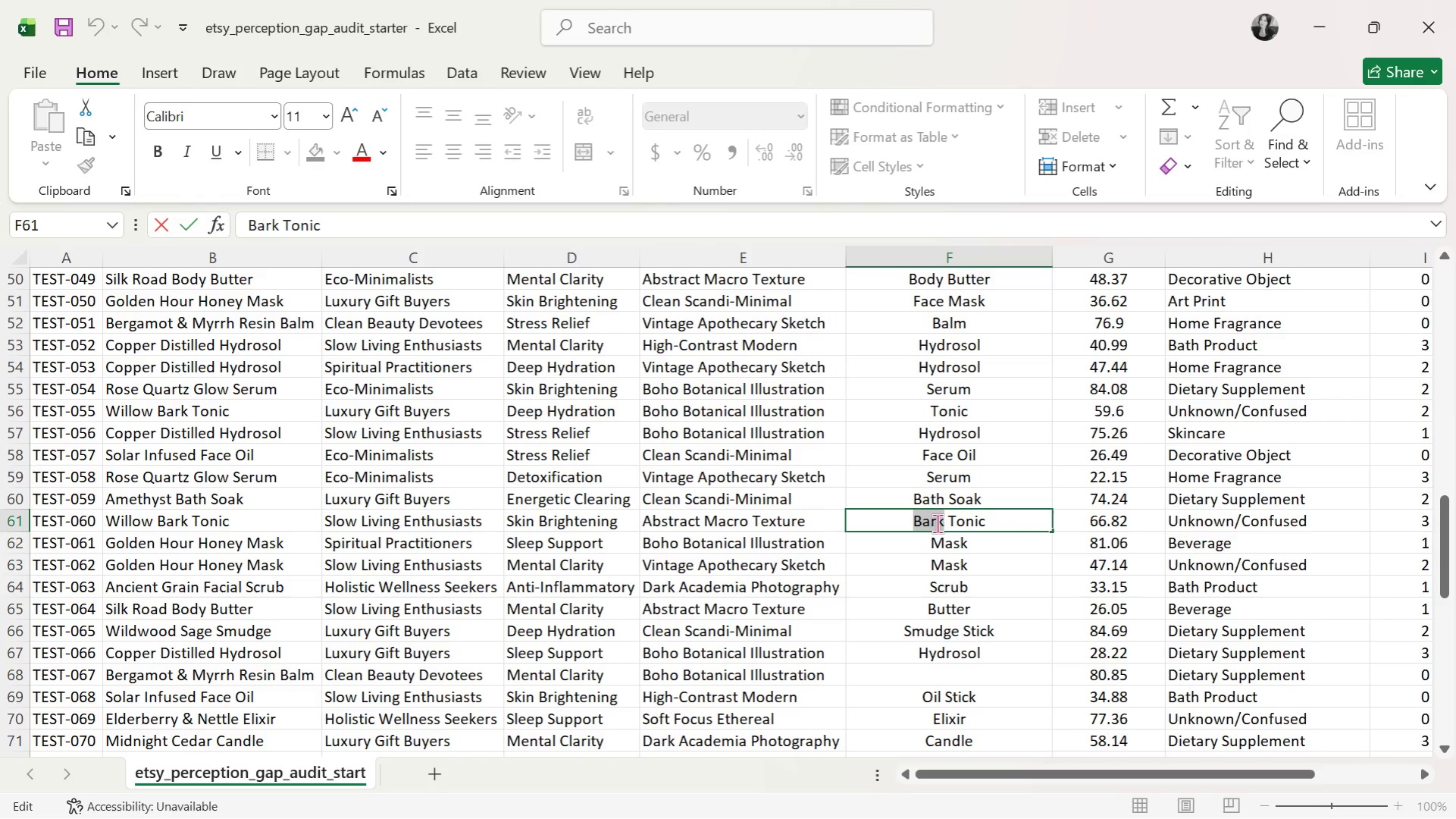 
triple_click([937, 523])
 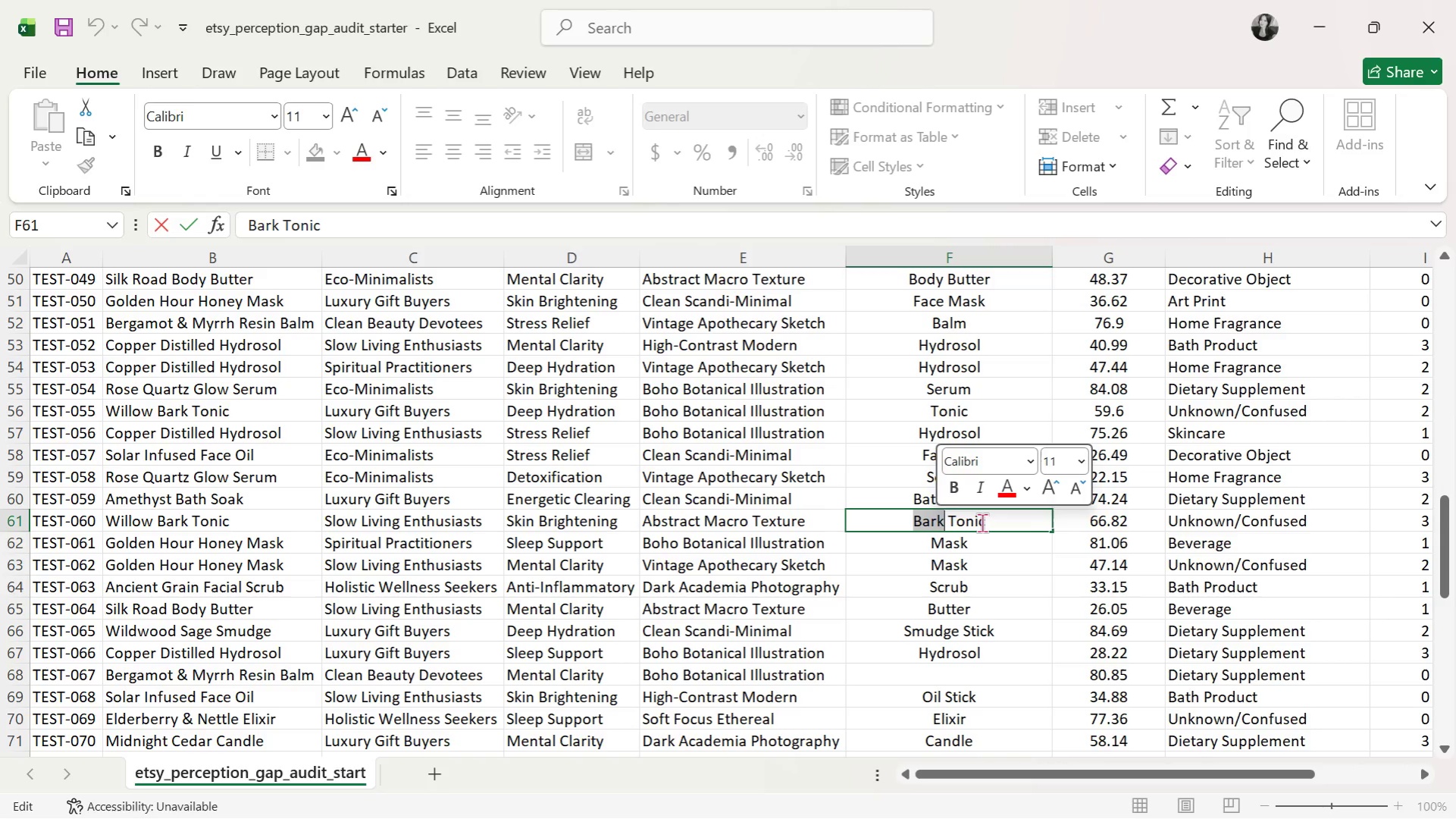 
key(Backspace)
 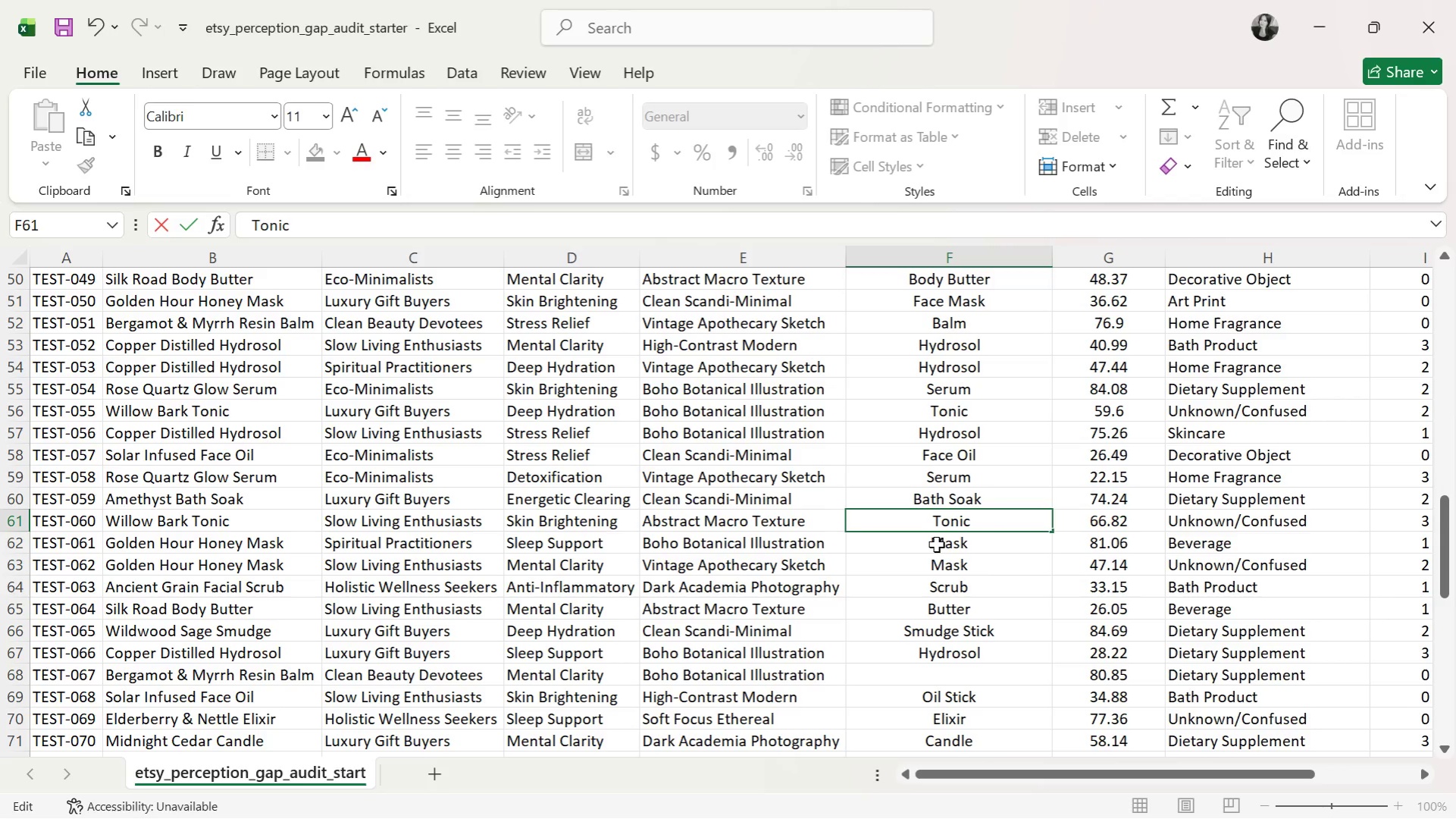 
double_click([935, 546])
 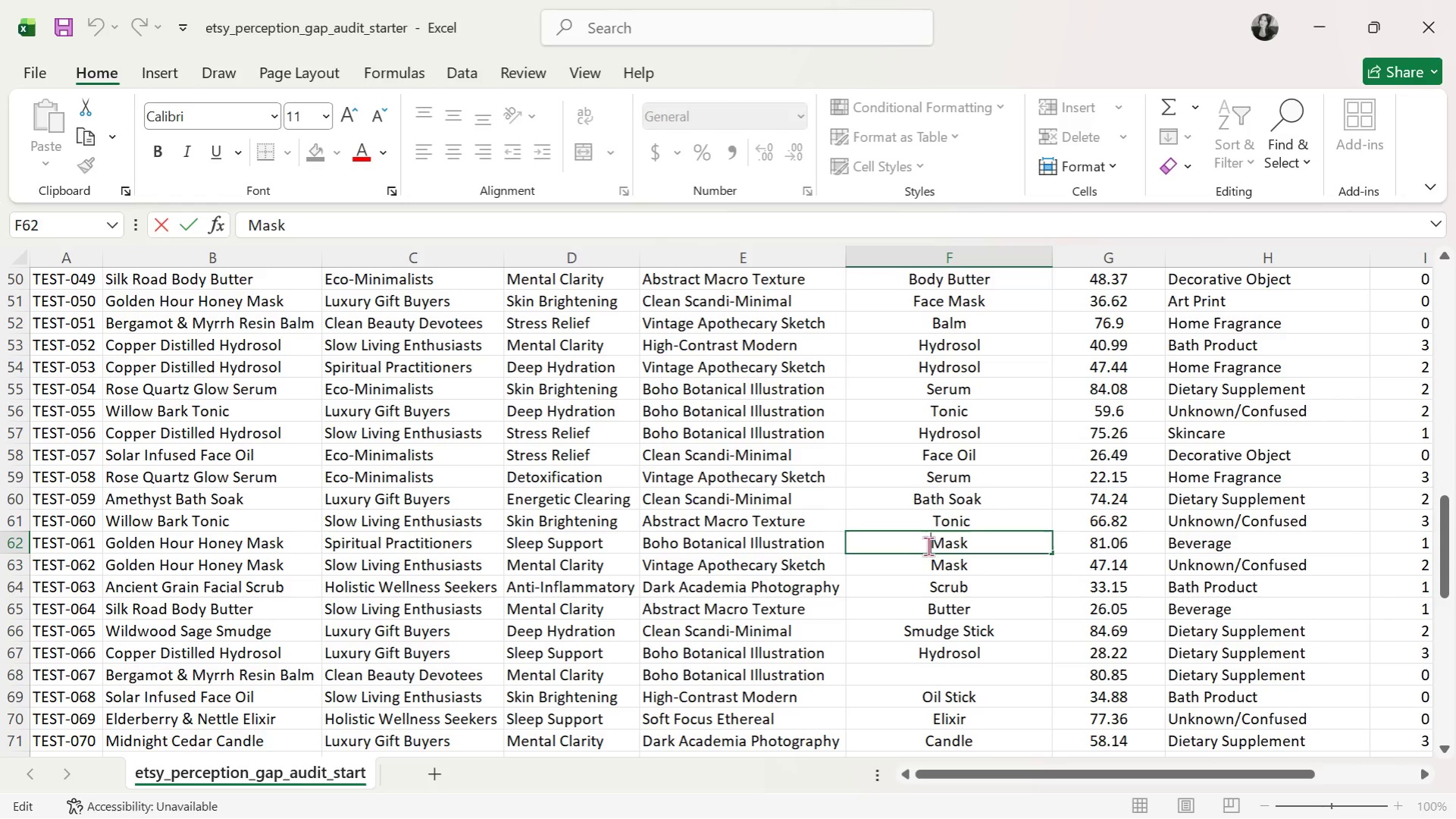 
triple_click([928, 546])
 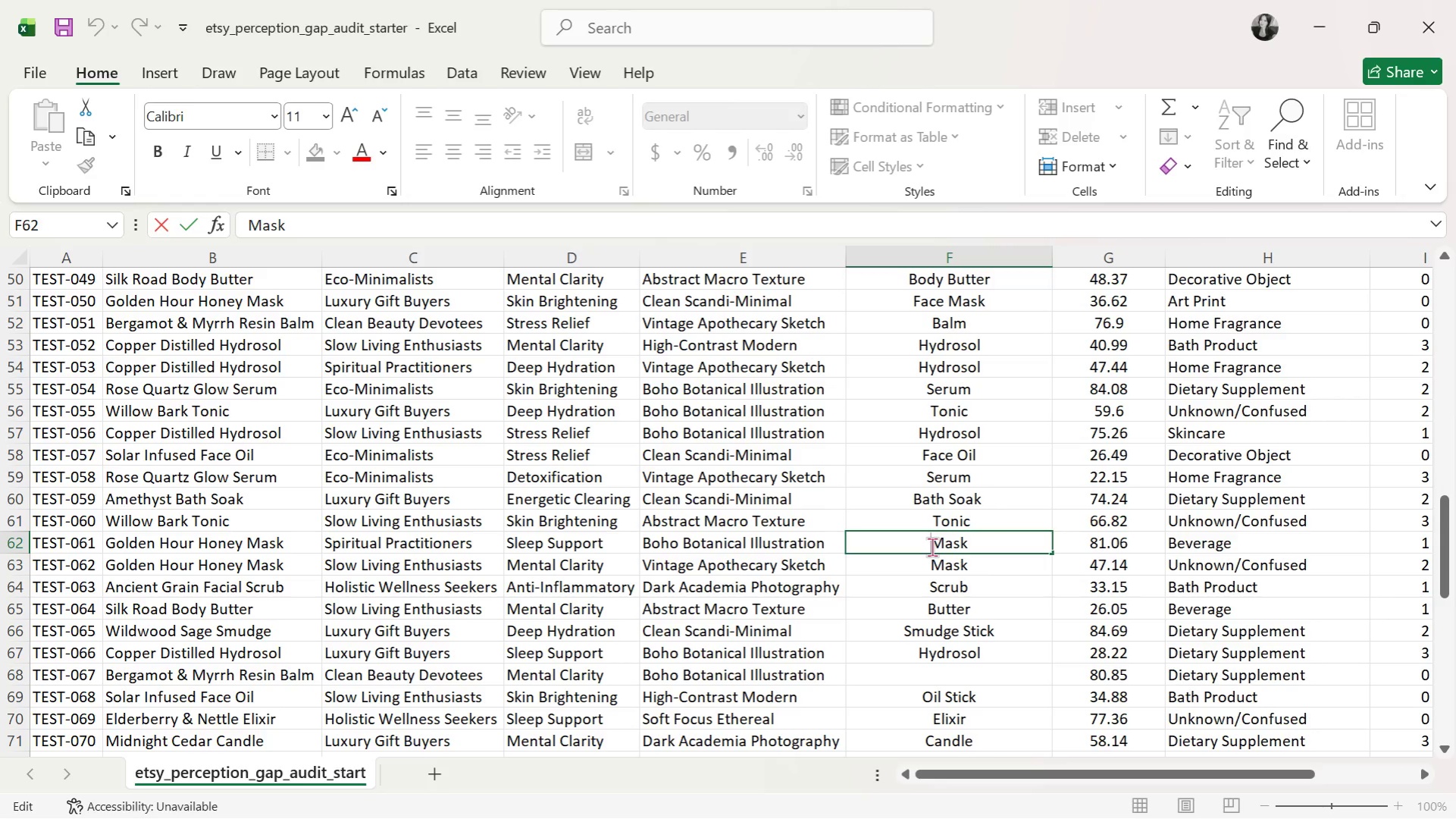 
type(Face )
 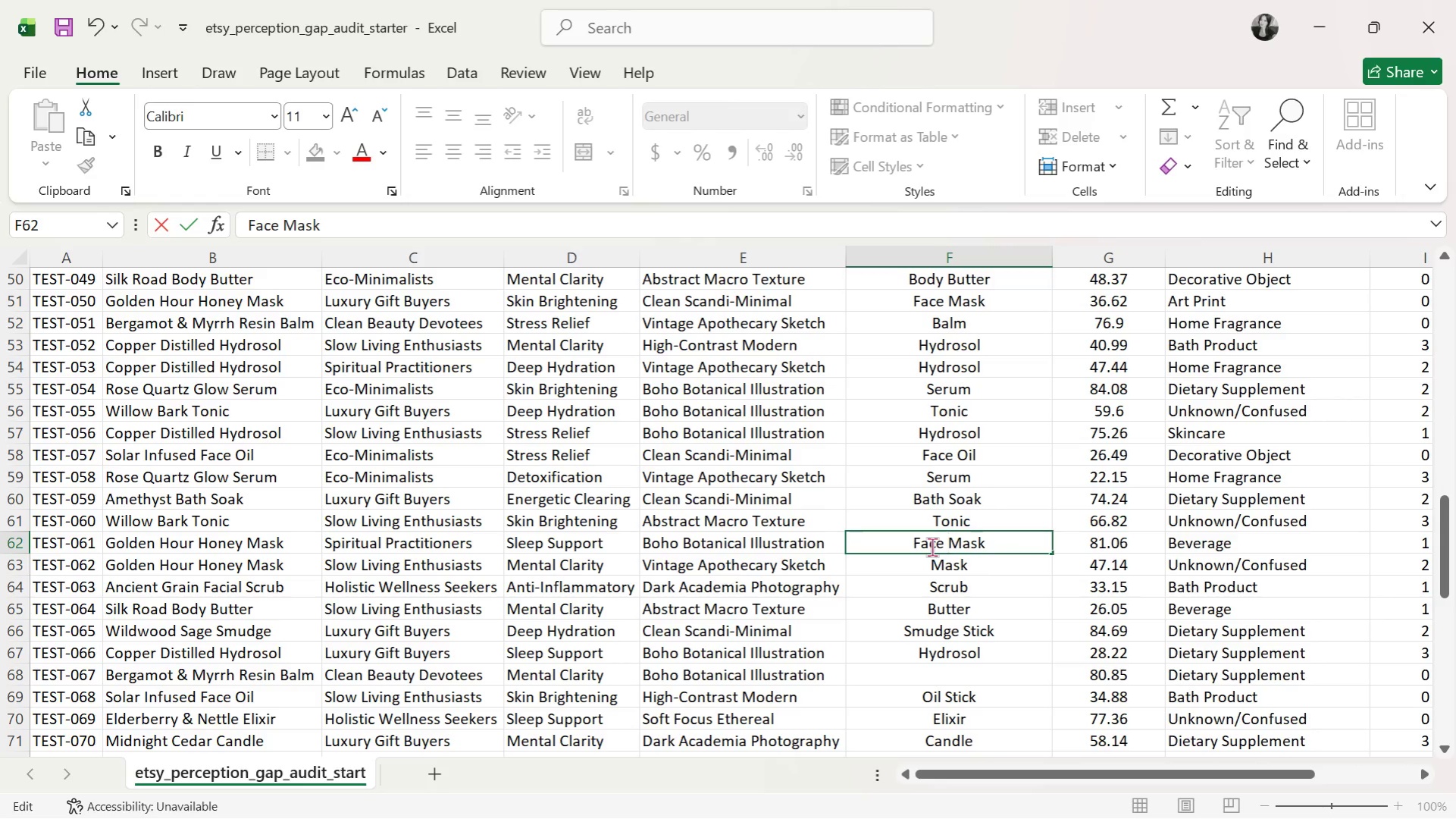 
key(Enter)
 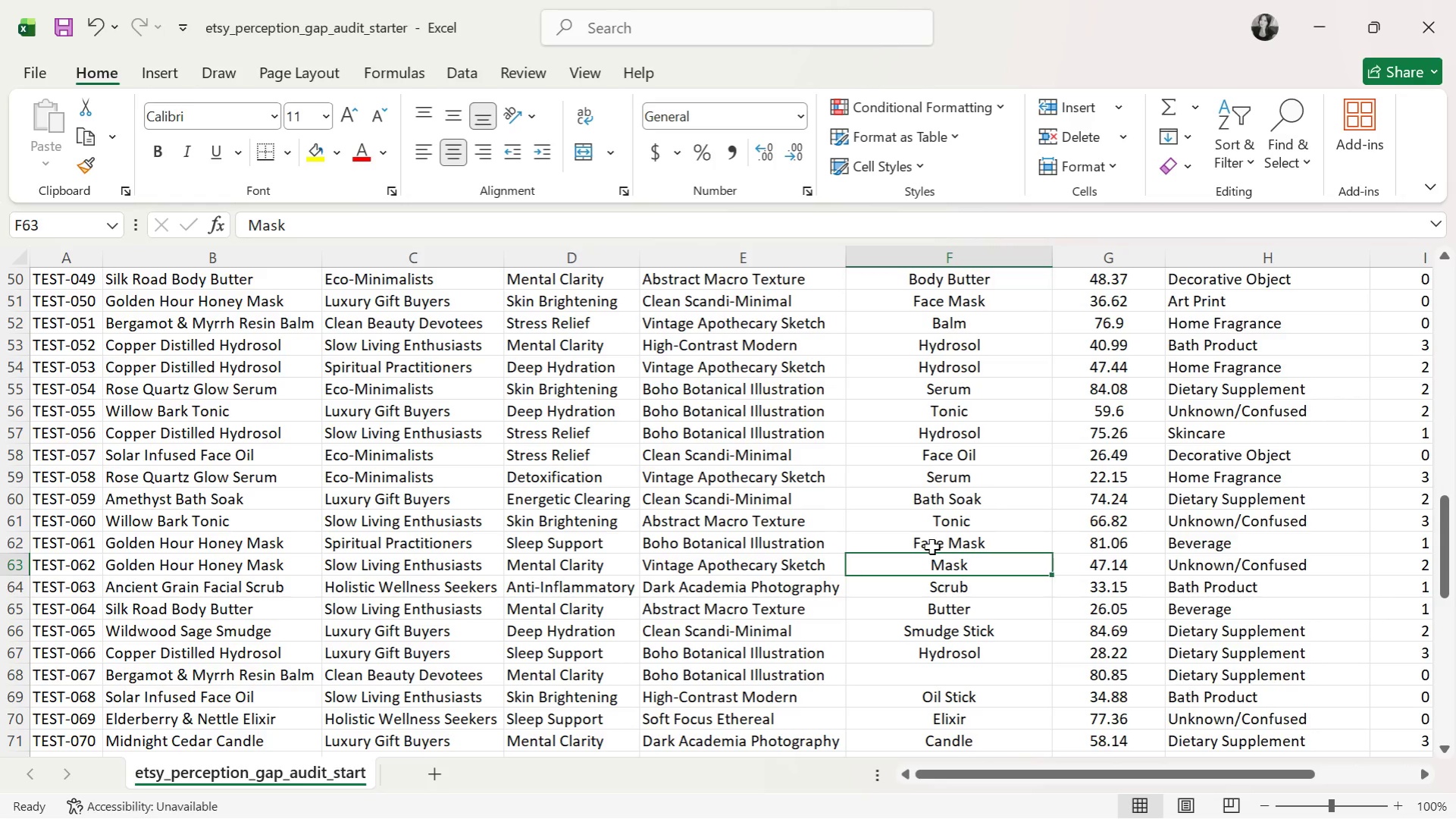 
left_click([932, 547])
 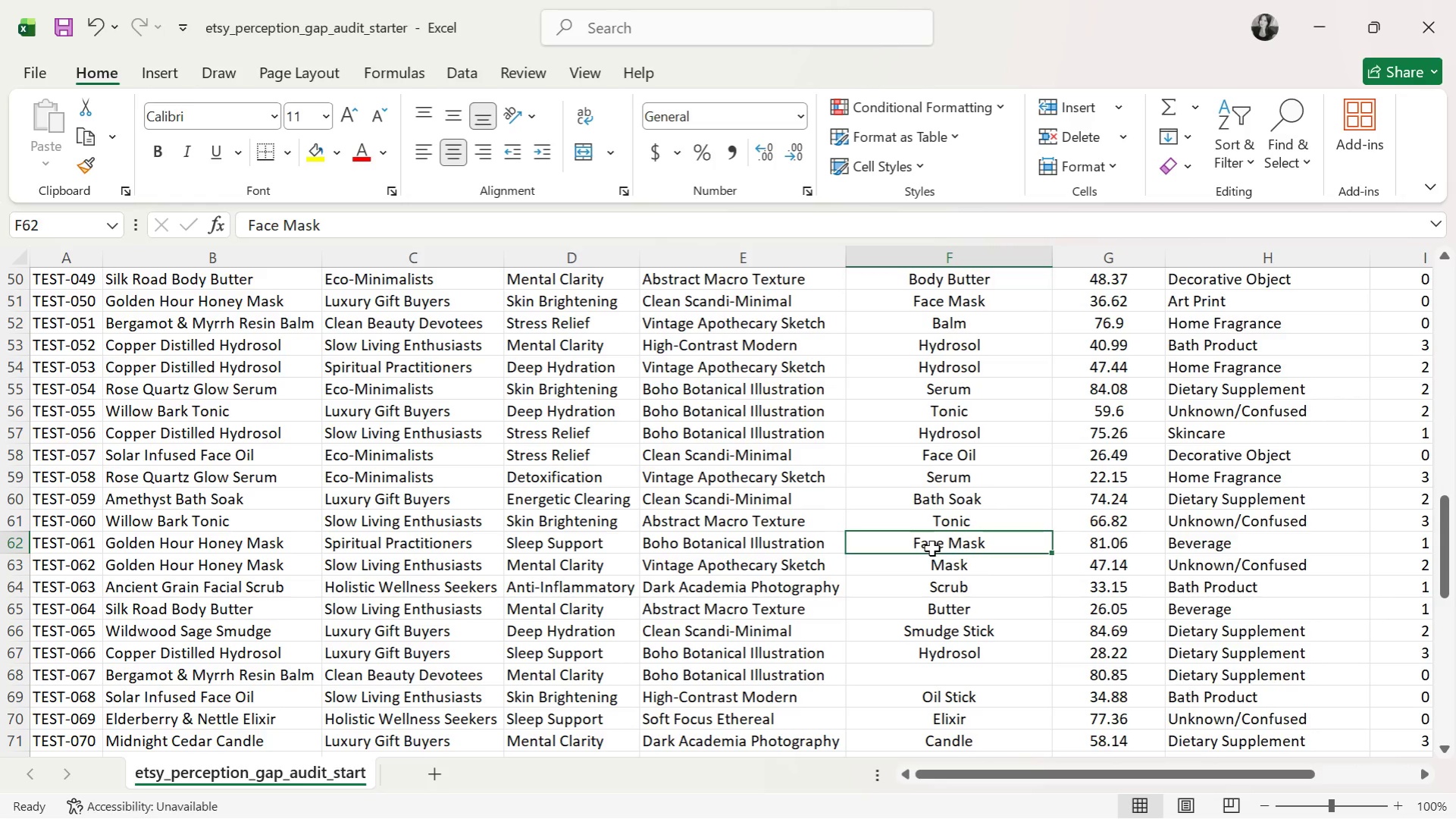 
key(Control+ControlLeft)
 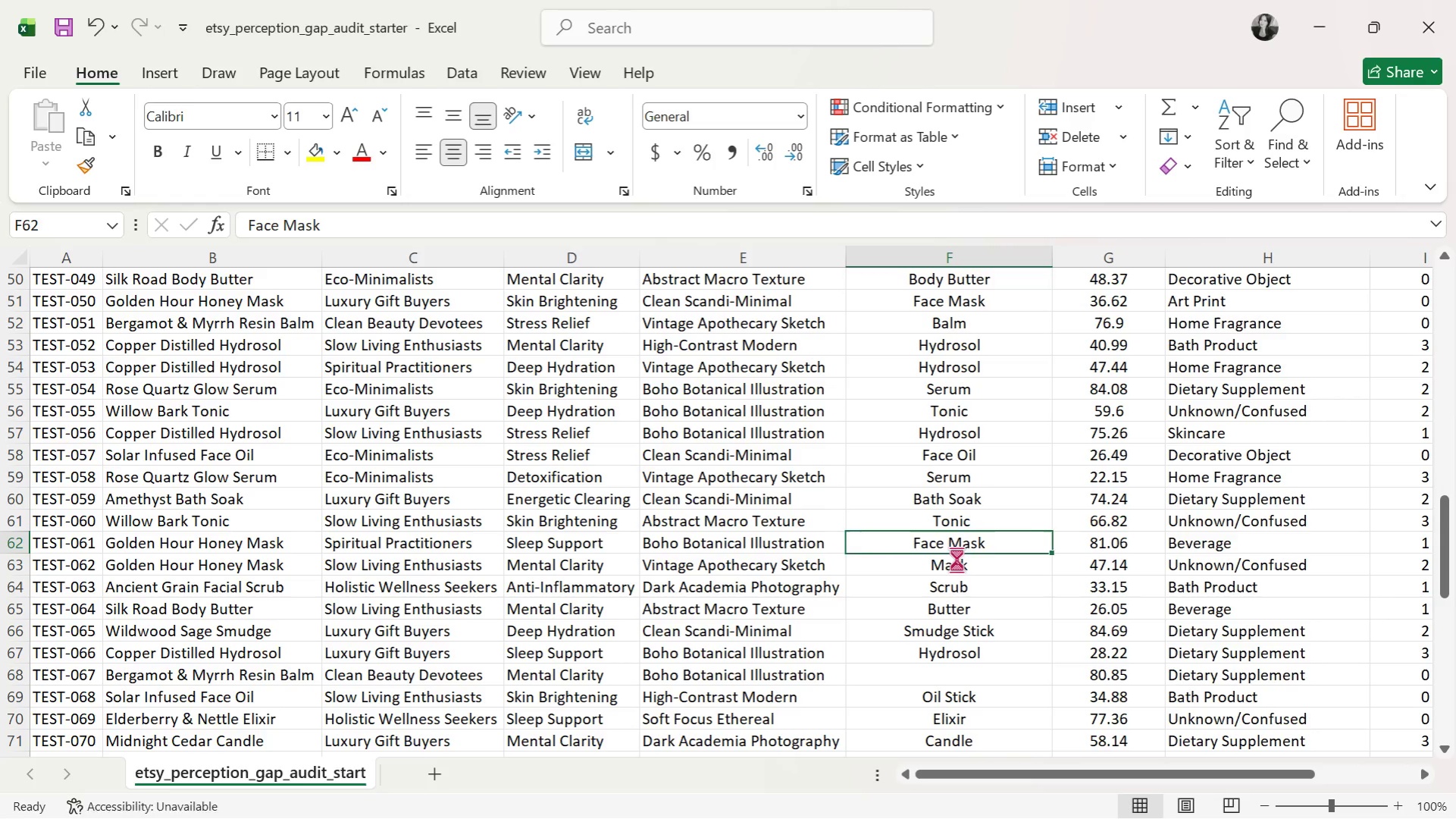 
key(Control+C)
 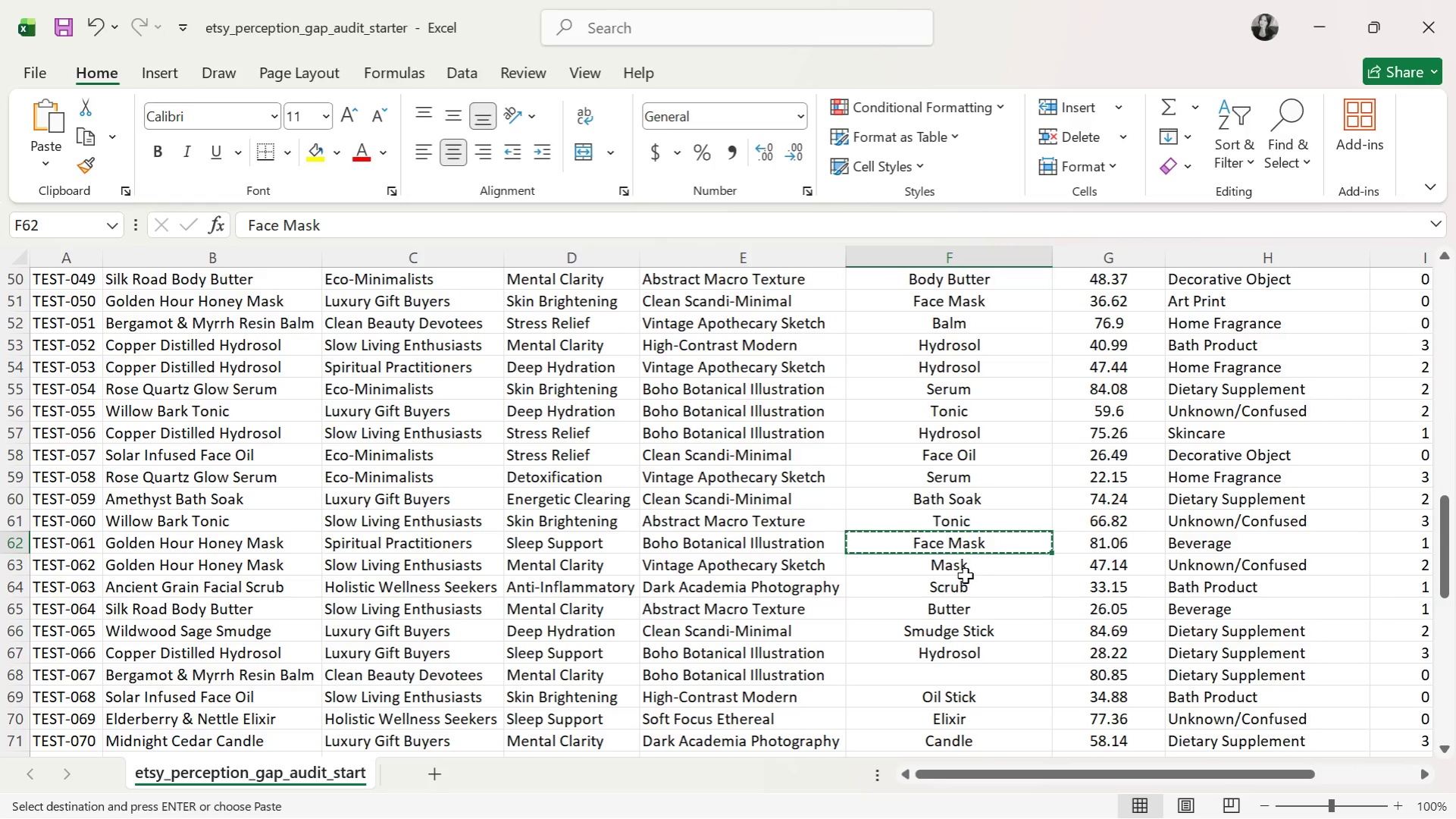 
left_click([965, 576])
 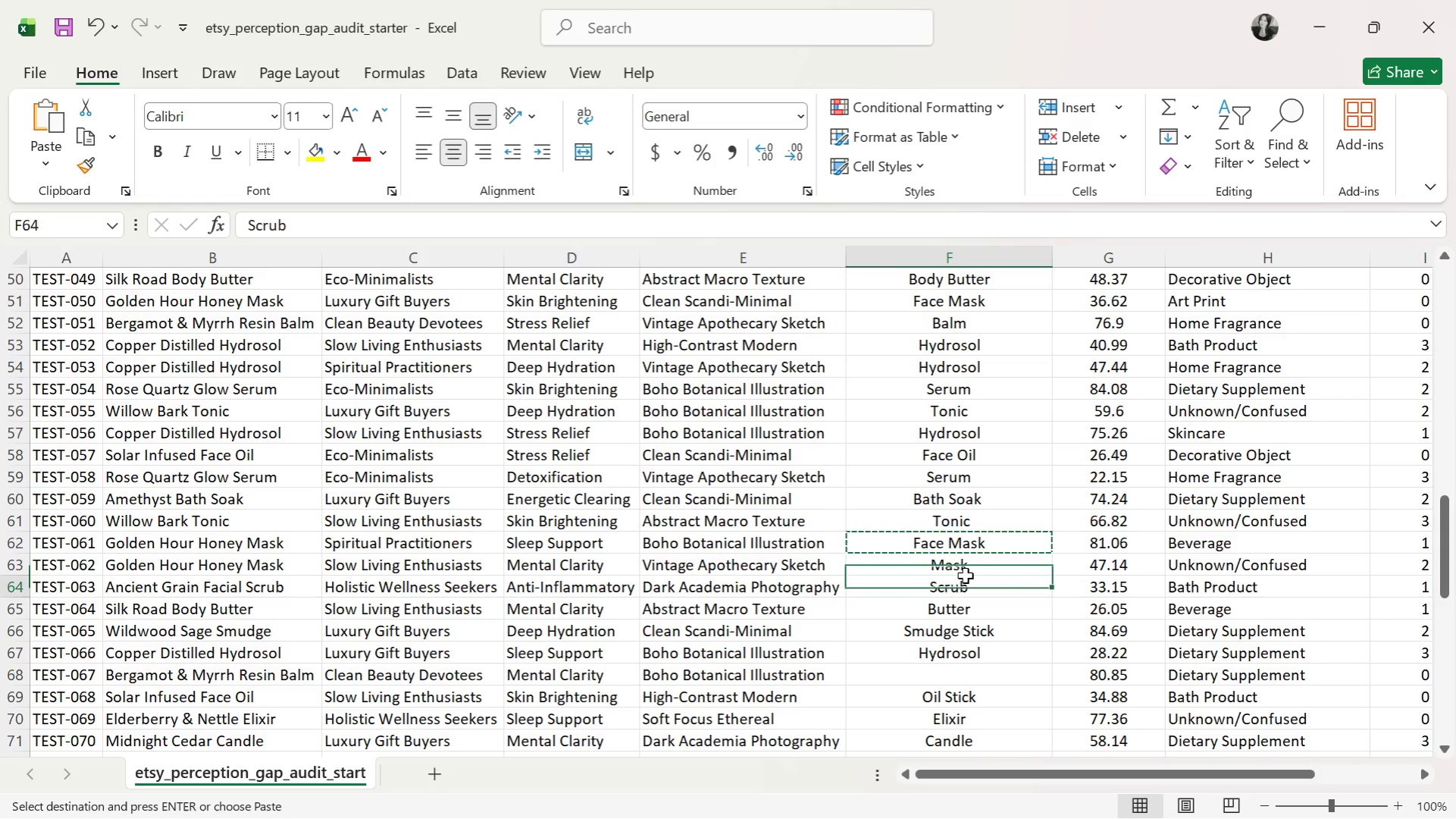 
key(Control+ControlLeft)
 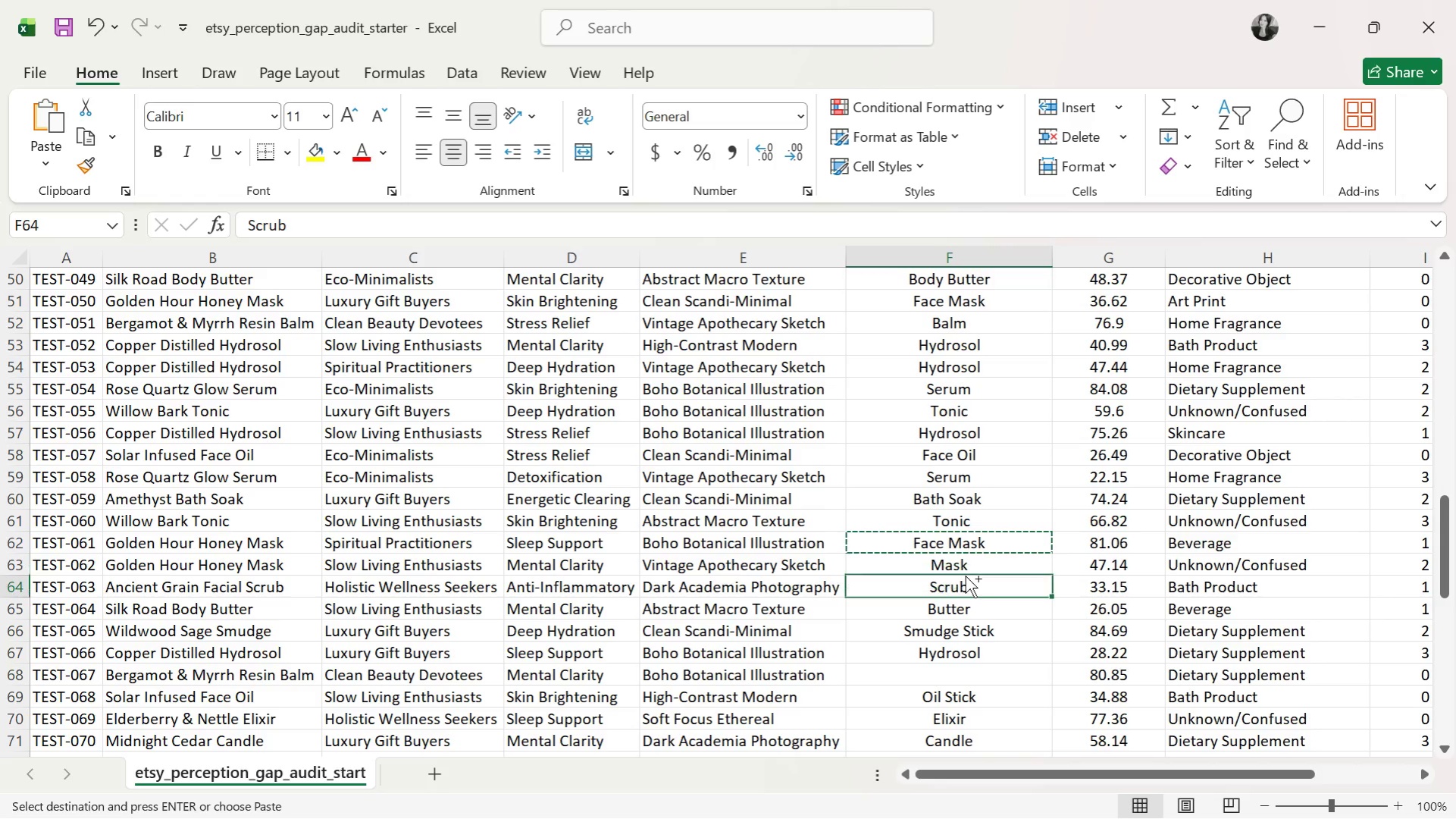 
key(Control+V)
 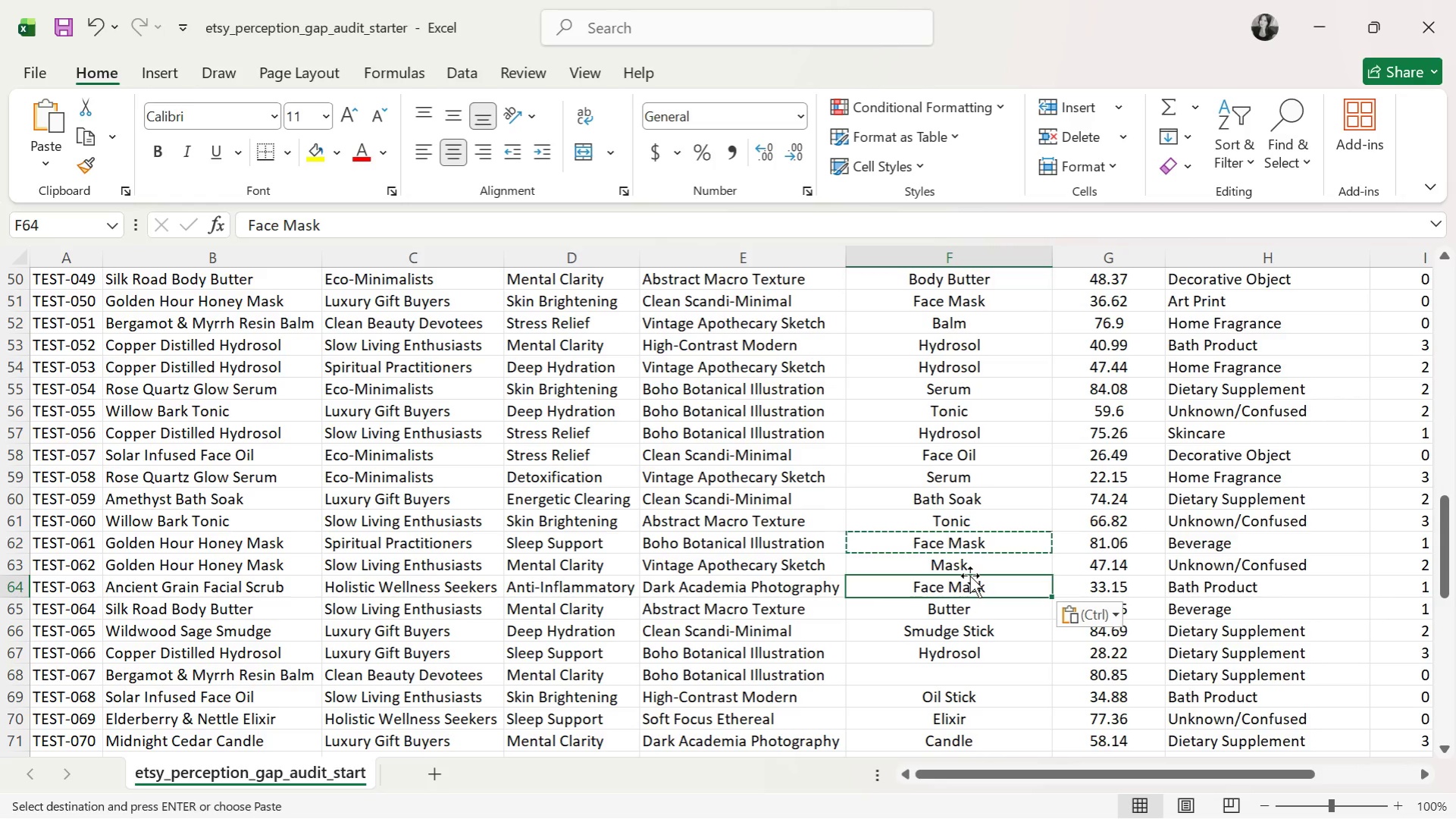 
key(Control+ControlLeft)
 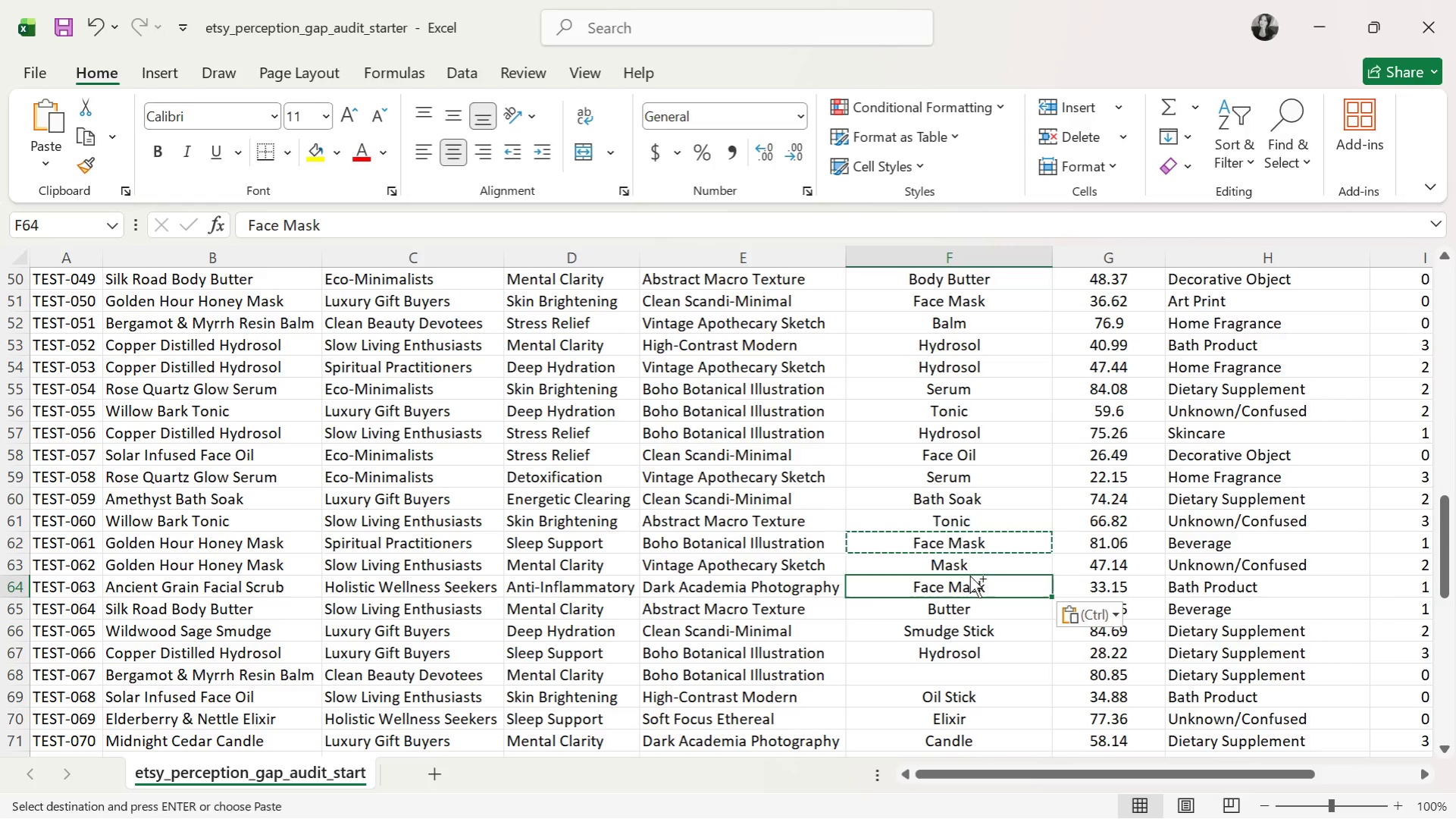 
key(Control+Z)
 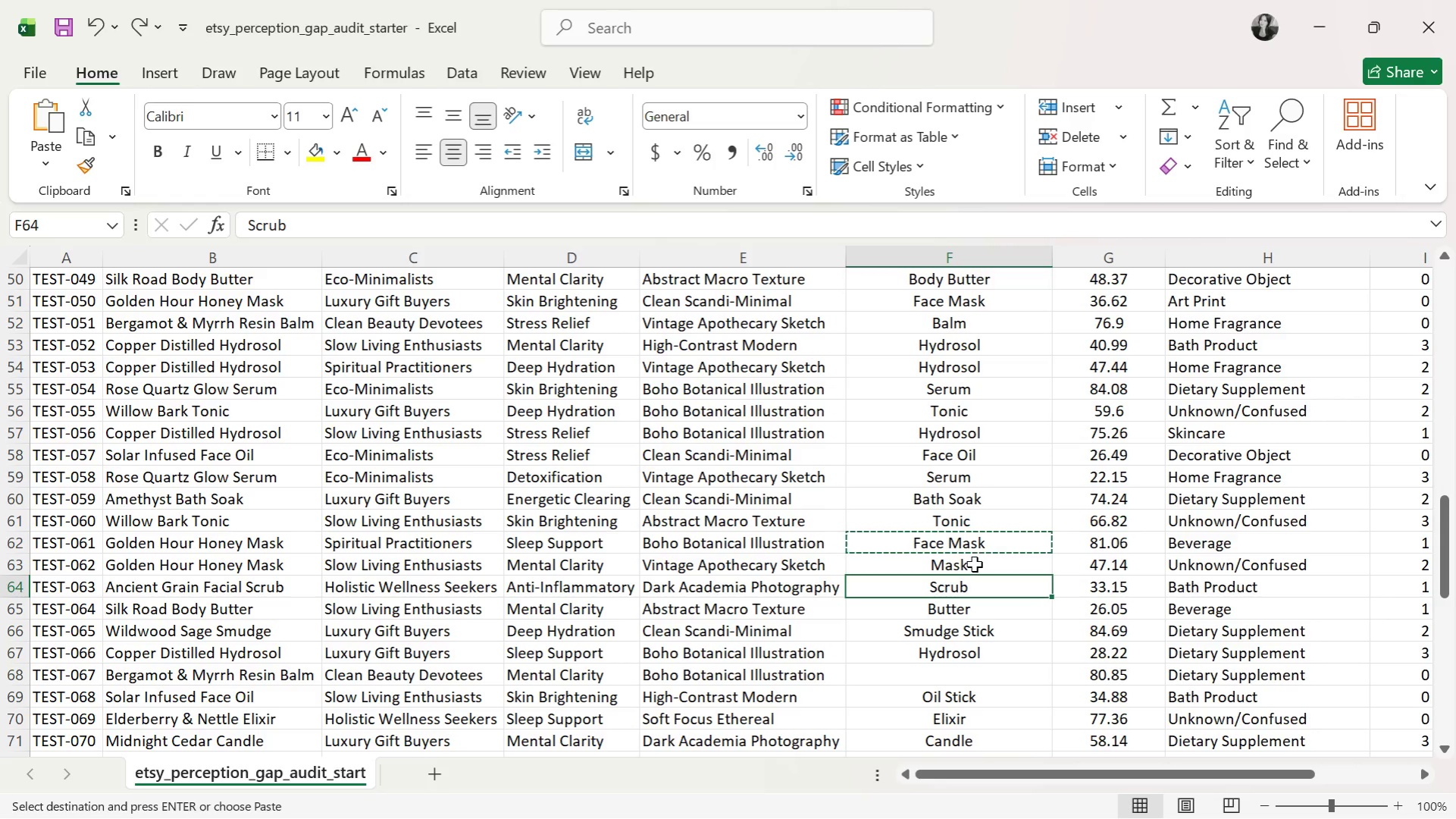 
left_click([974, 564])
 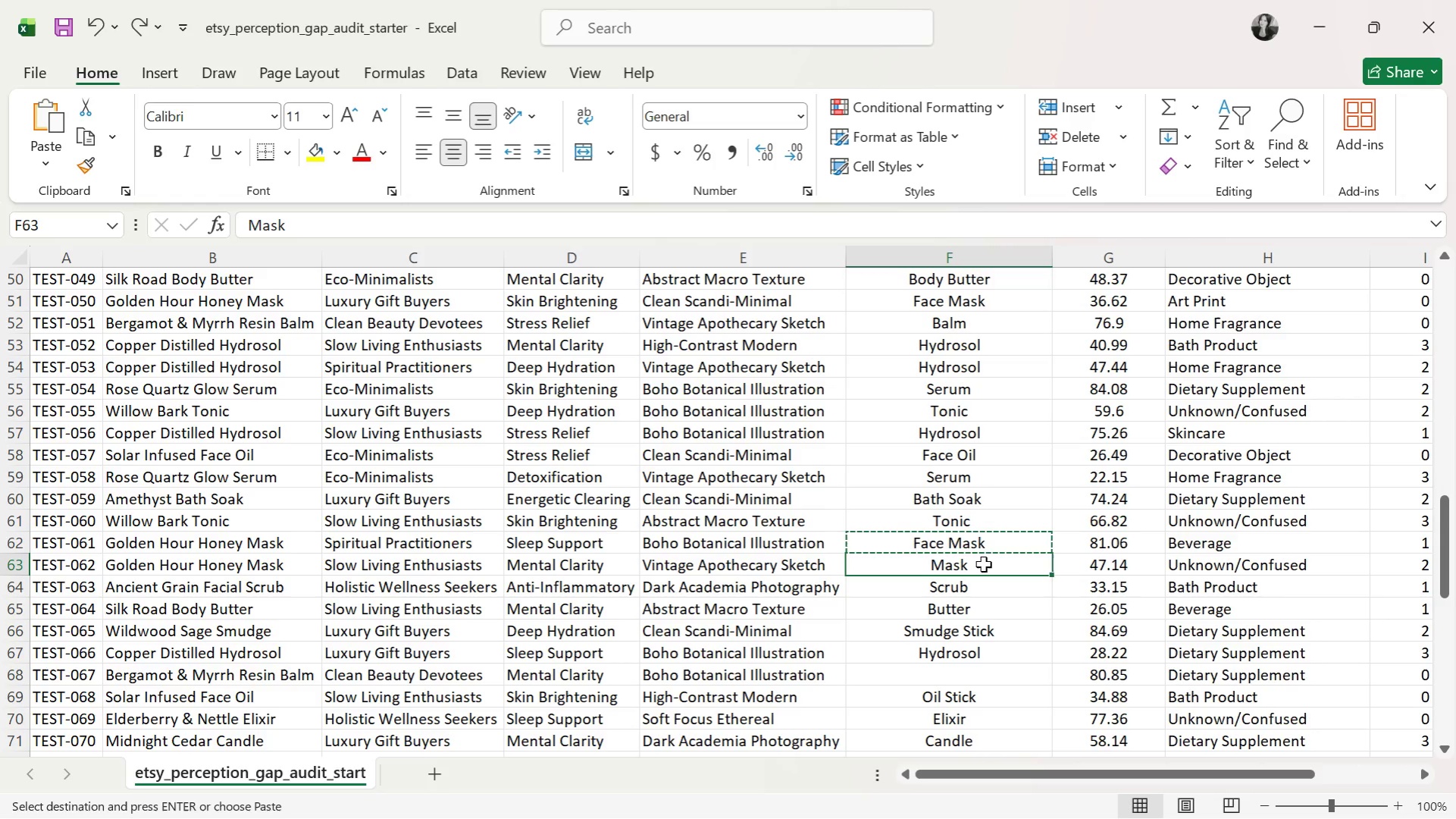 
key(Control+V)
 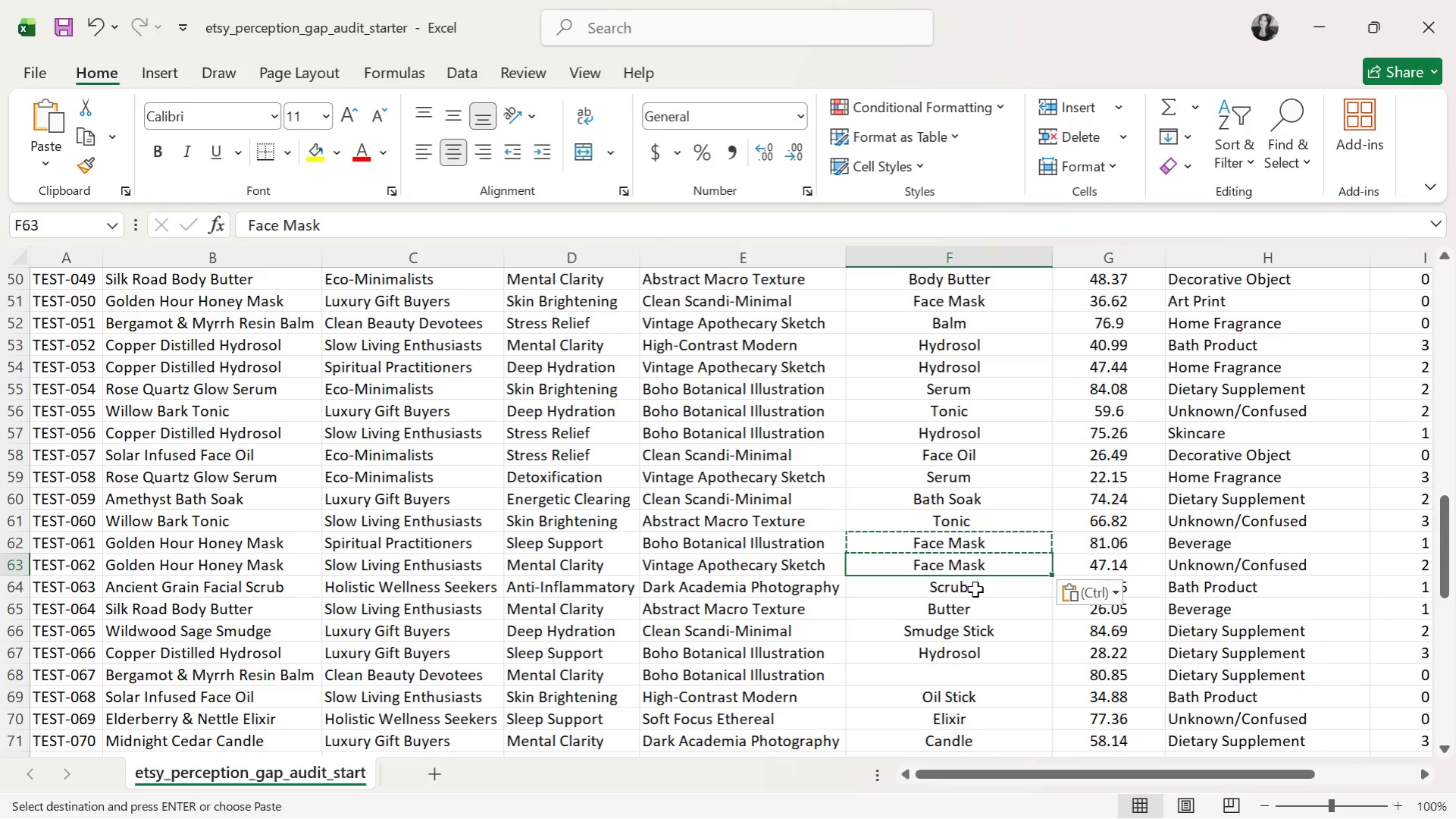 
left_click([977, 584])
 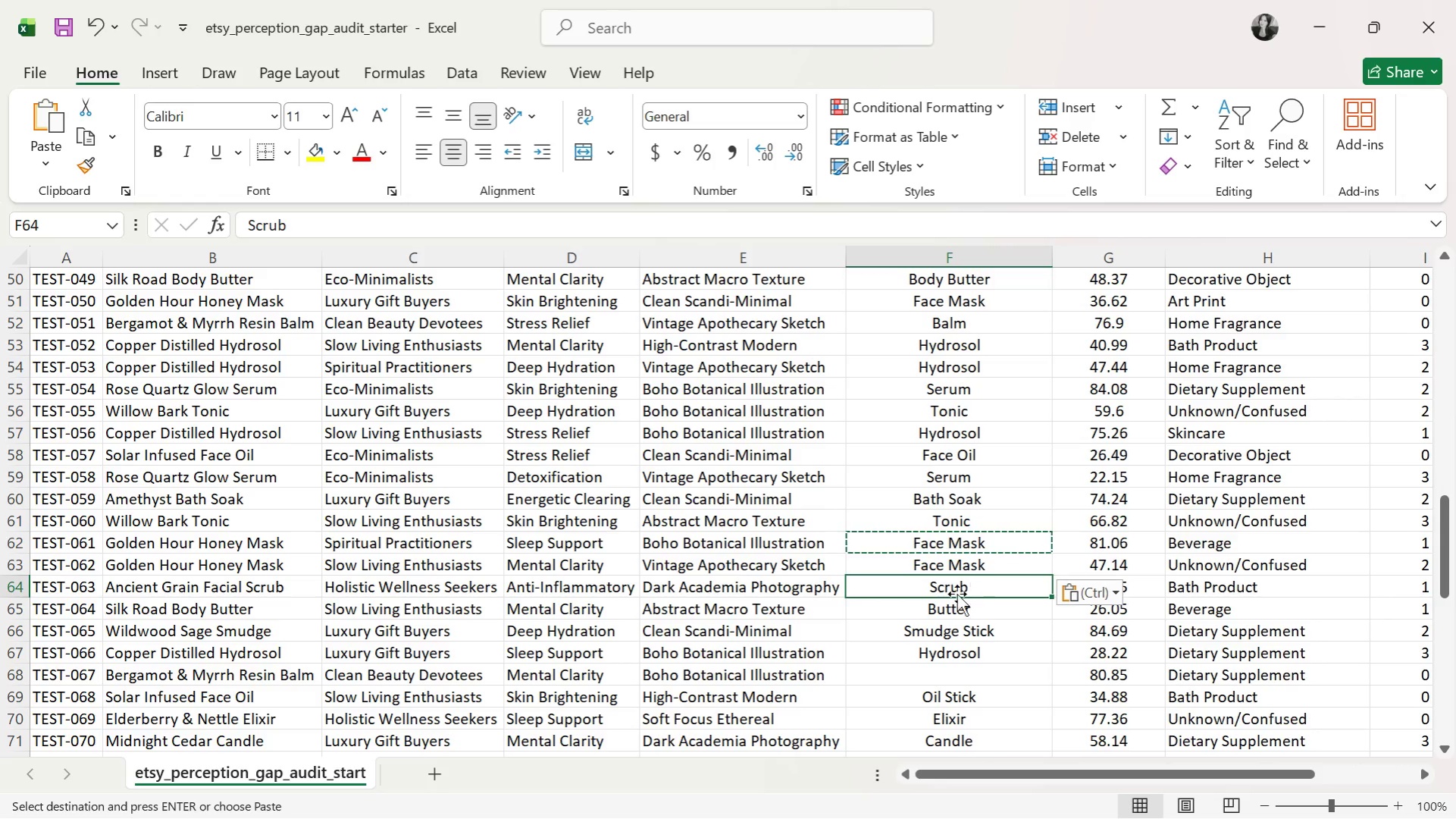 
double_click([920, 590])
 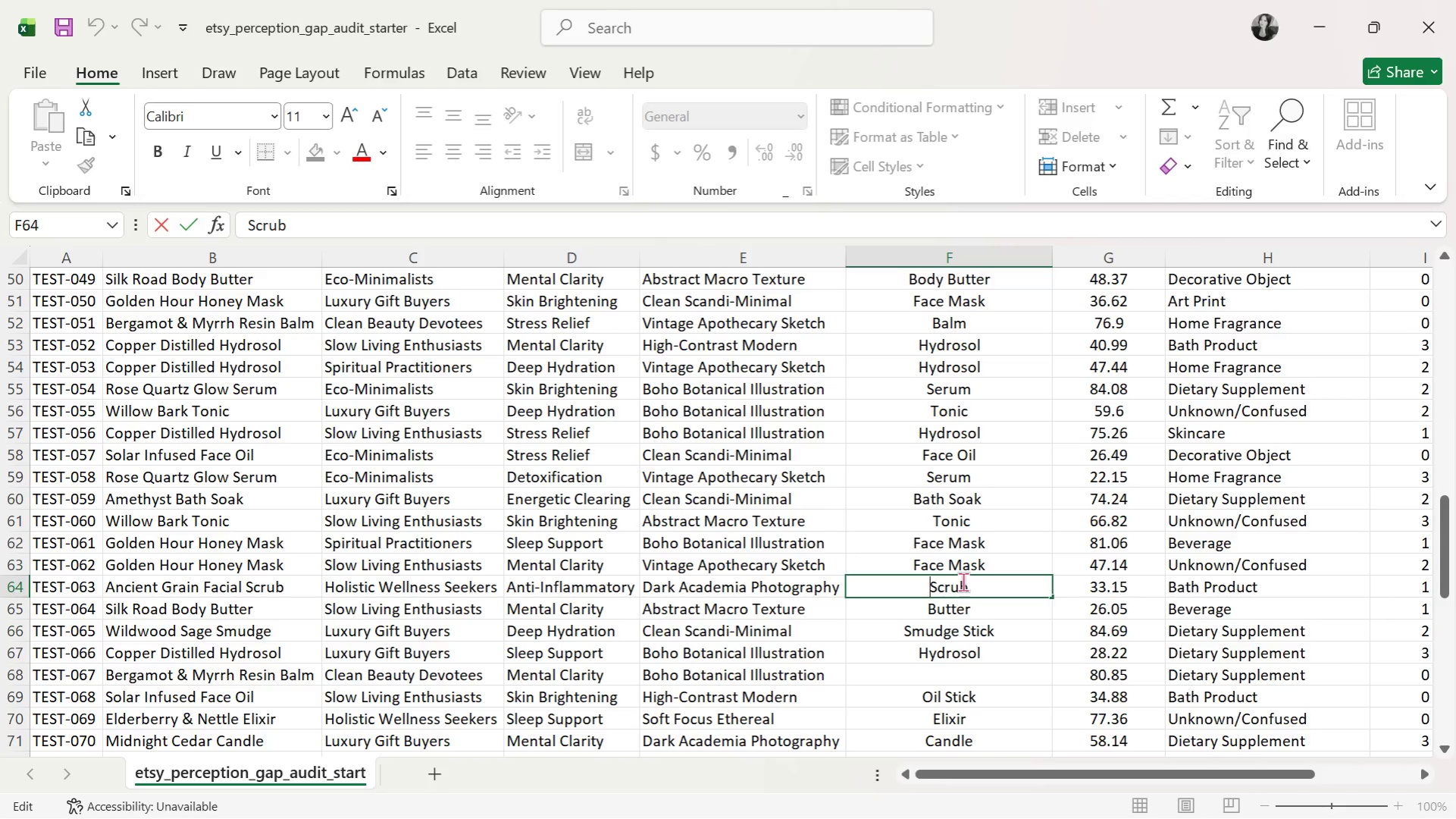 
type(Facial )
 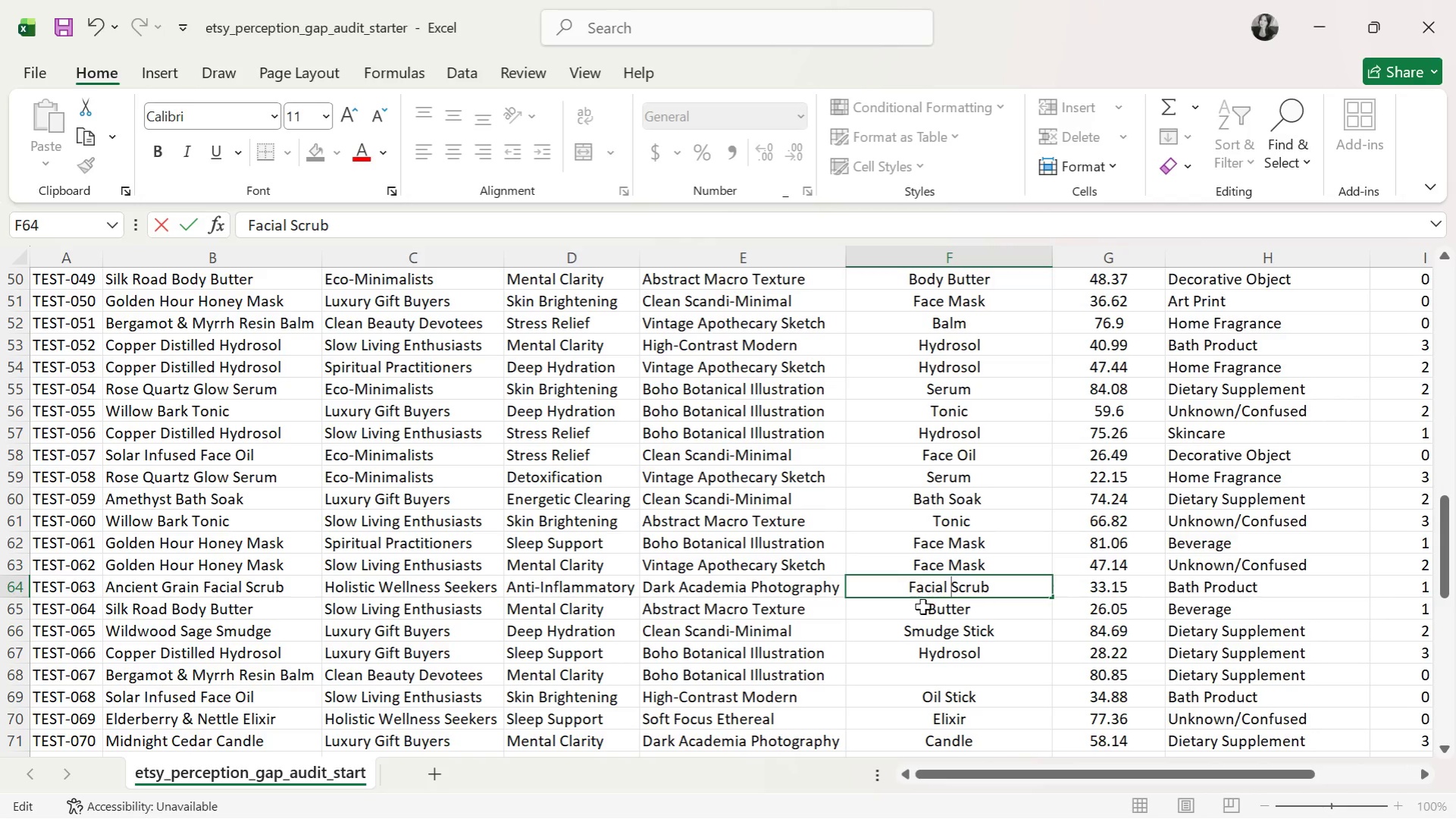 
left_click([925, 613])
 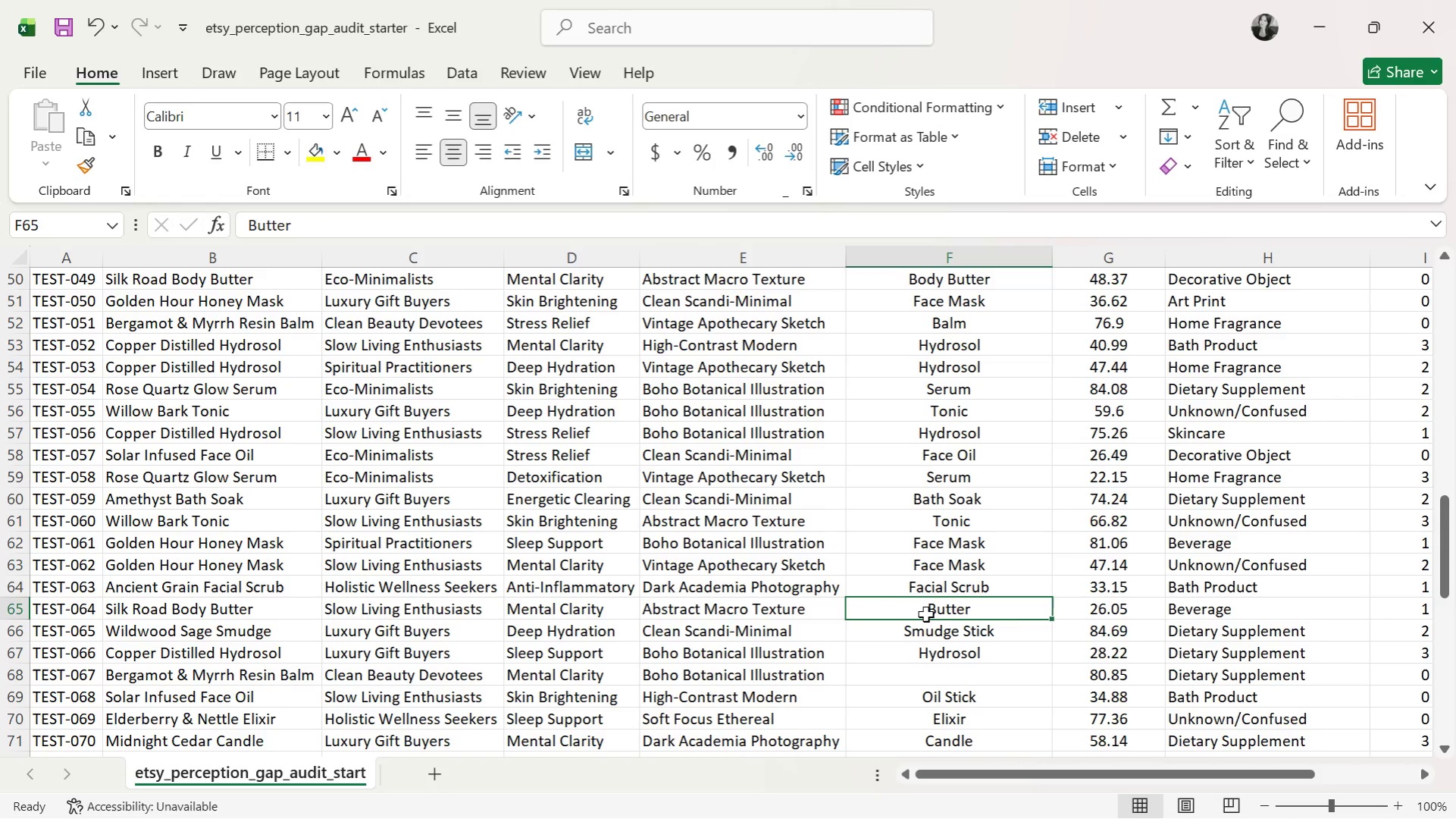 
wait(16.91)
 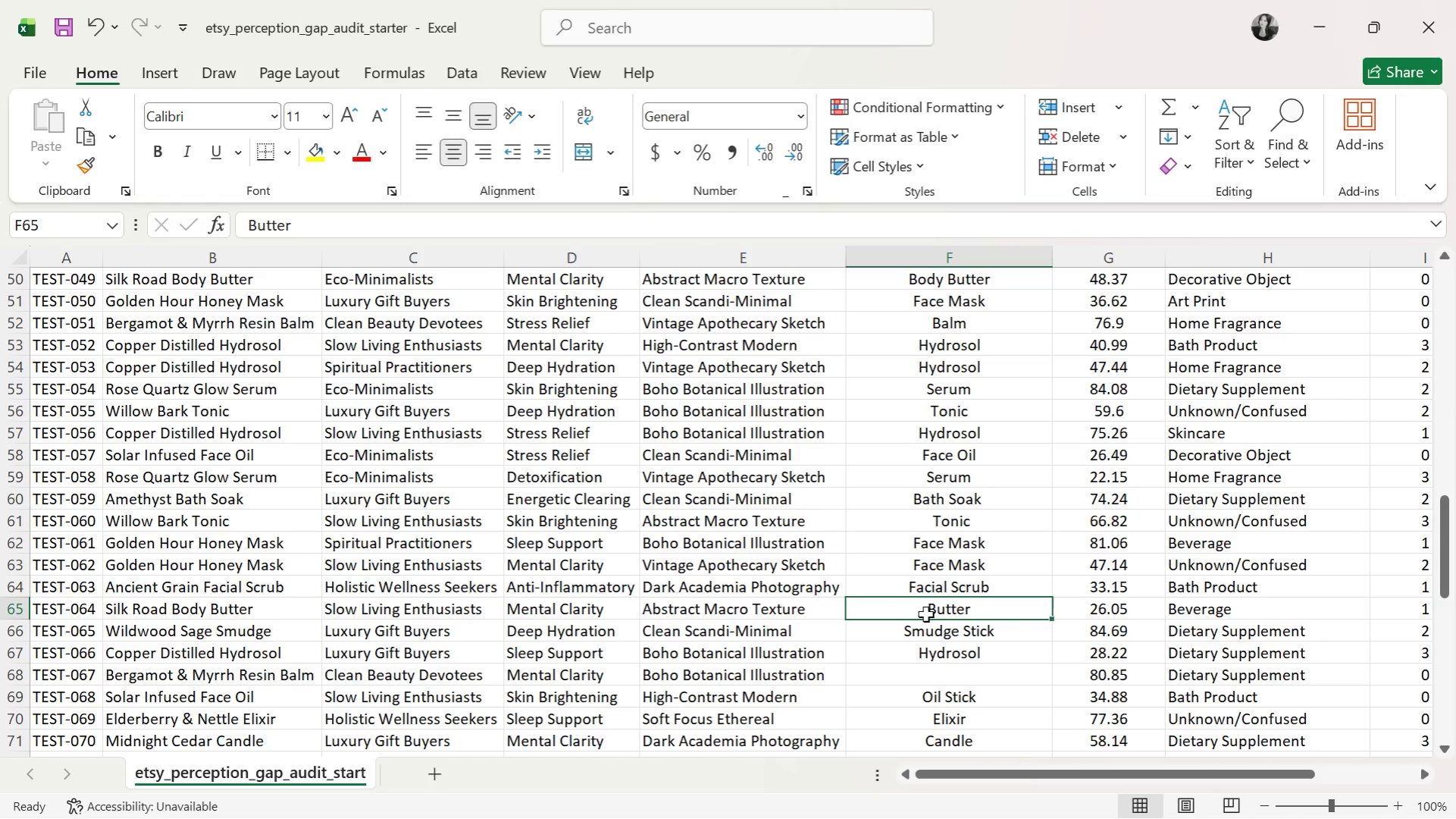 
double_click([922, 605])
 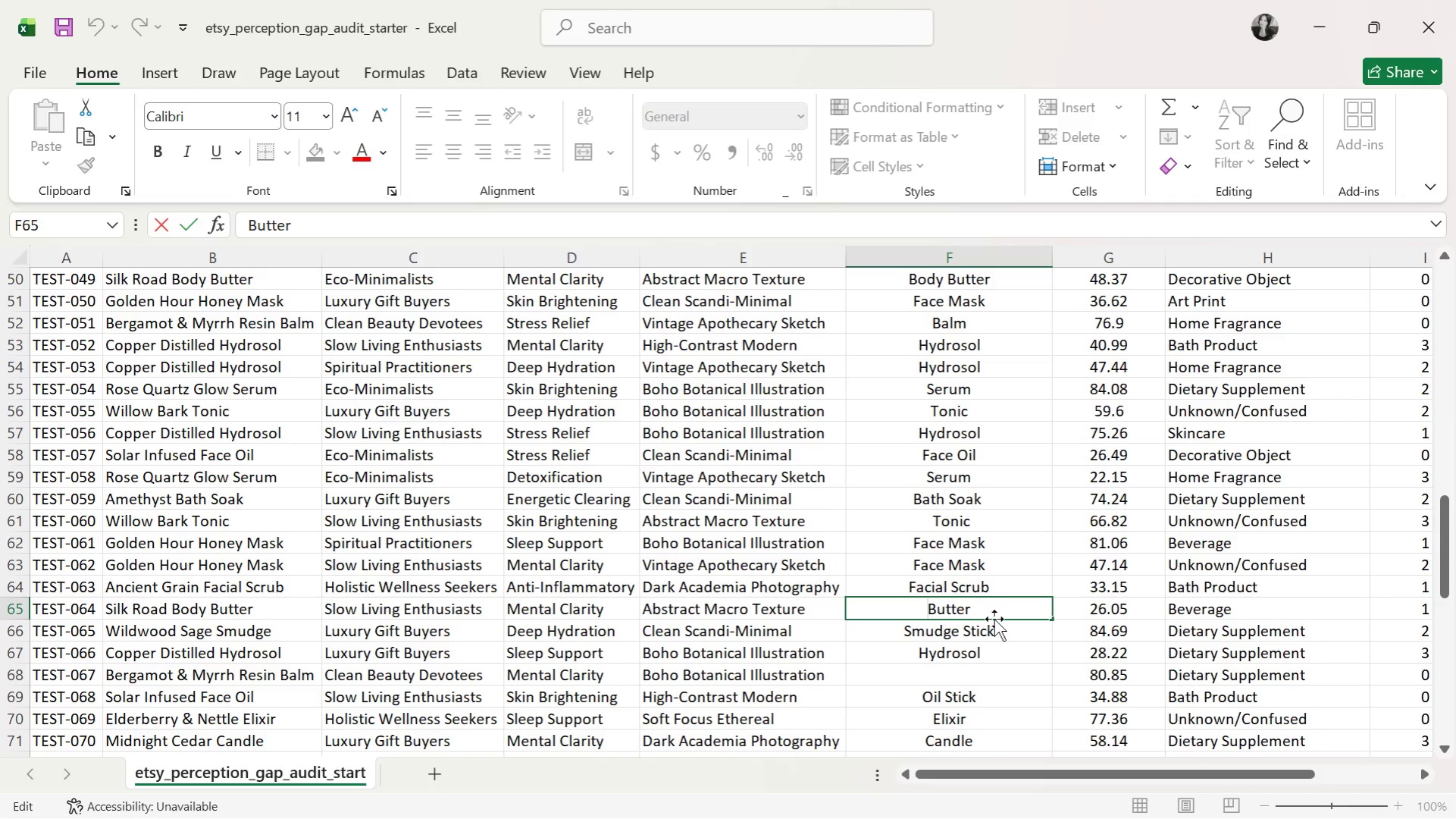 
type(Body )
 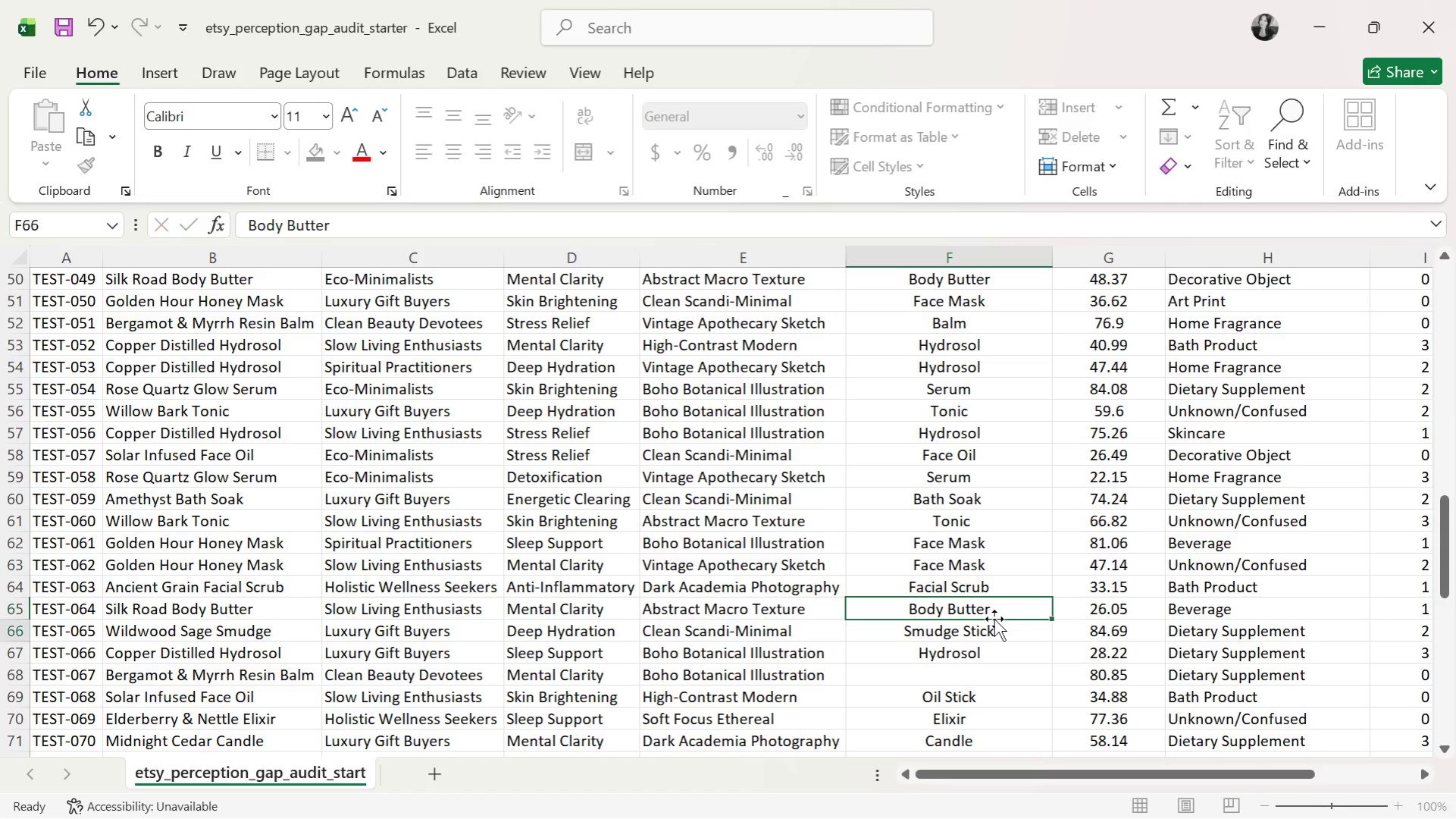 
key(Enter)
 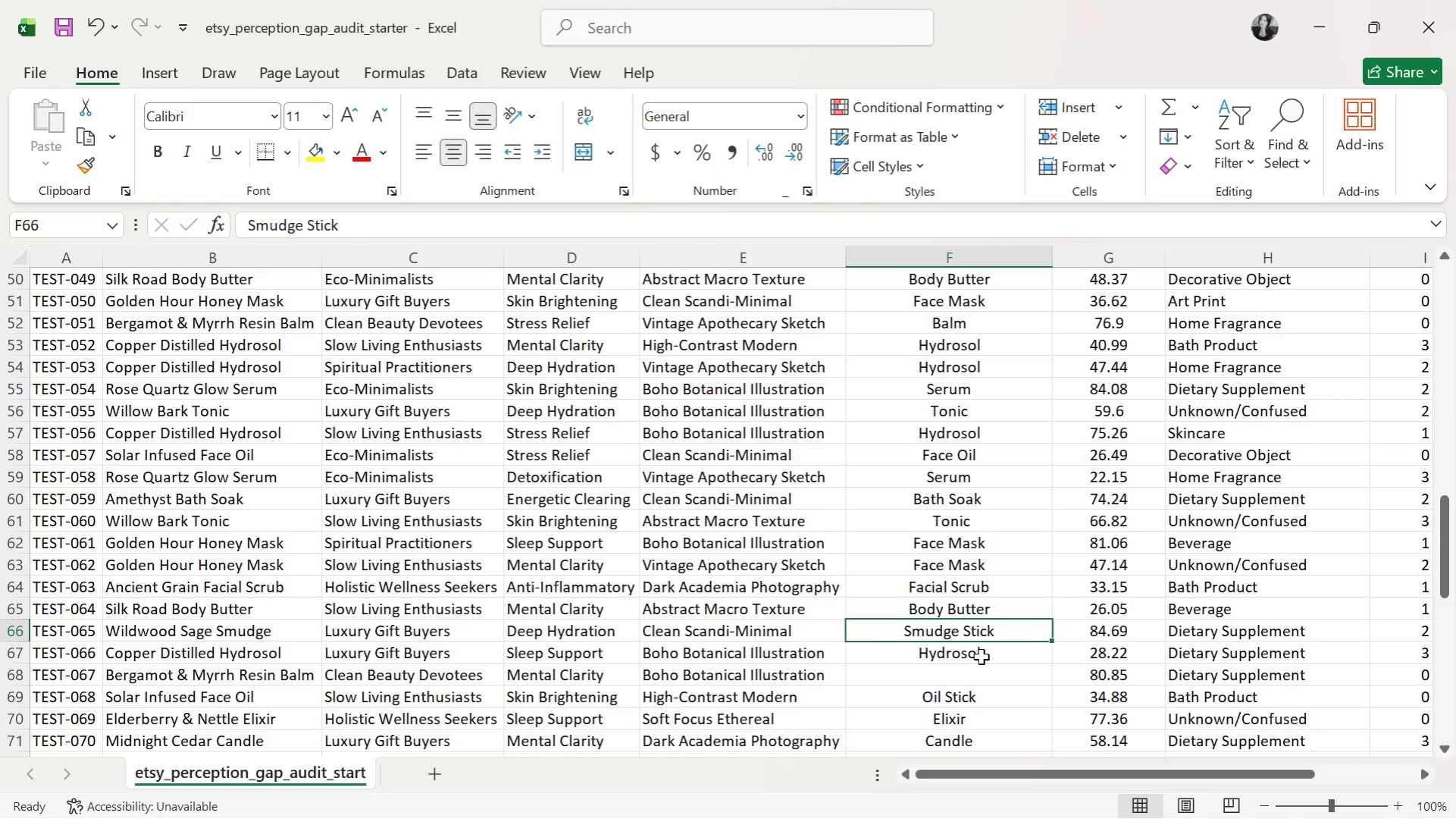 
left_click([974, 657])
 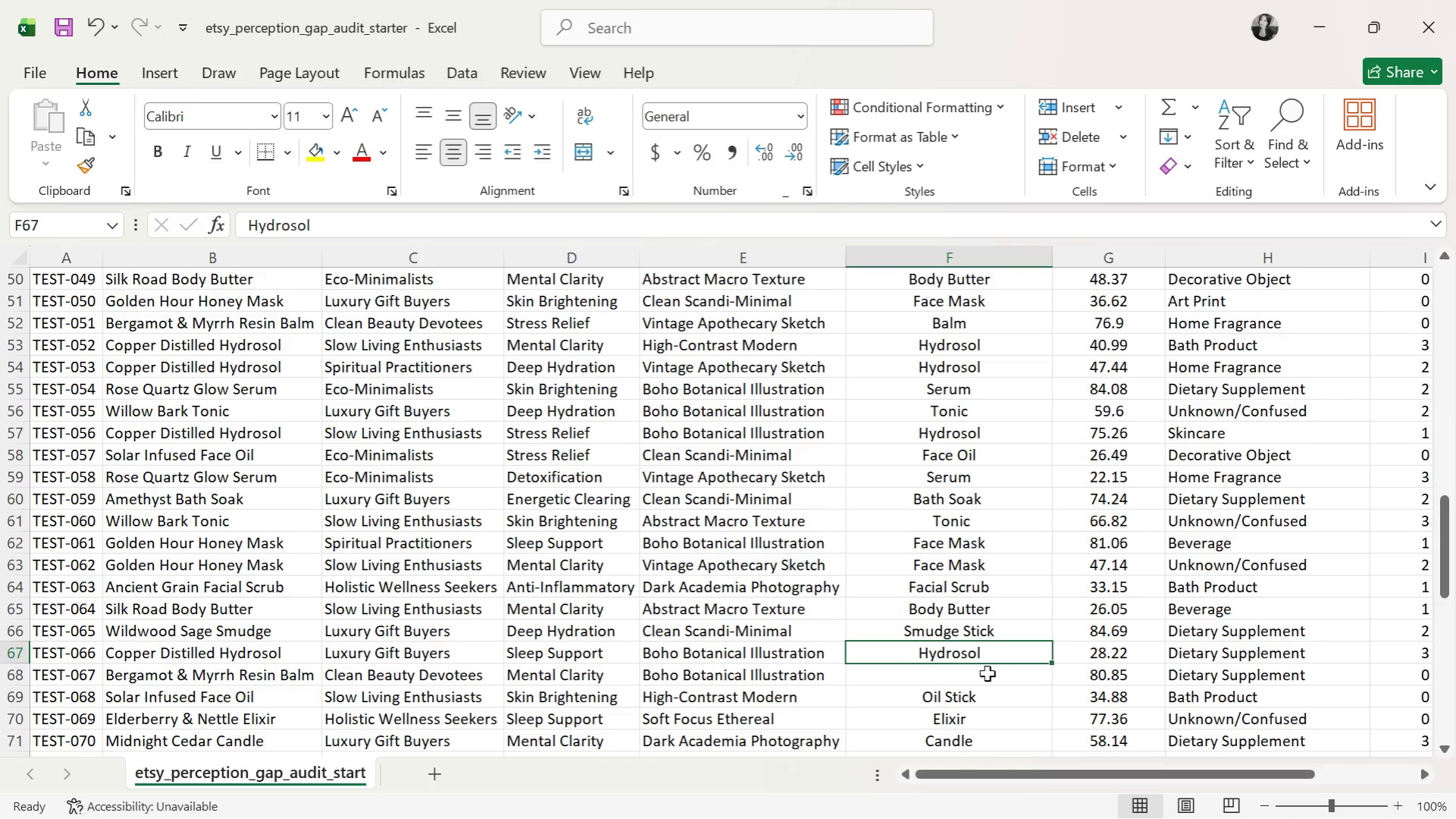 
left_click([966, 677])
 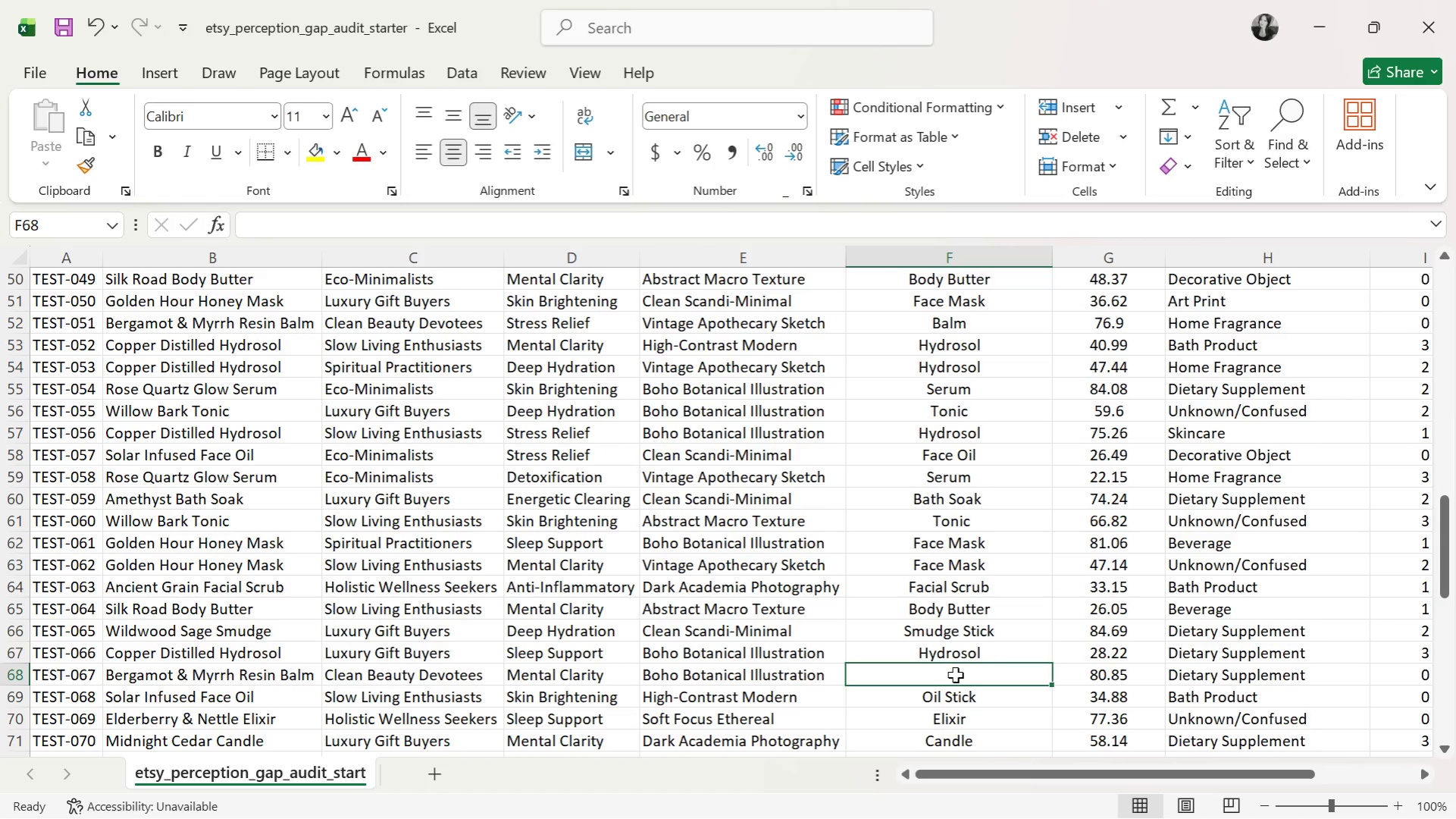 
type(Balm)
 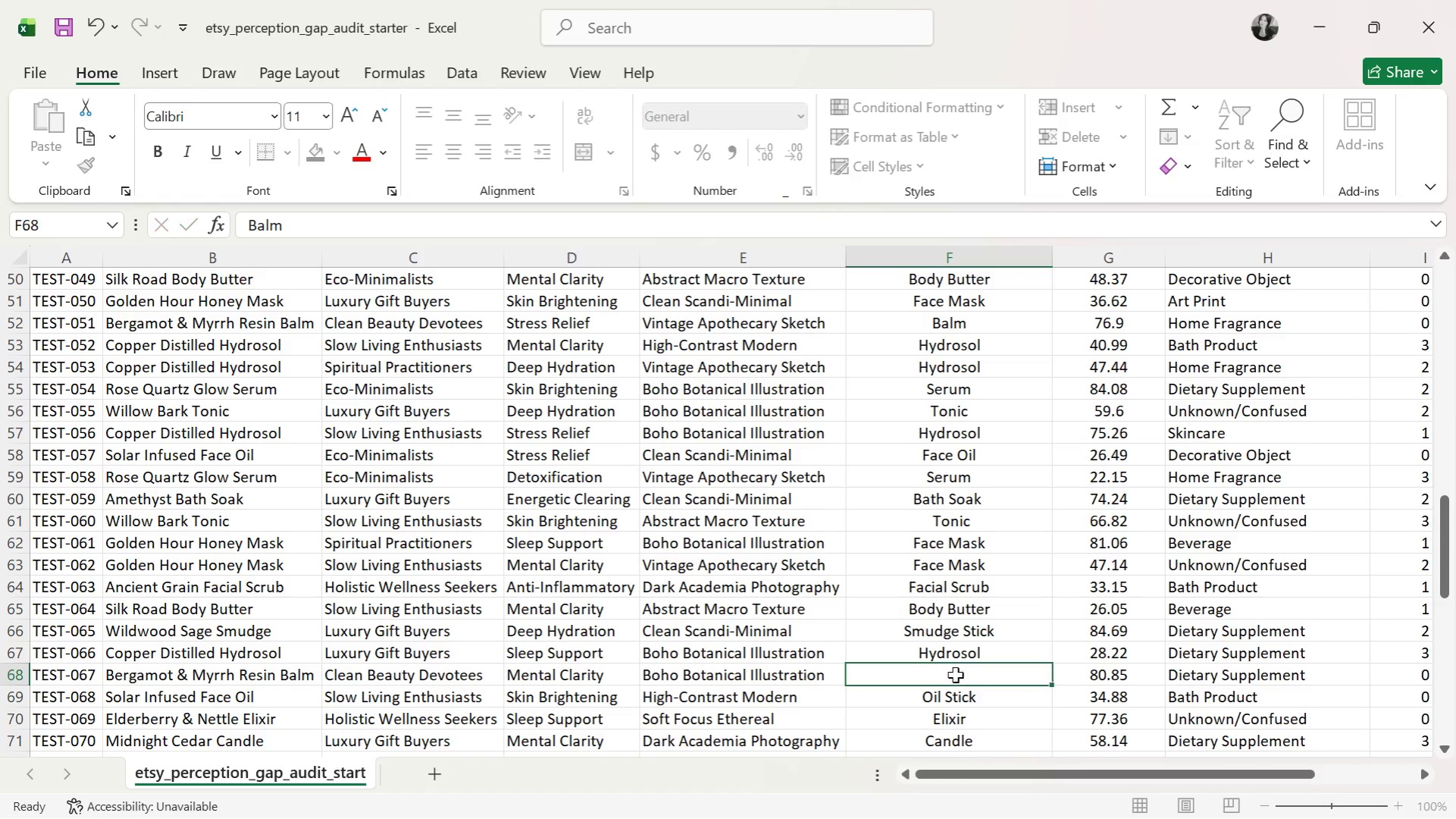 
key(Enter)
 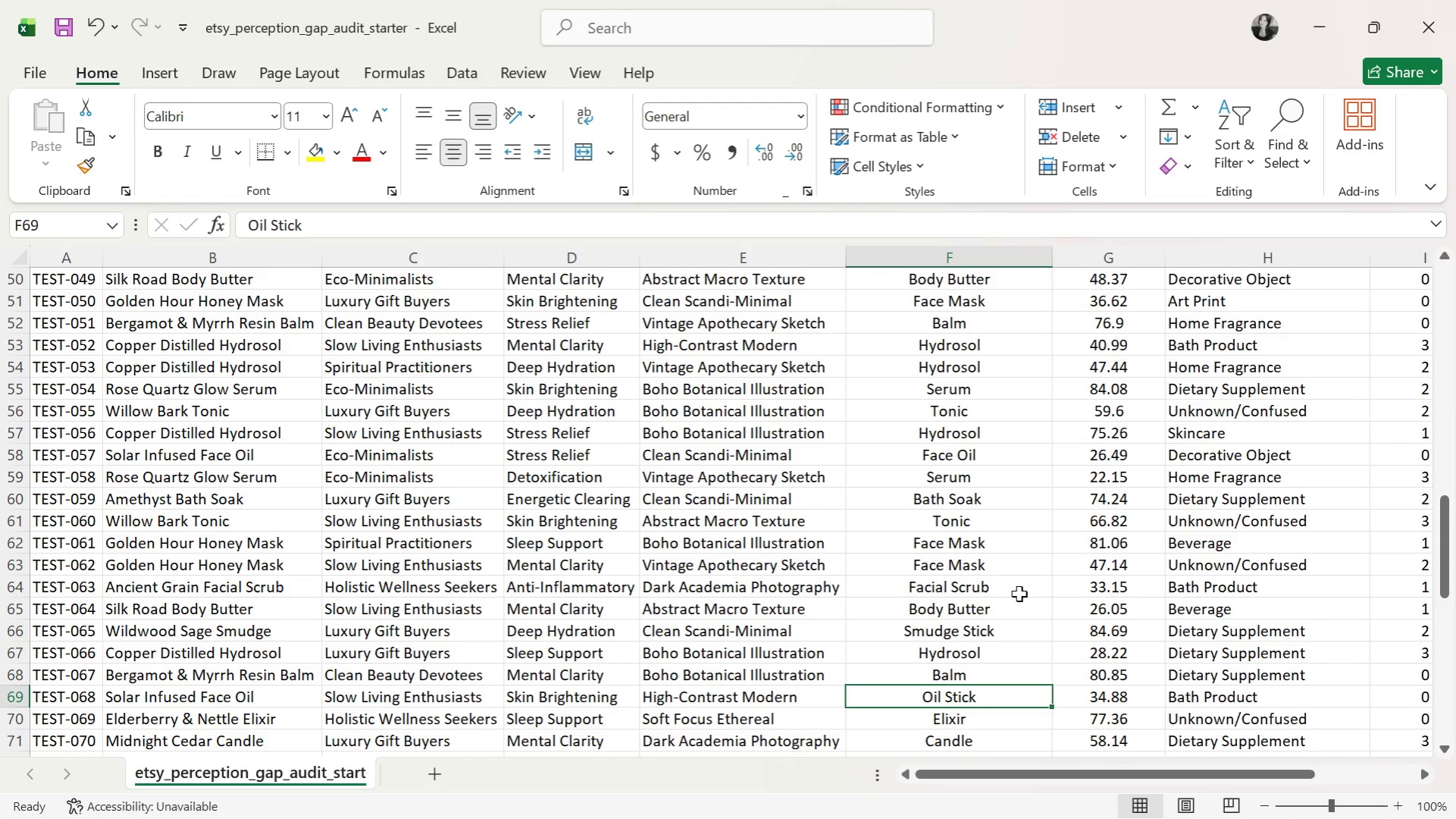 
scroll: coordinate [1020, 574], scroll_direction: down, amount: 5.0
 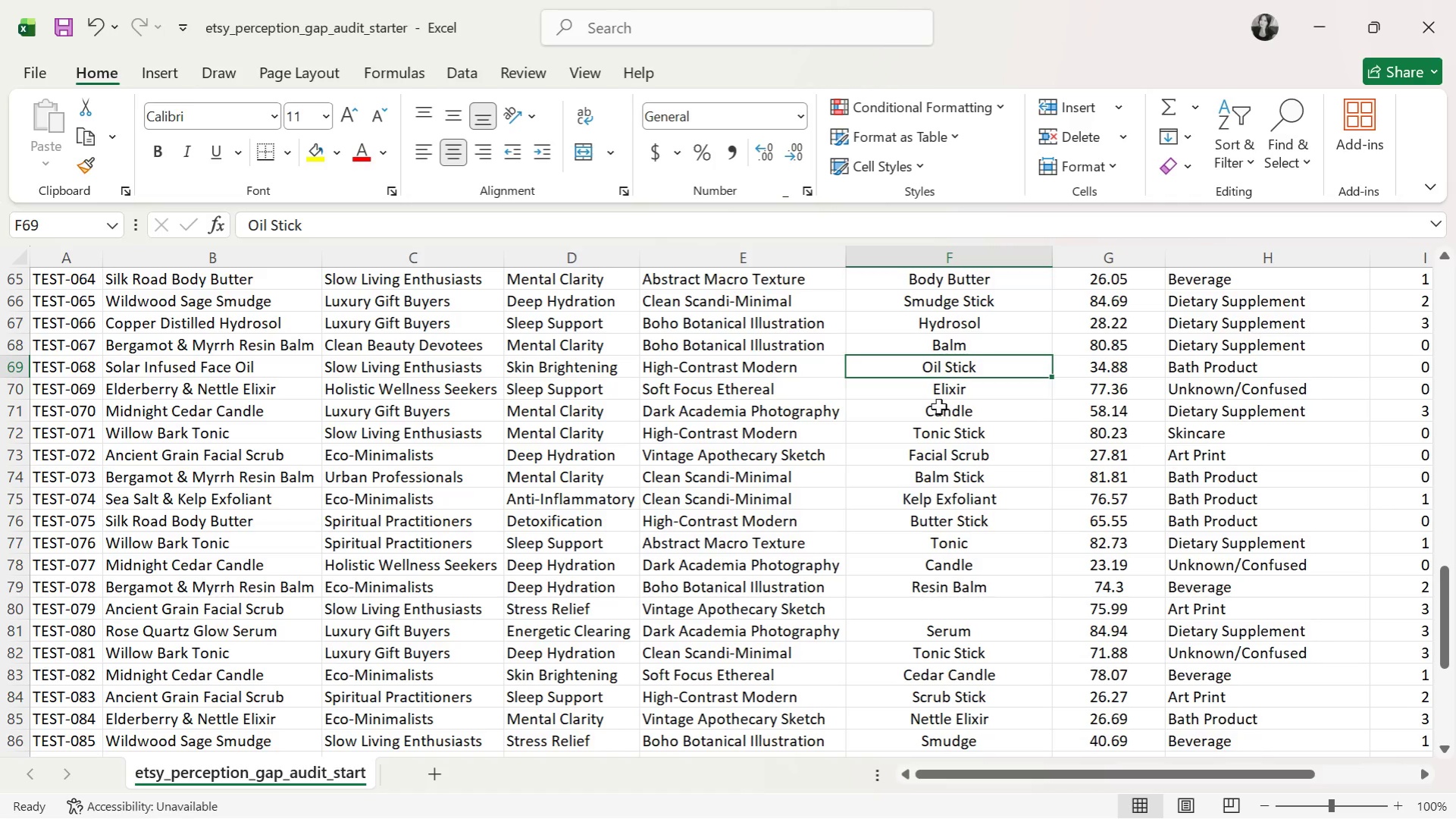 
wait(5.2)
 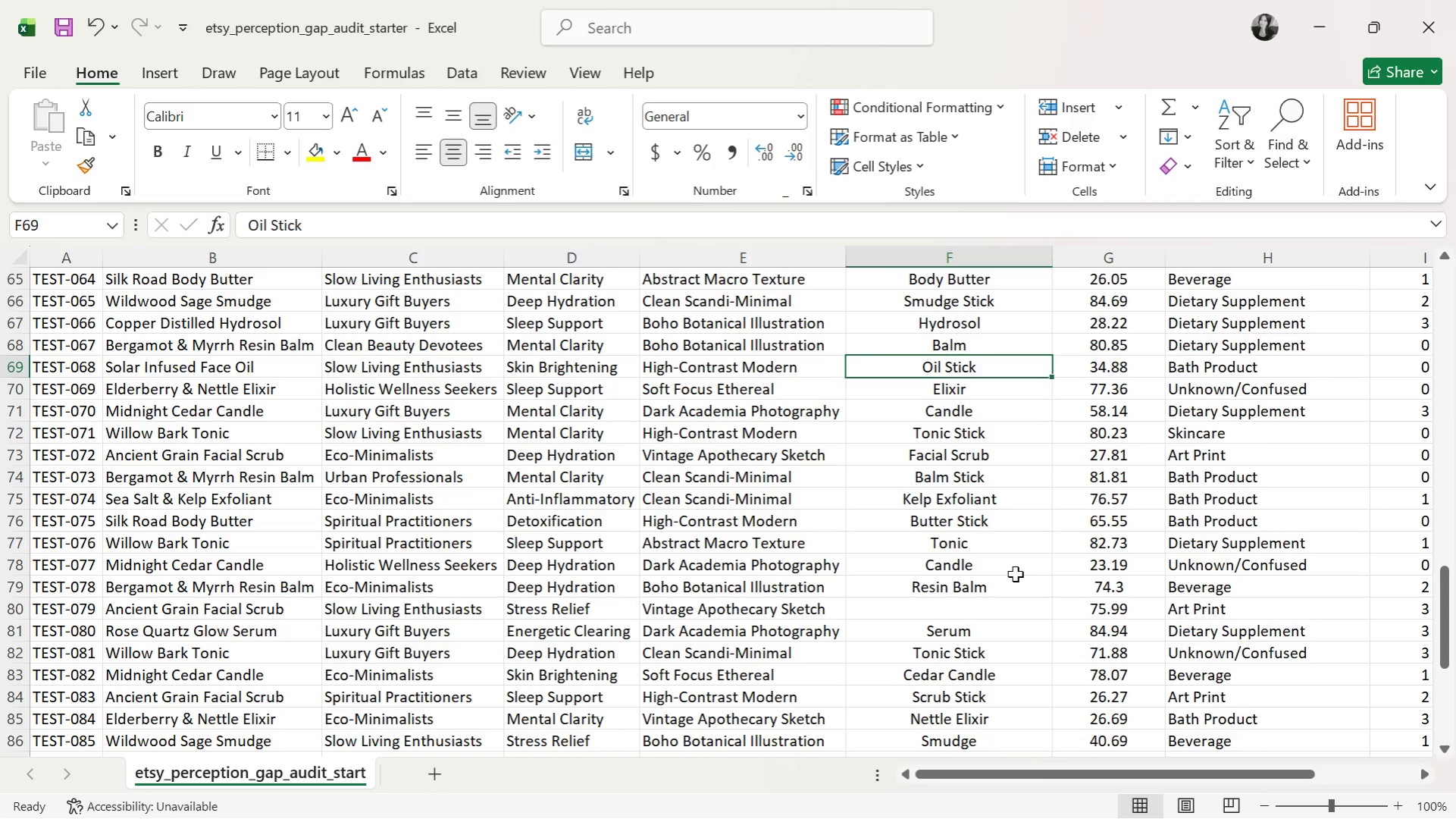 
double_click([932, 371])
 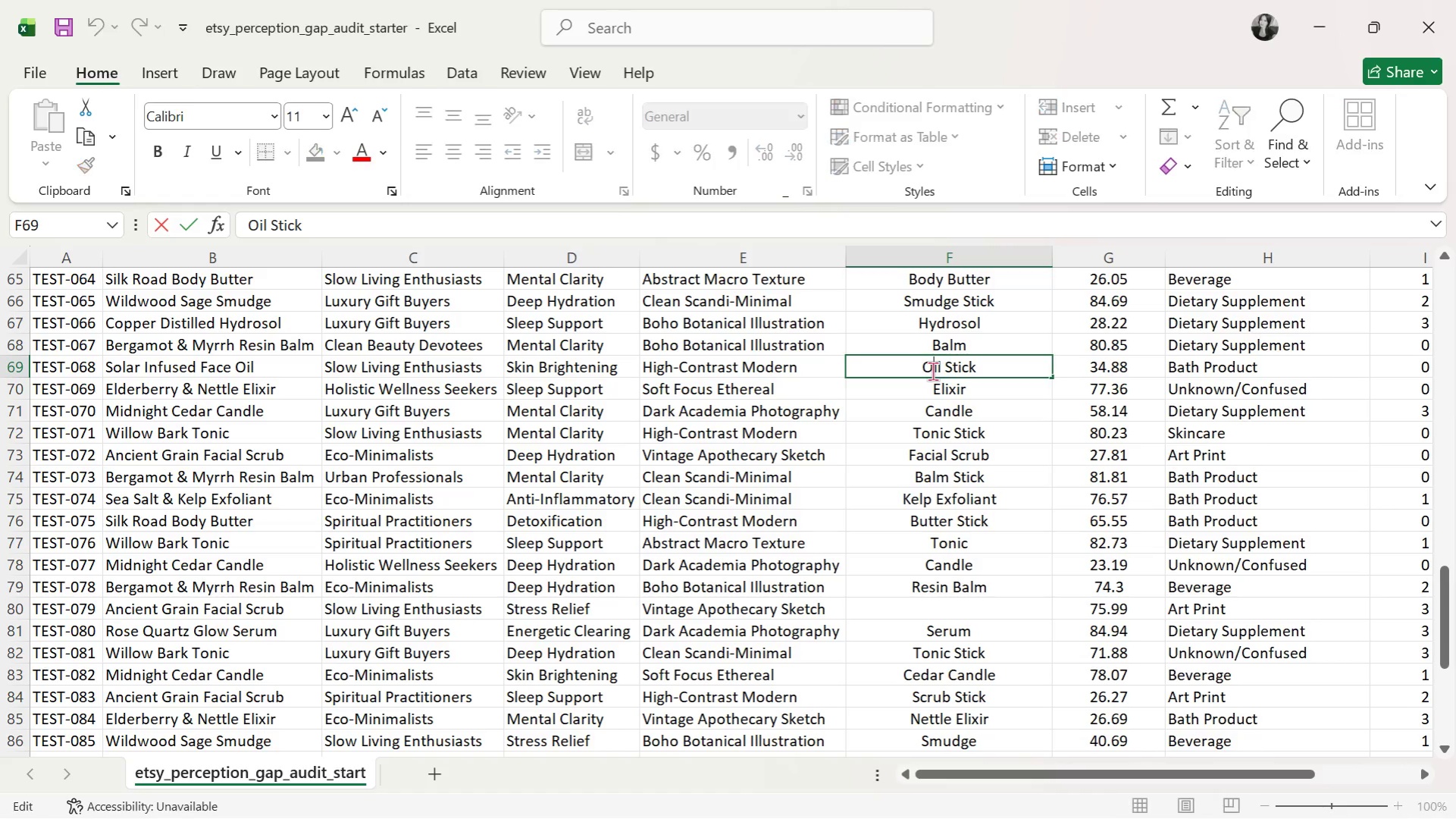 
triple_click([932, 371])
 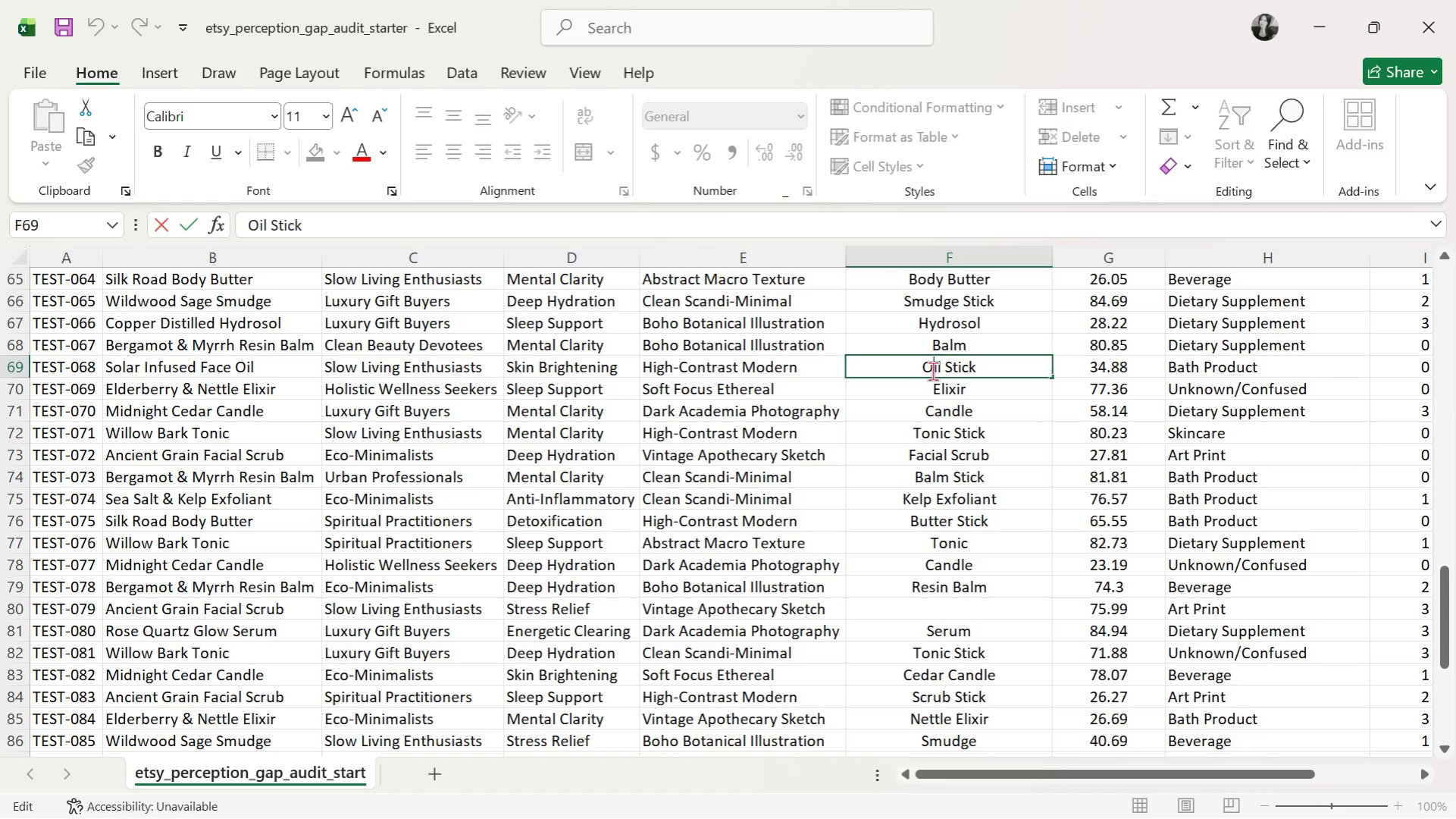 
triple_click([932, 371])
 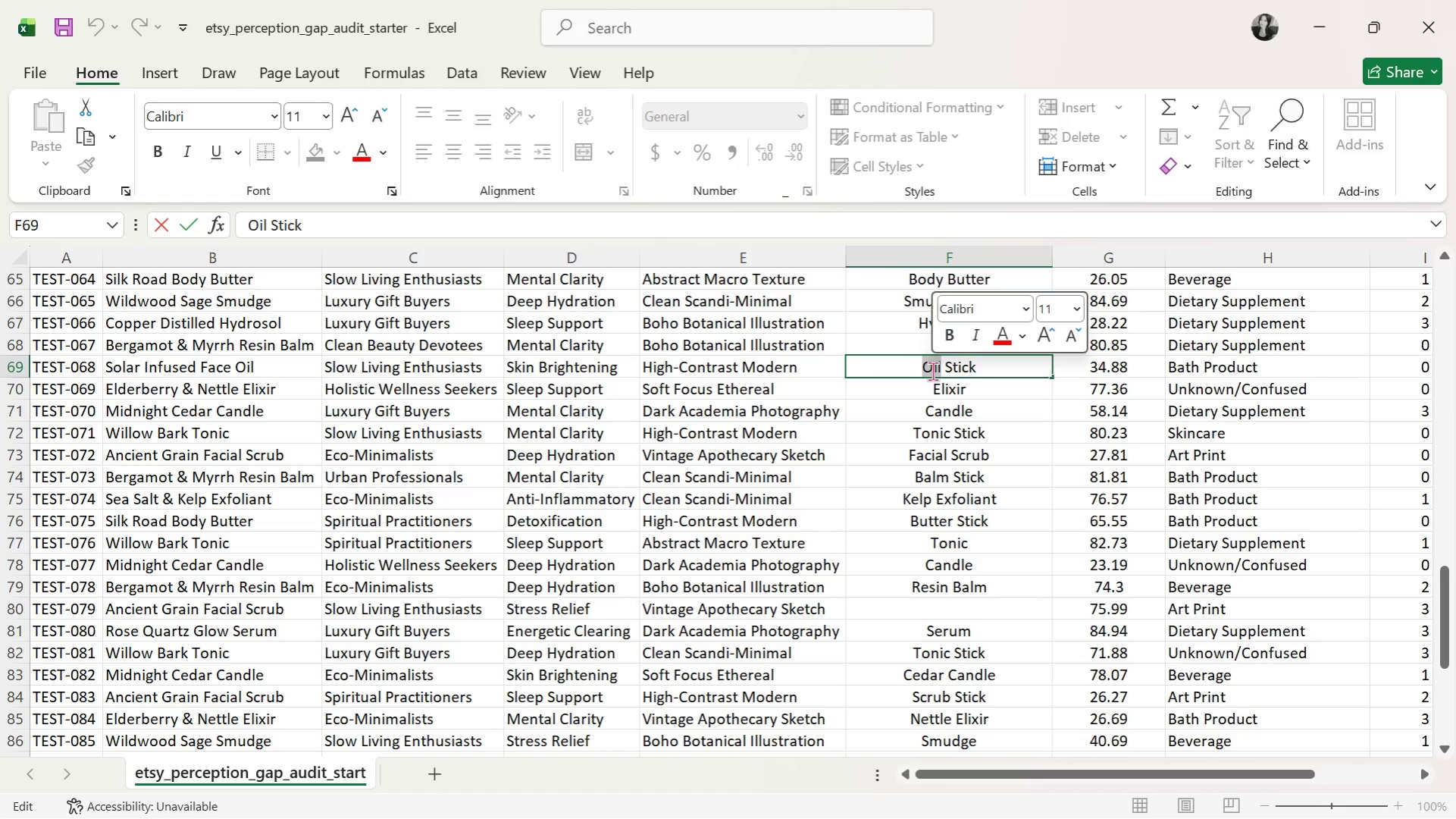 
triple_click([932, 371])
 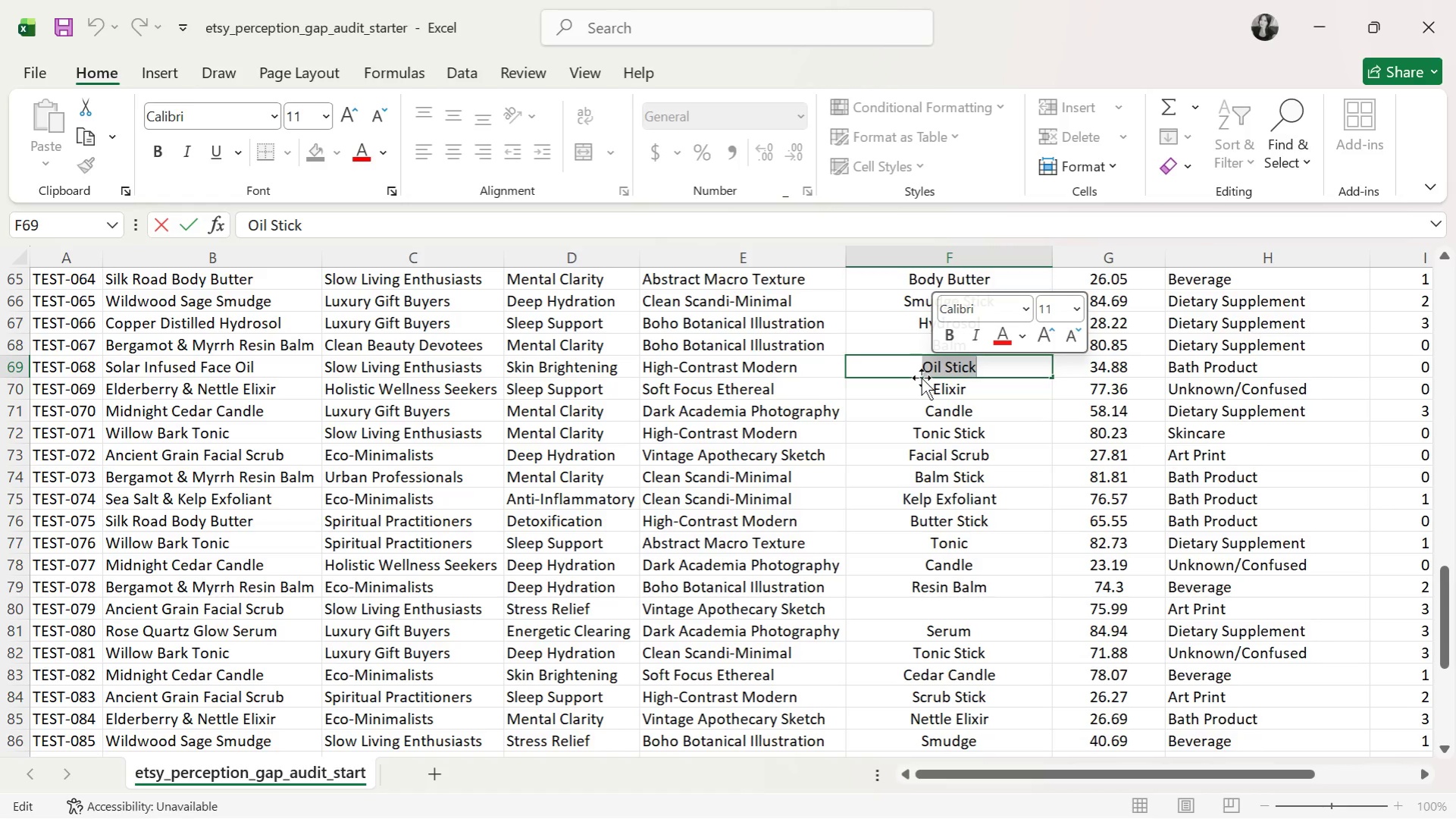 
type(Face Oil)
 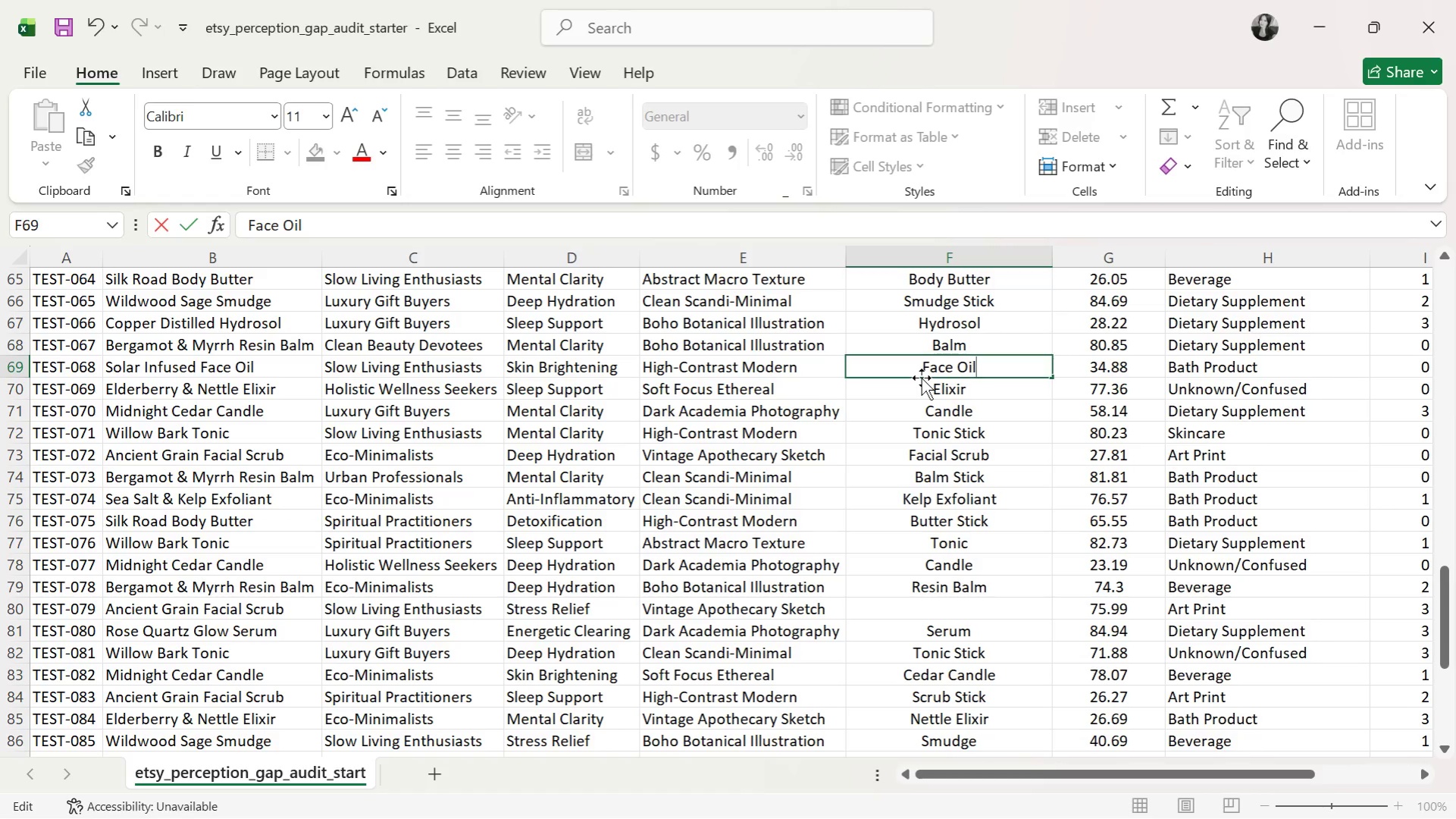 
key(Enter)
 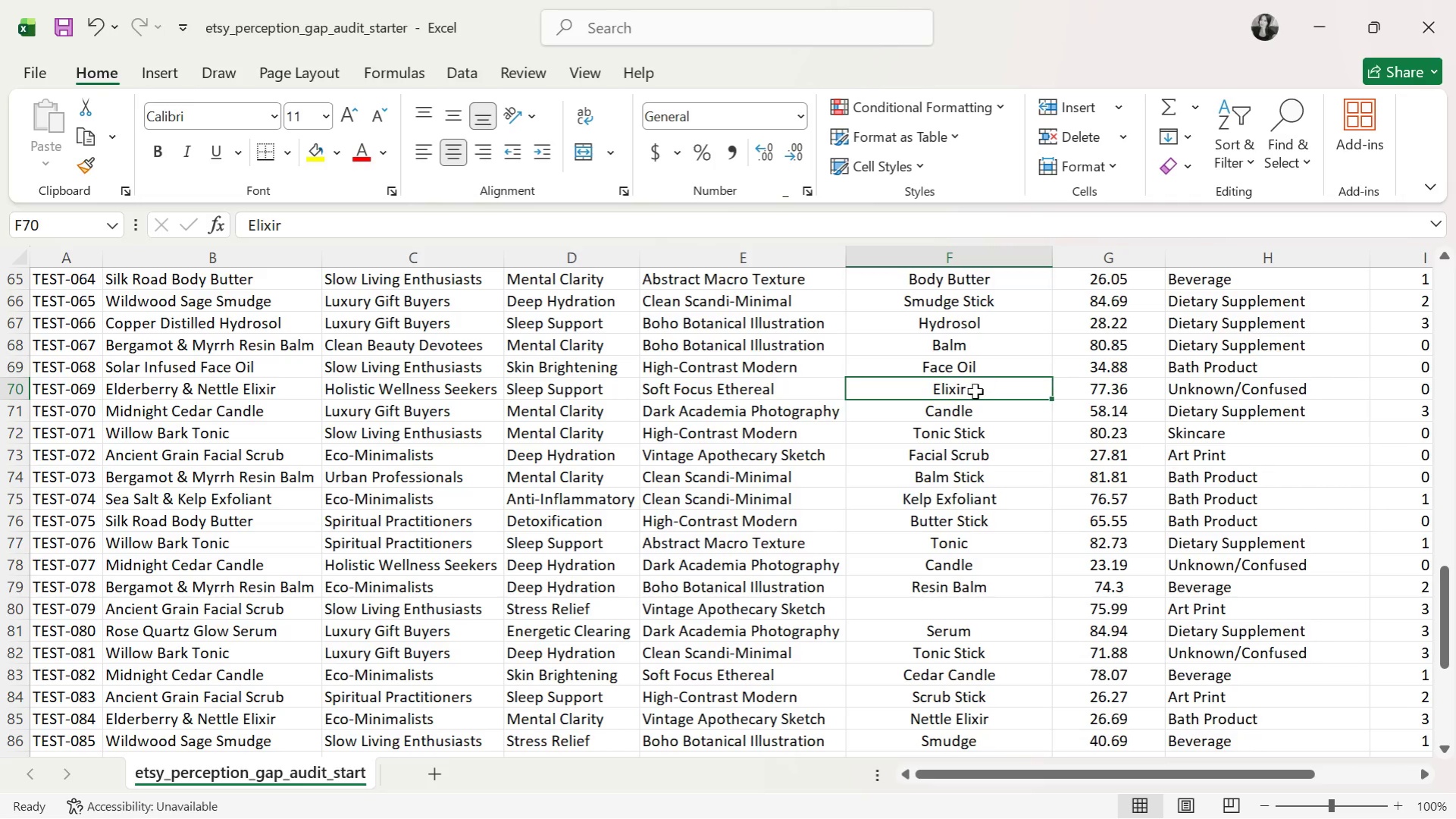 
double_click([965, 433])
 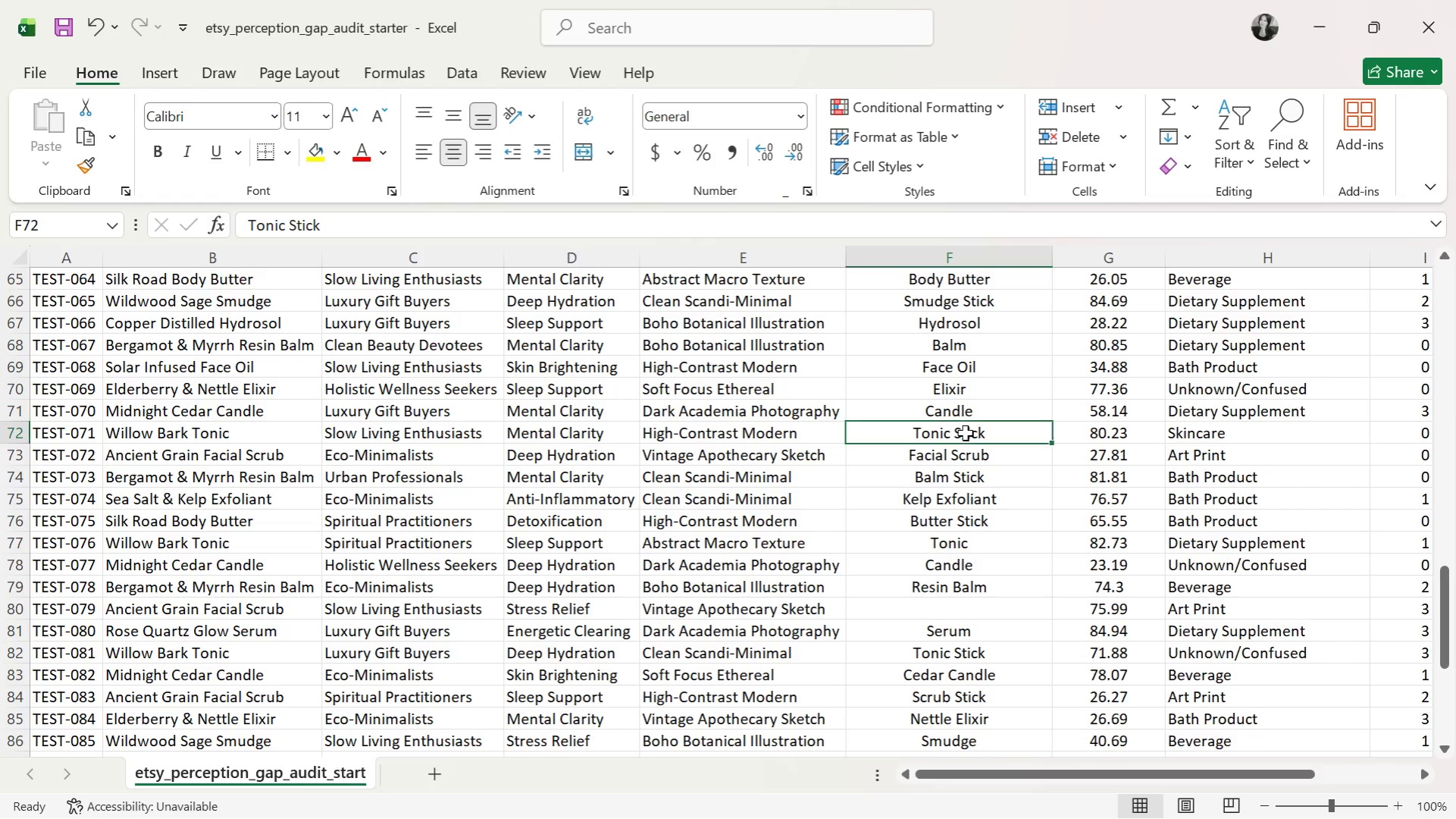 
triple_click([965, 433])
 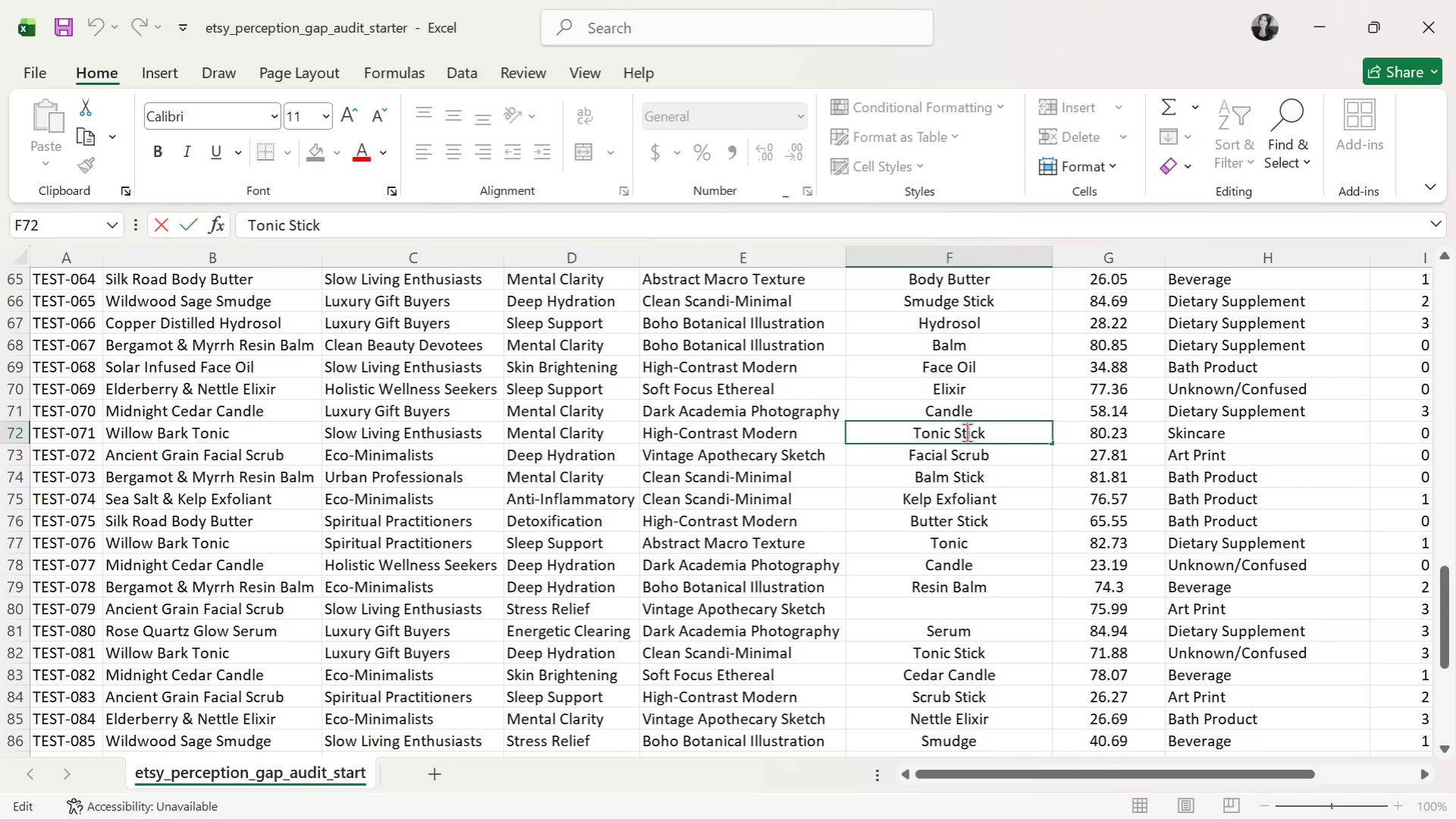 
triple_click([966, 432])
 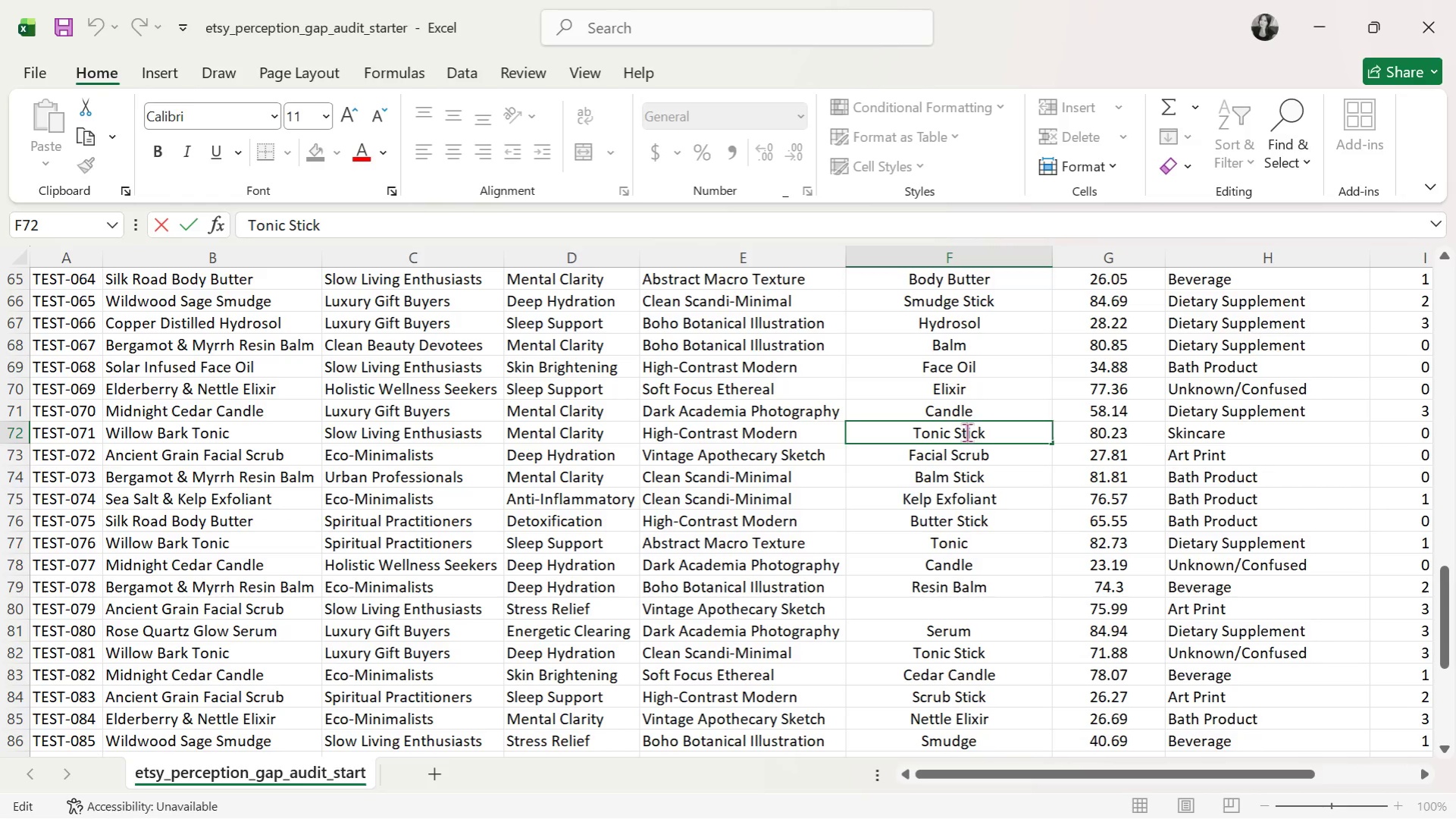 
triple_click([966, 432])
 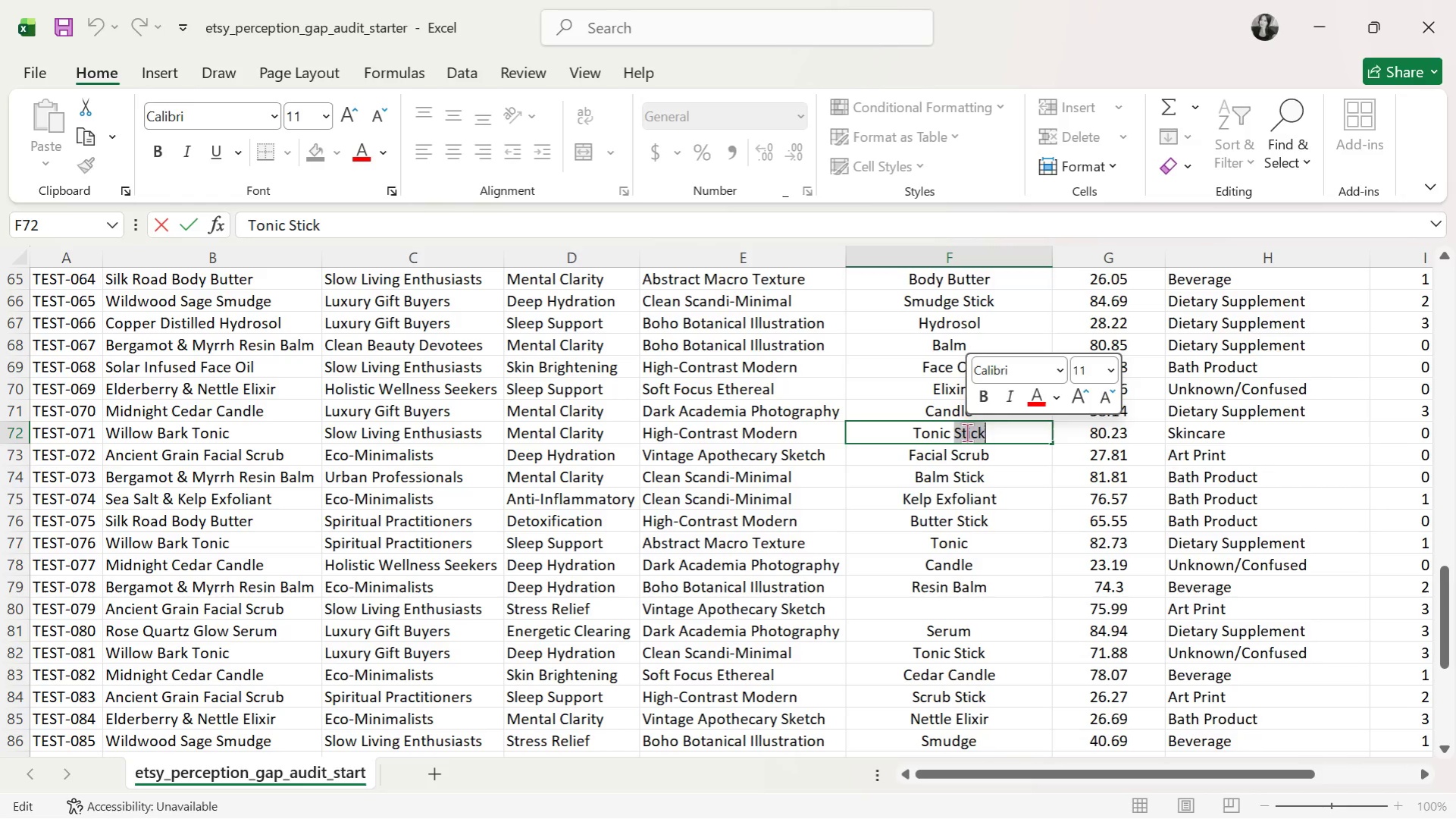 
key(Backspace)
 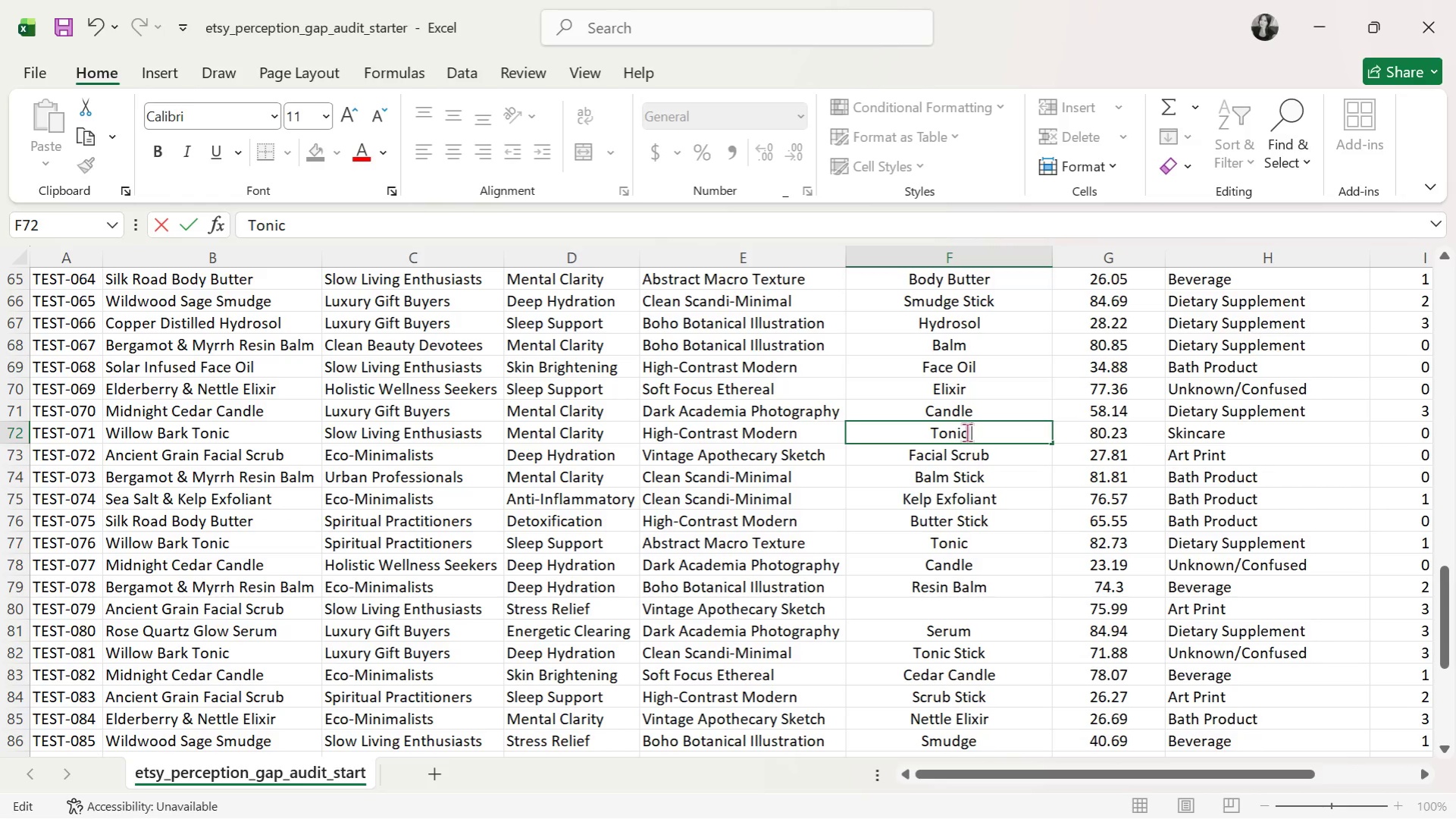 
key(Enter)
 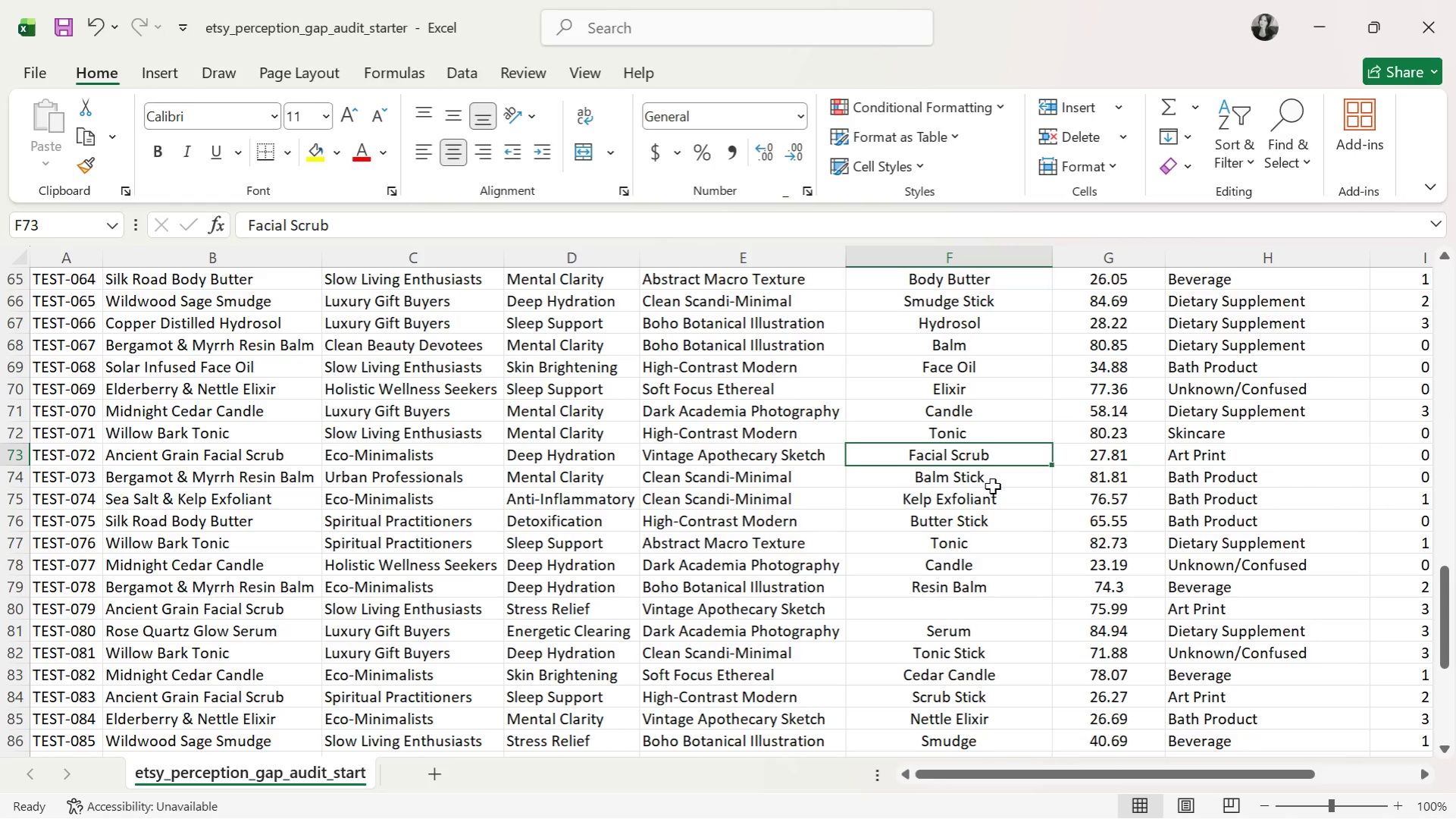 
double_click([957, 481])
 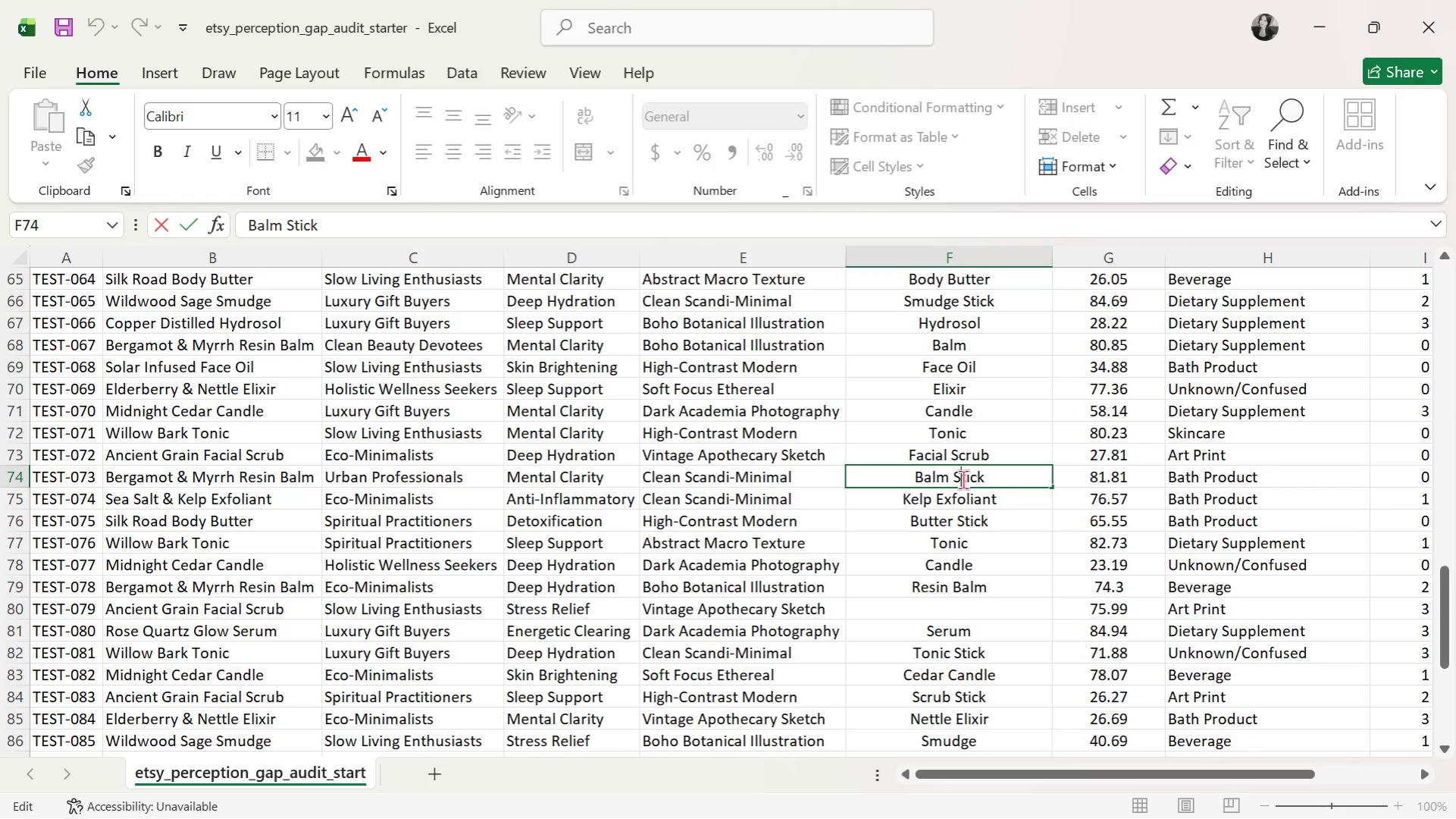 
triple_click([963, 479])
 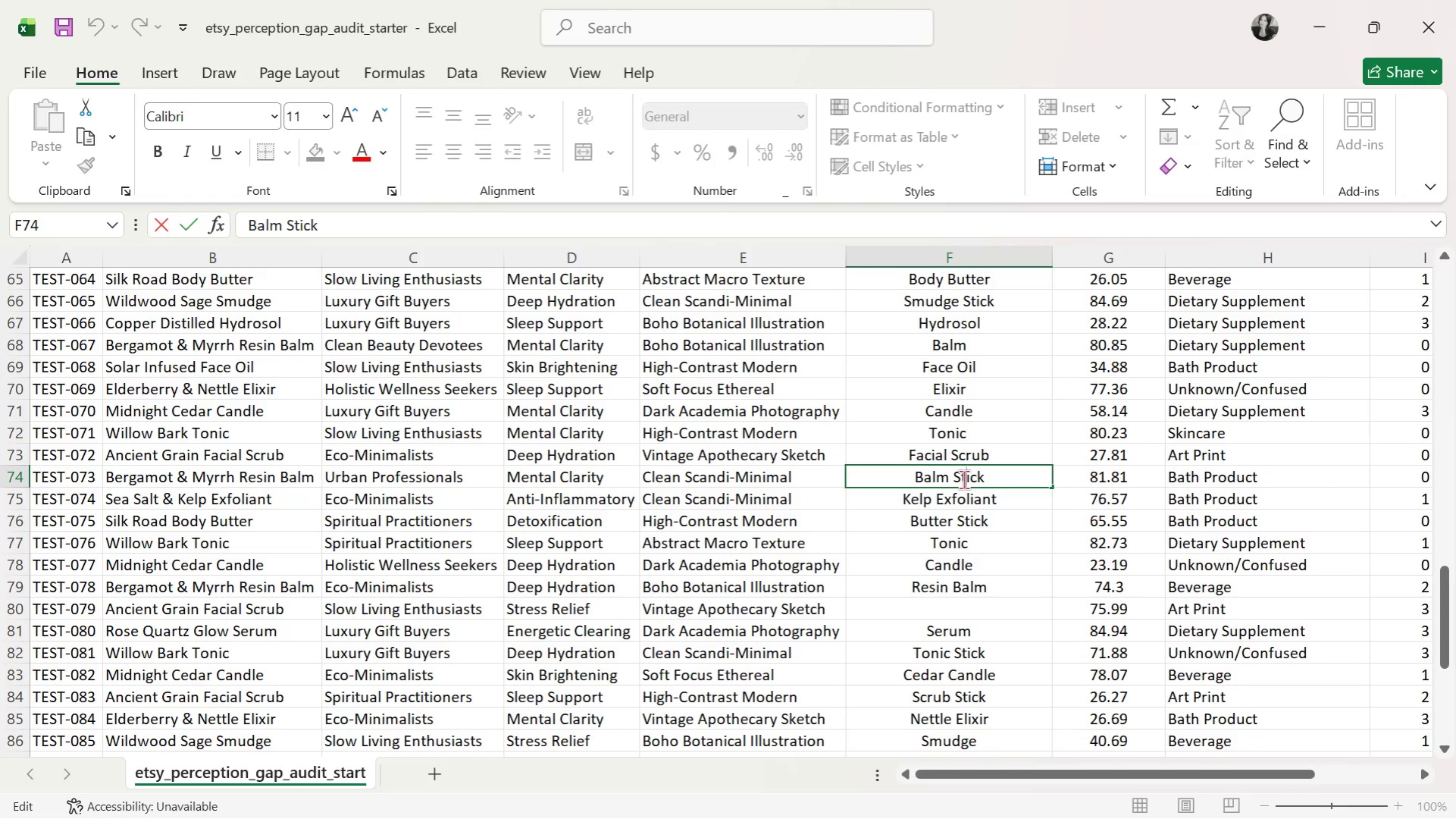 
triple_click([963, 479])
 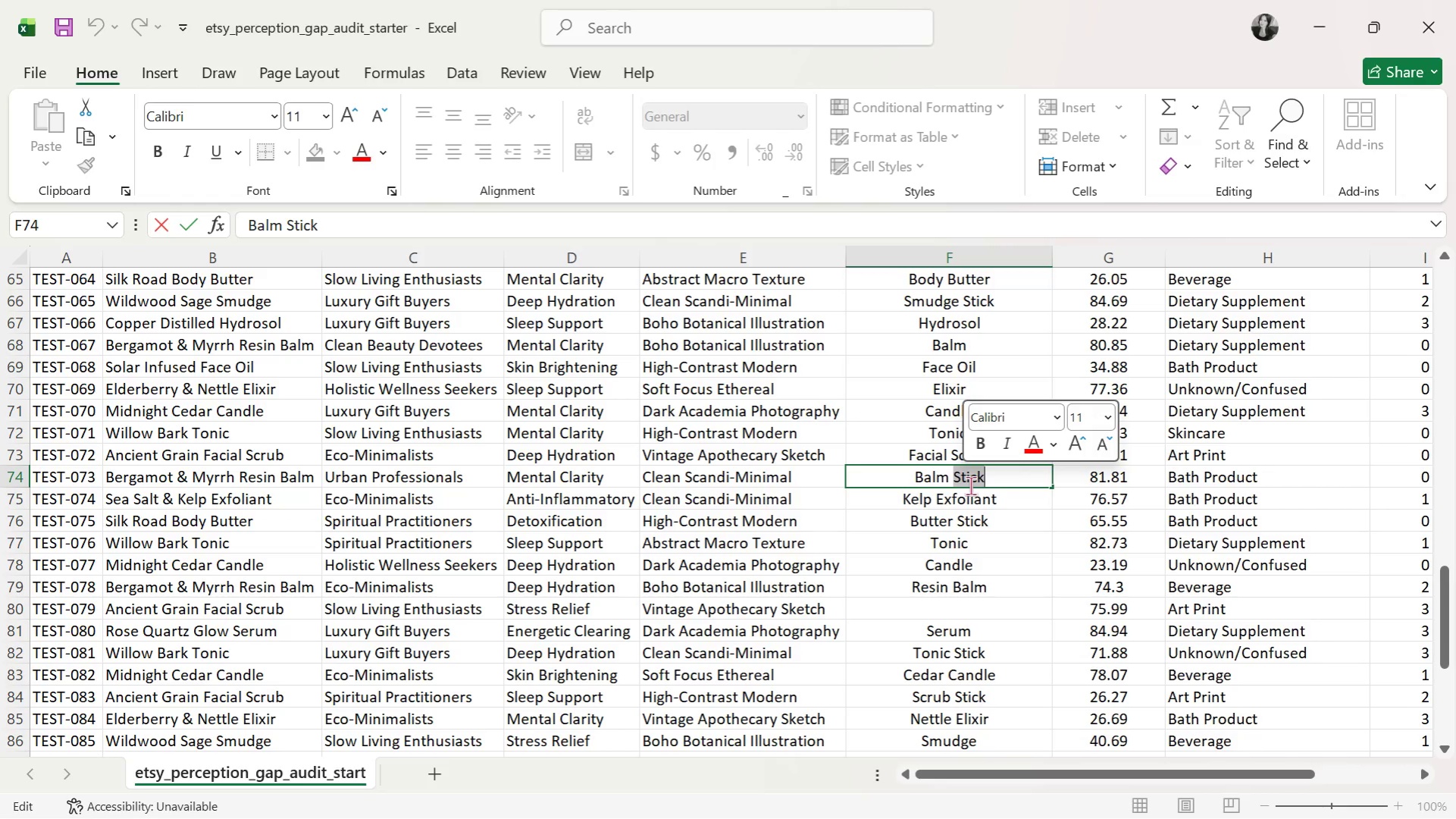 
key(Backspace)
 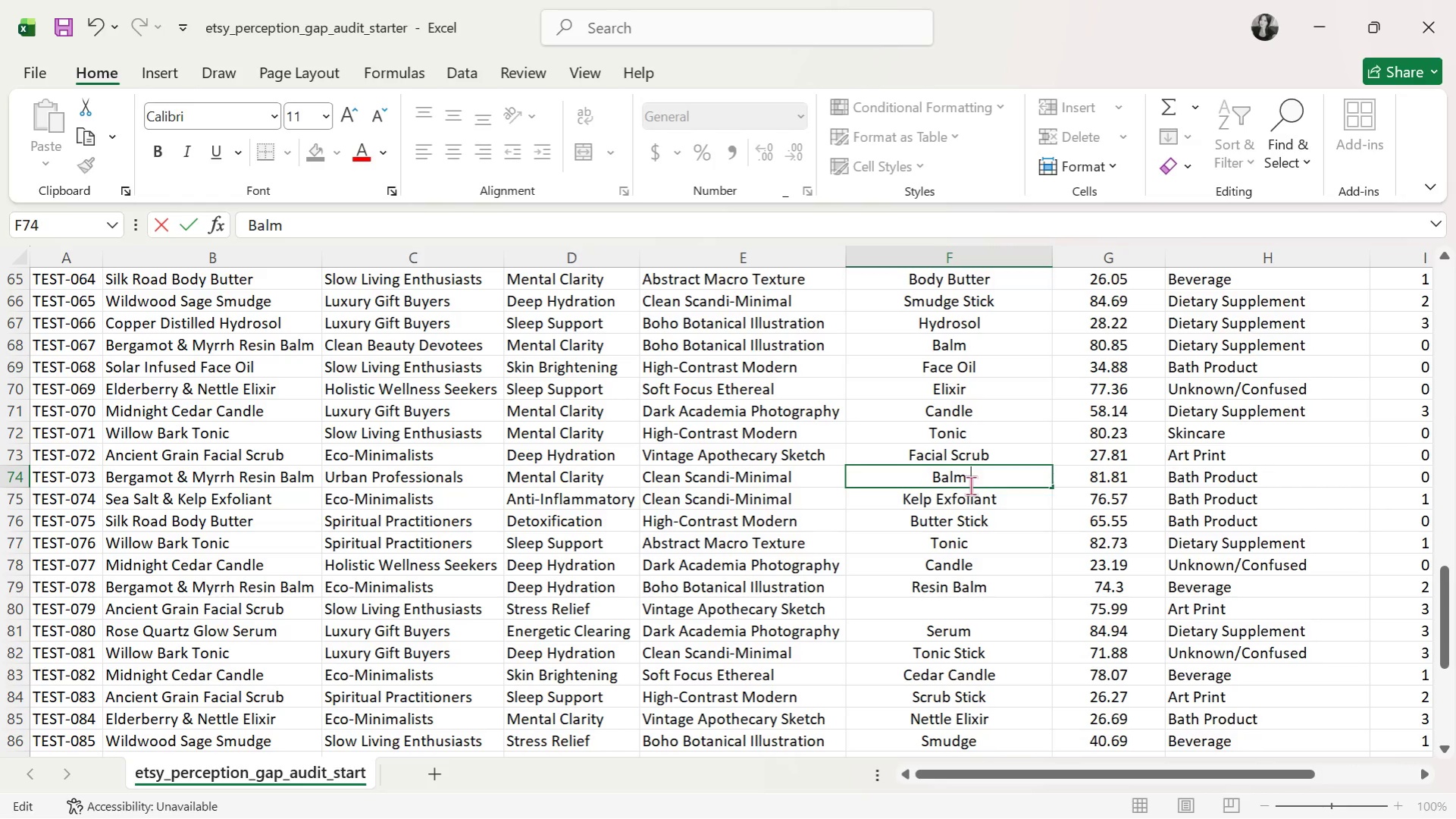 
key(Enter)
 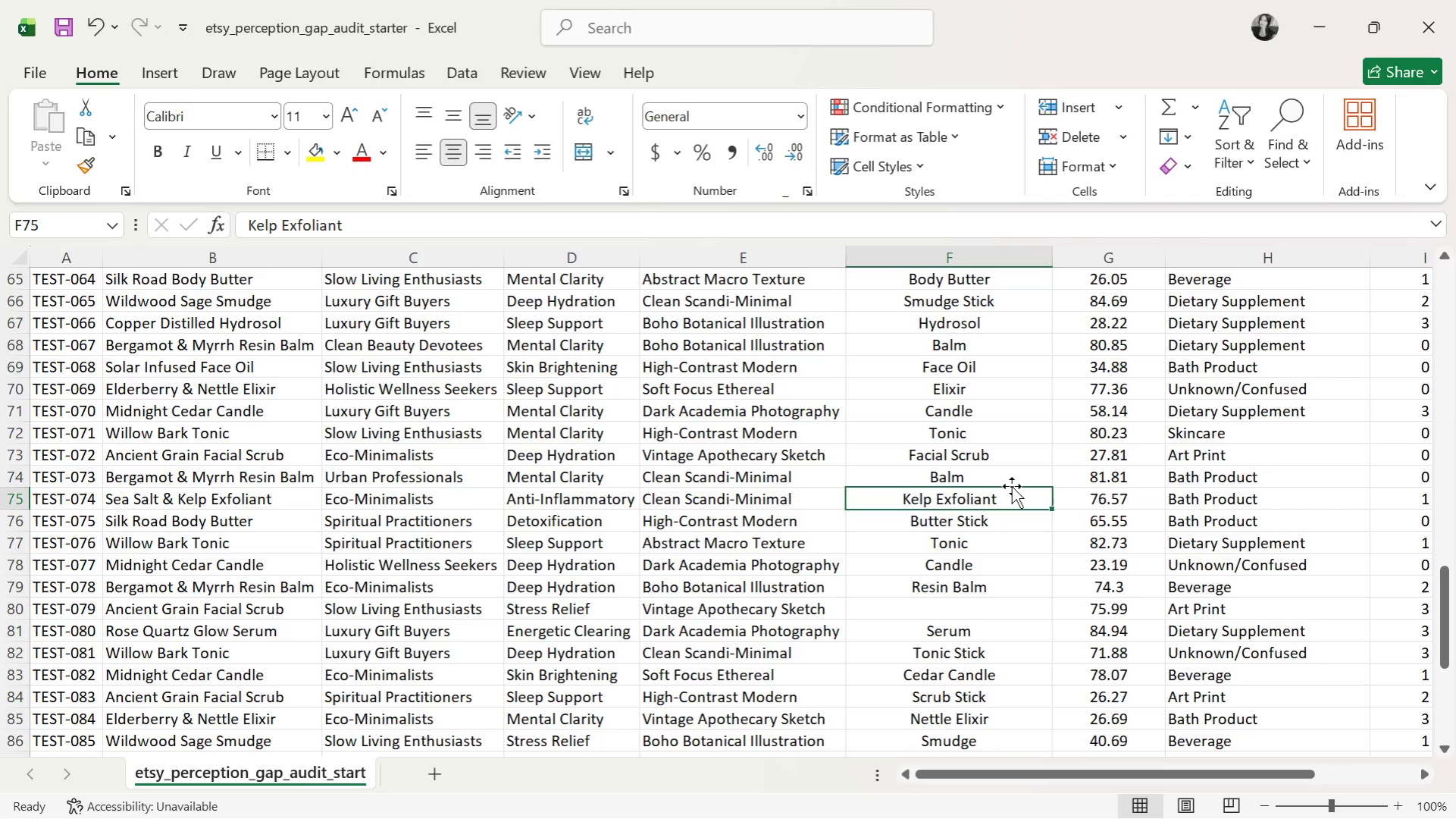 
double_click([960, 502])
 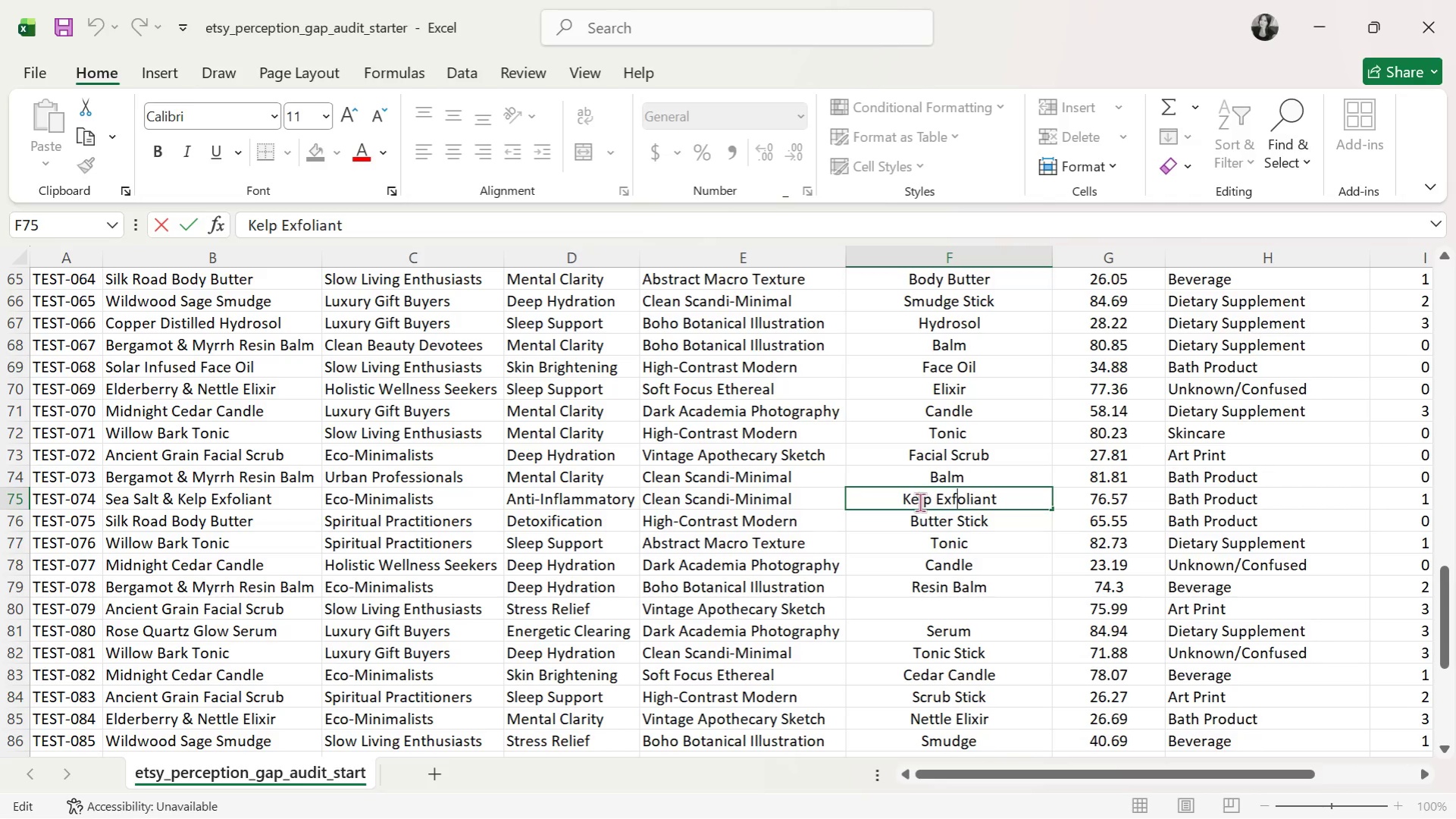 
triple_click([919, 502])
 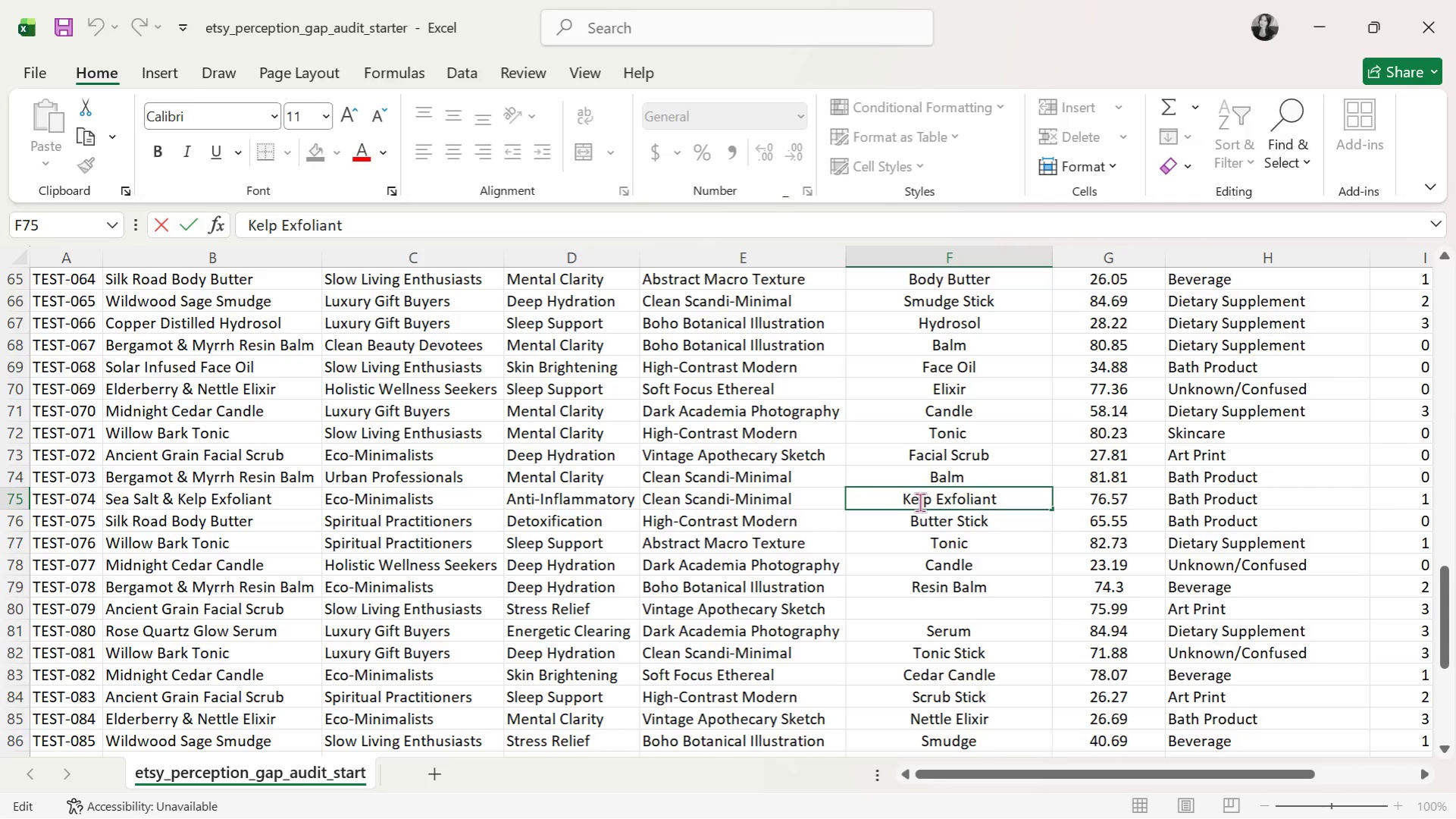 
triple_click([919, 502])
 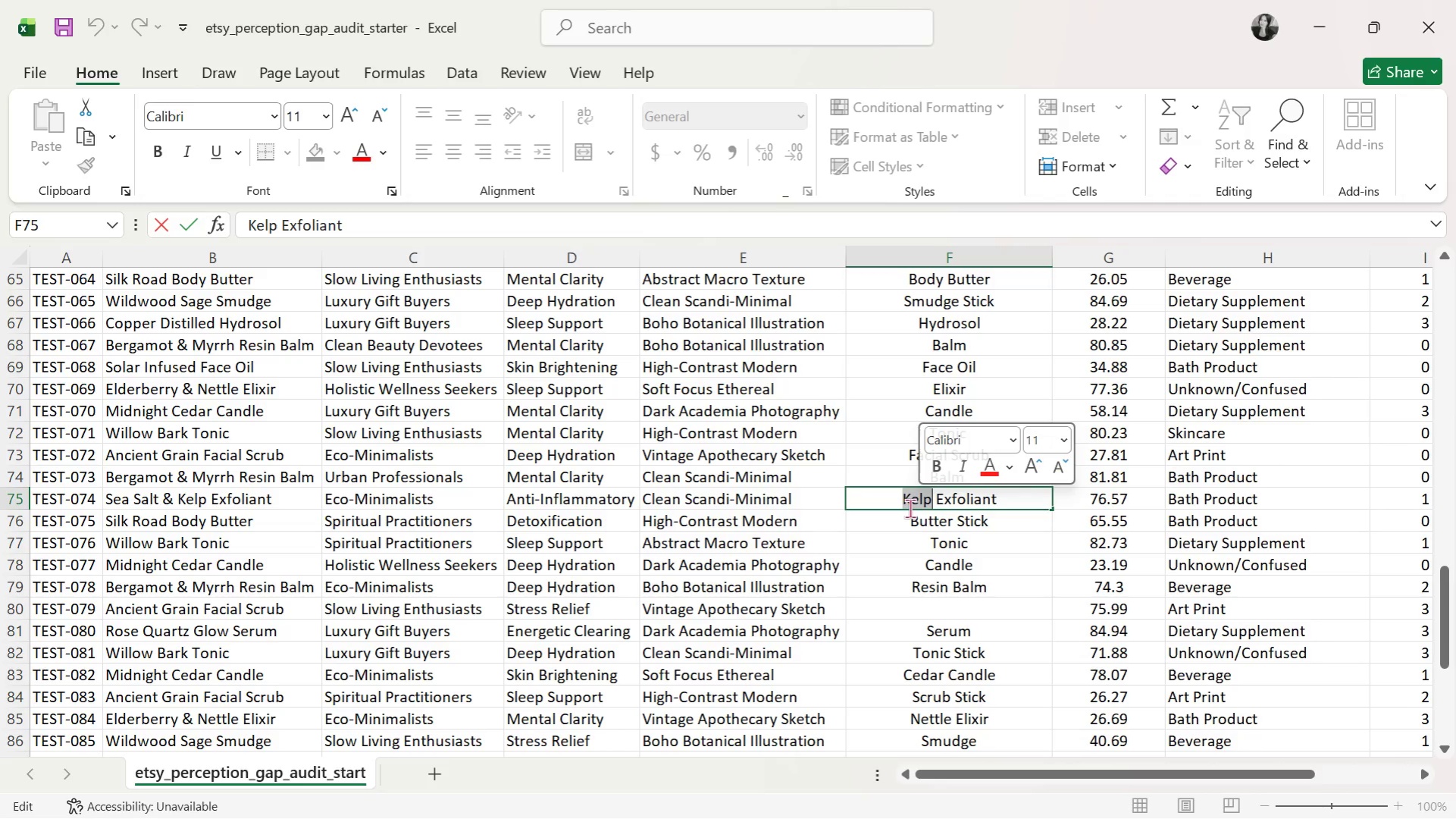 
key(Backspace)
 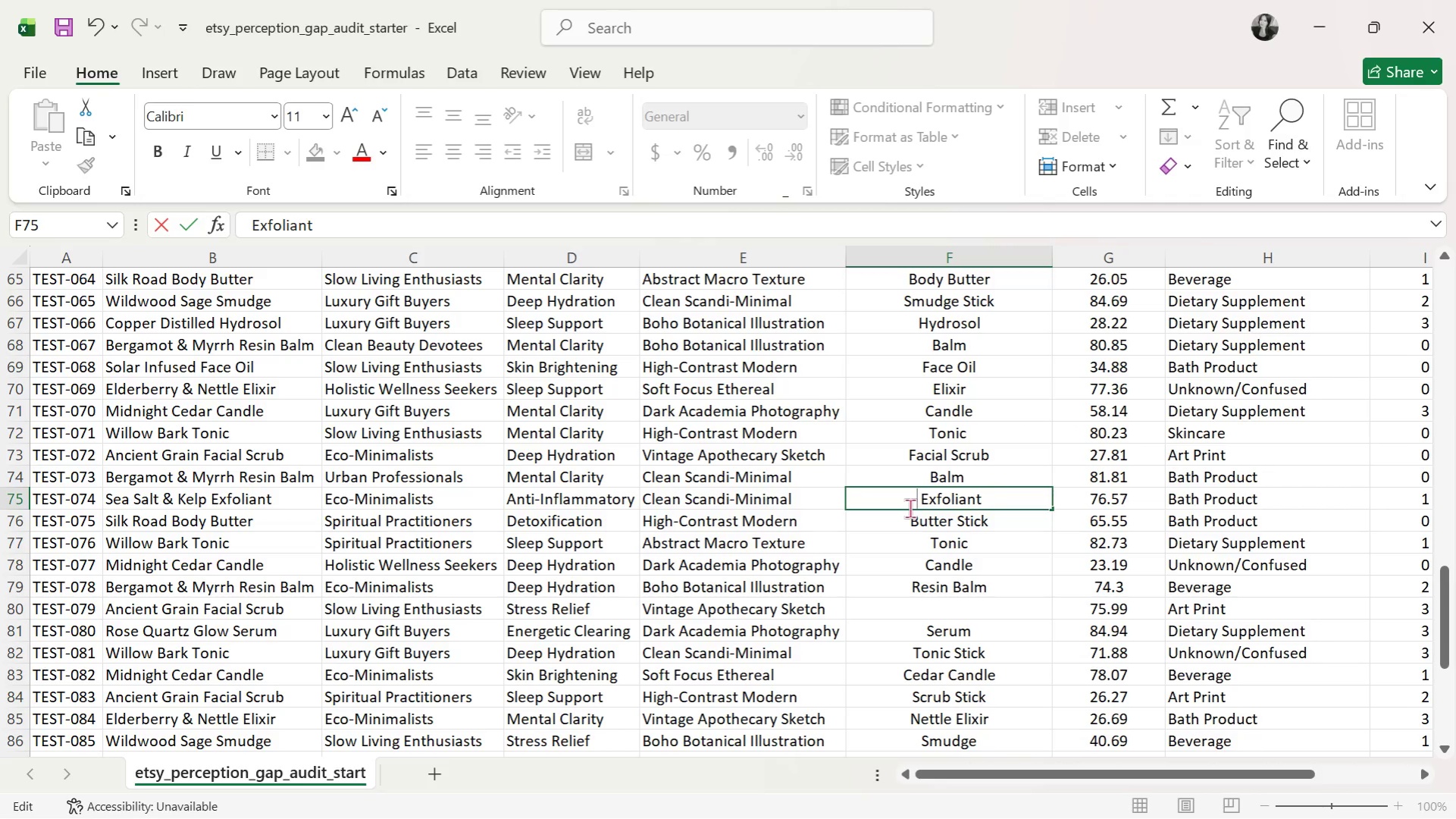 
key(Enter)
 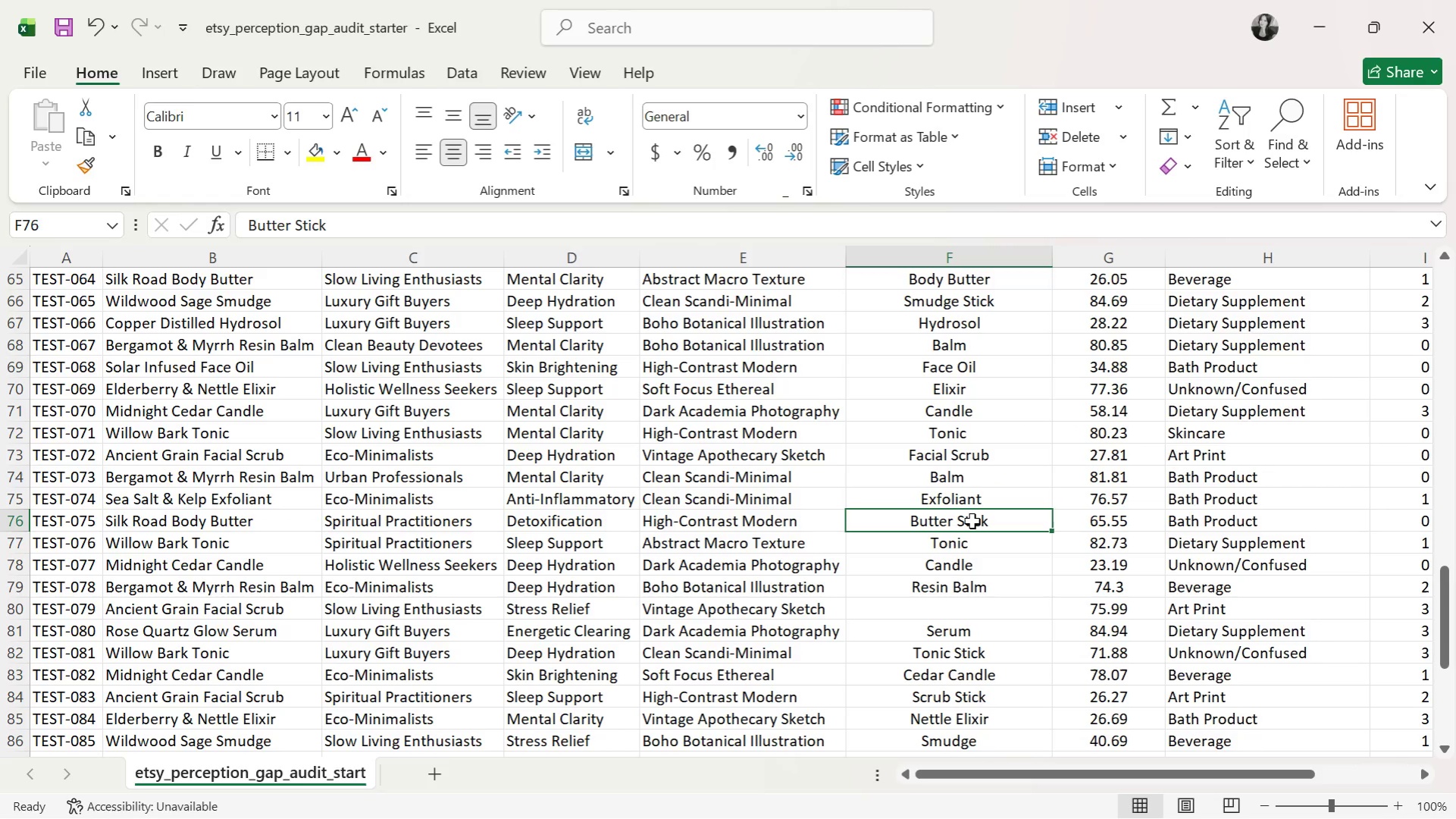 
double_click([972, 521])
 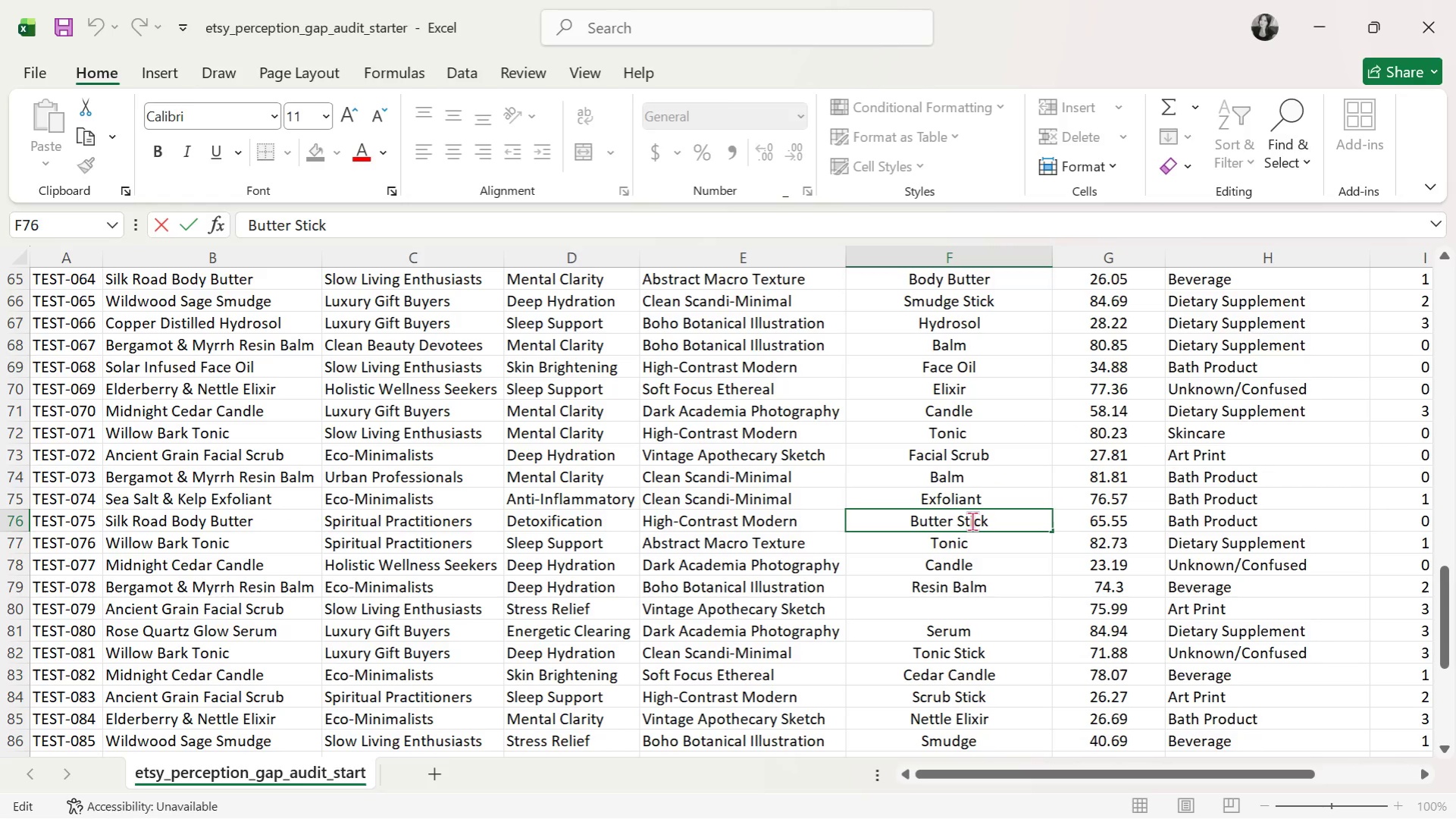 
triple_click([972, 521])
 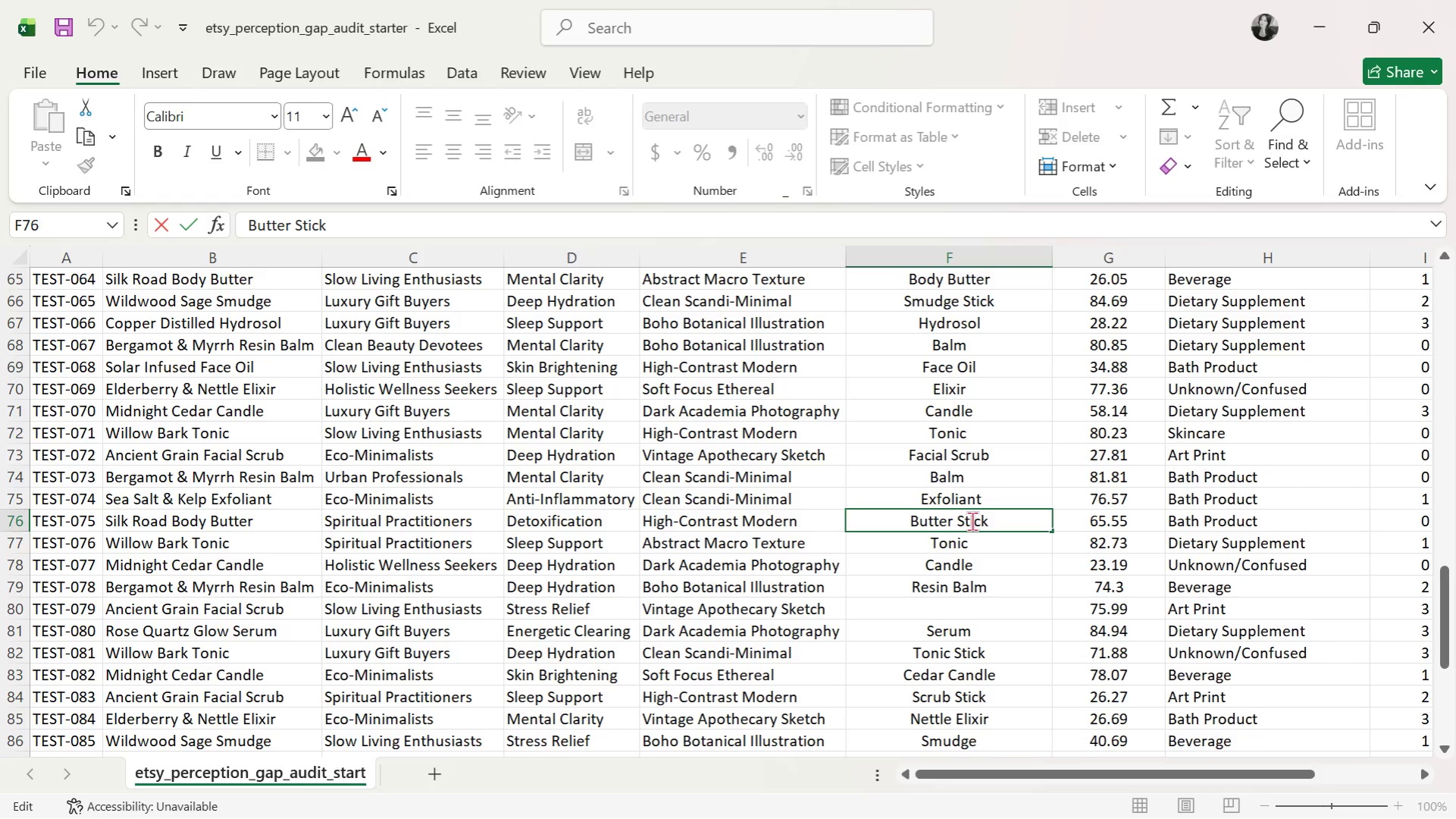 
triple_click([972, 521])
 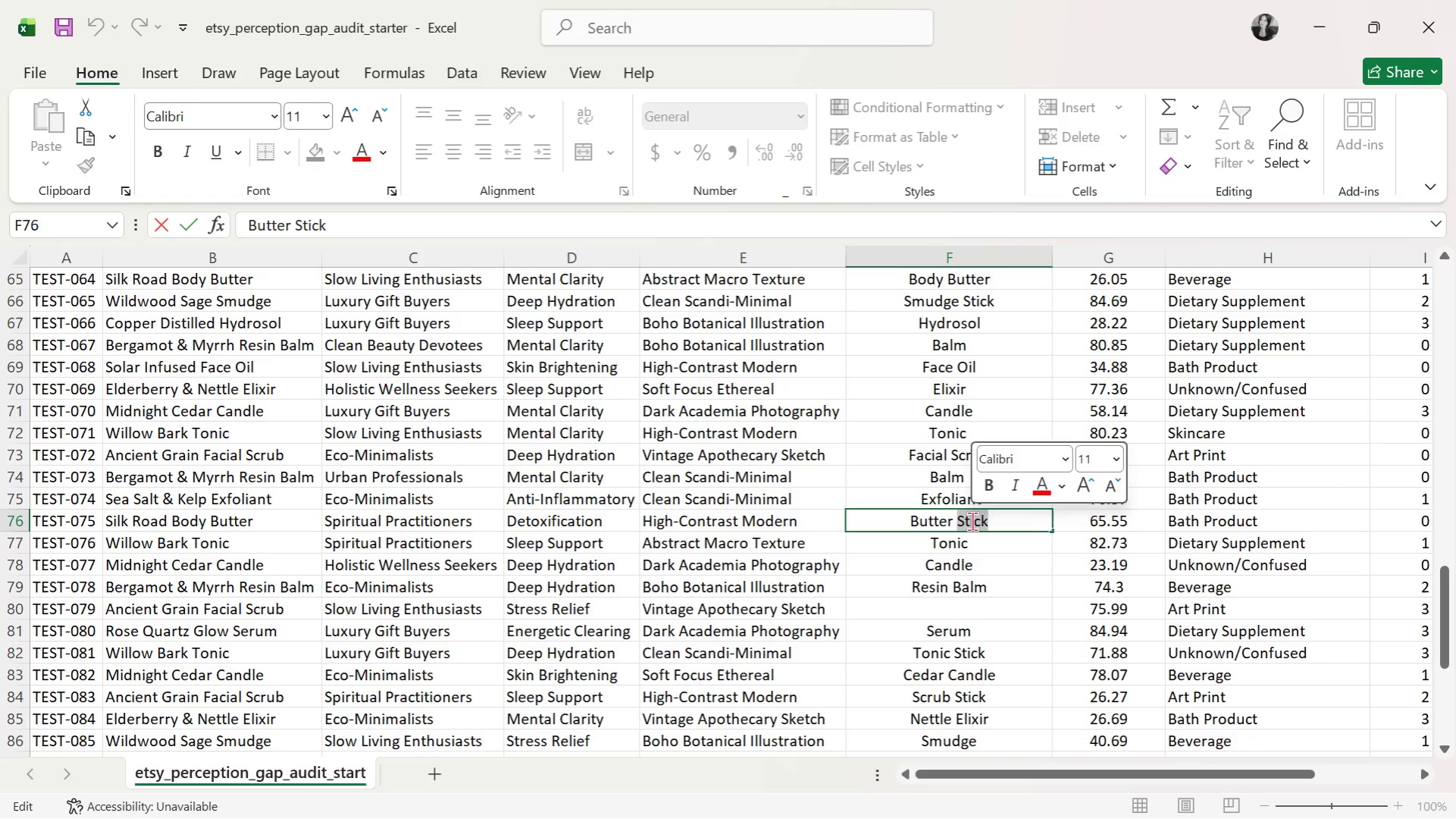 
triple_click([972, 521])
 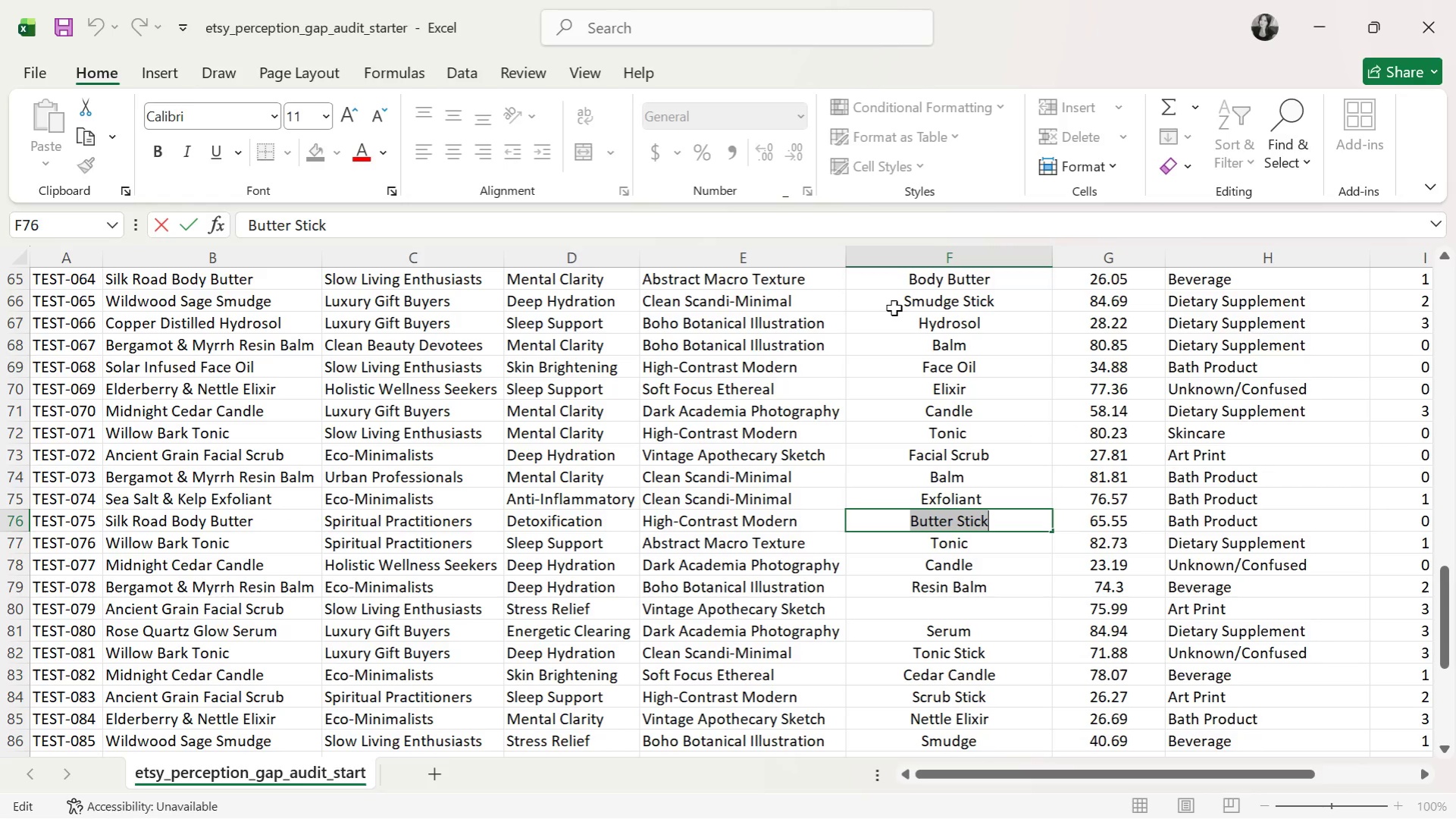 
type(Body )
 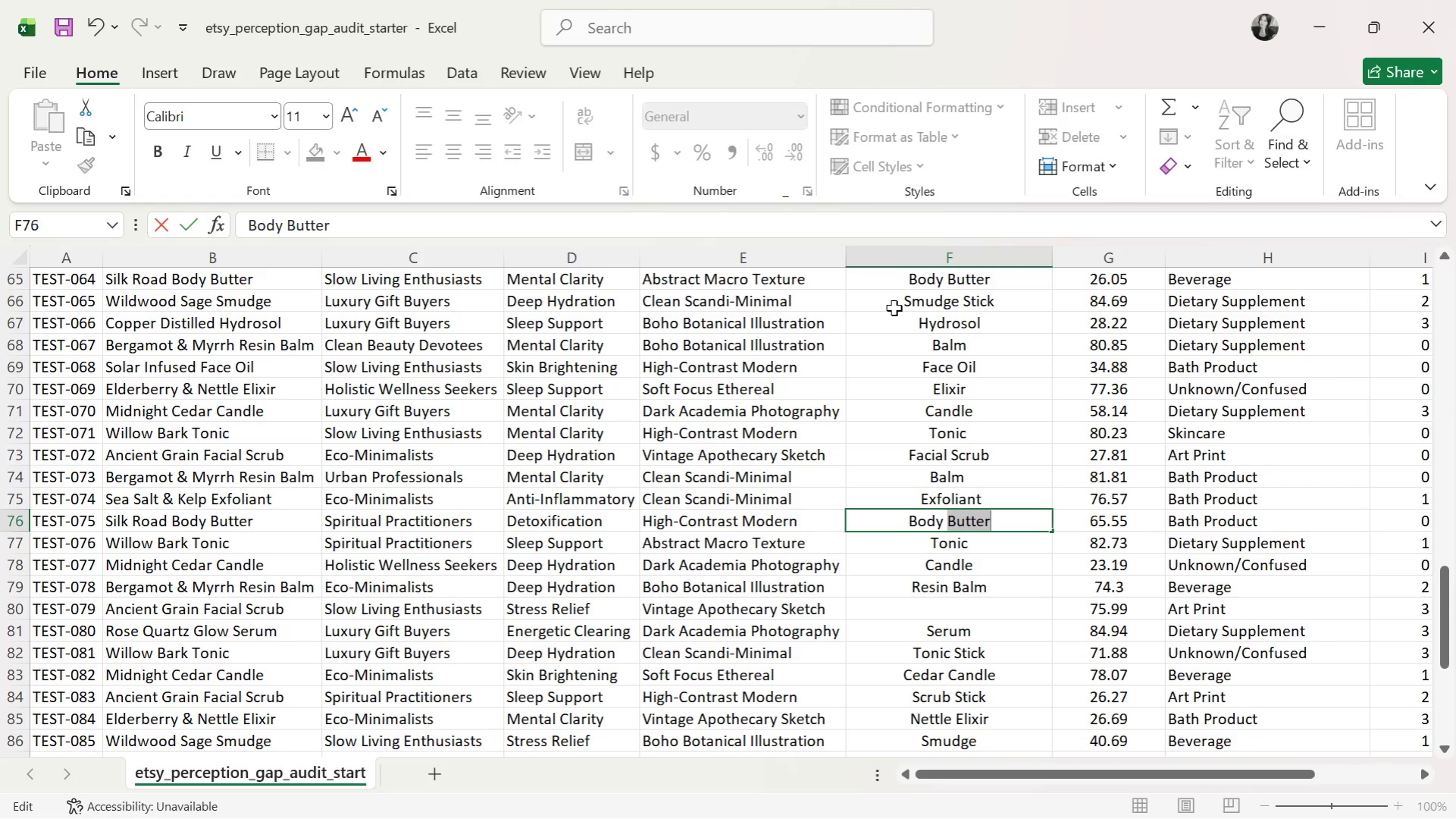 
key(Enter)
 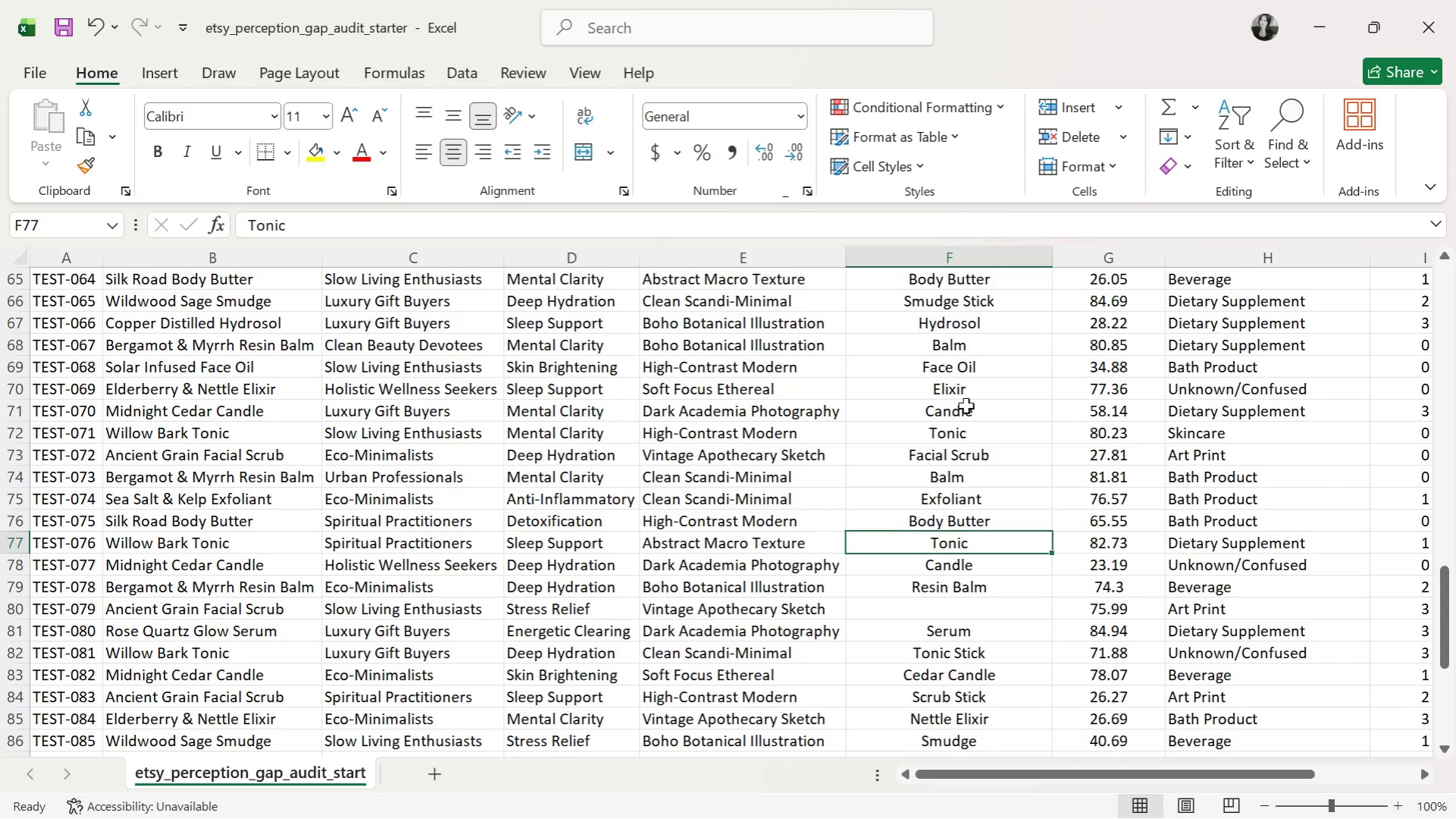 
left_click([953, 592])
 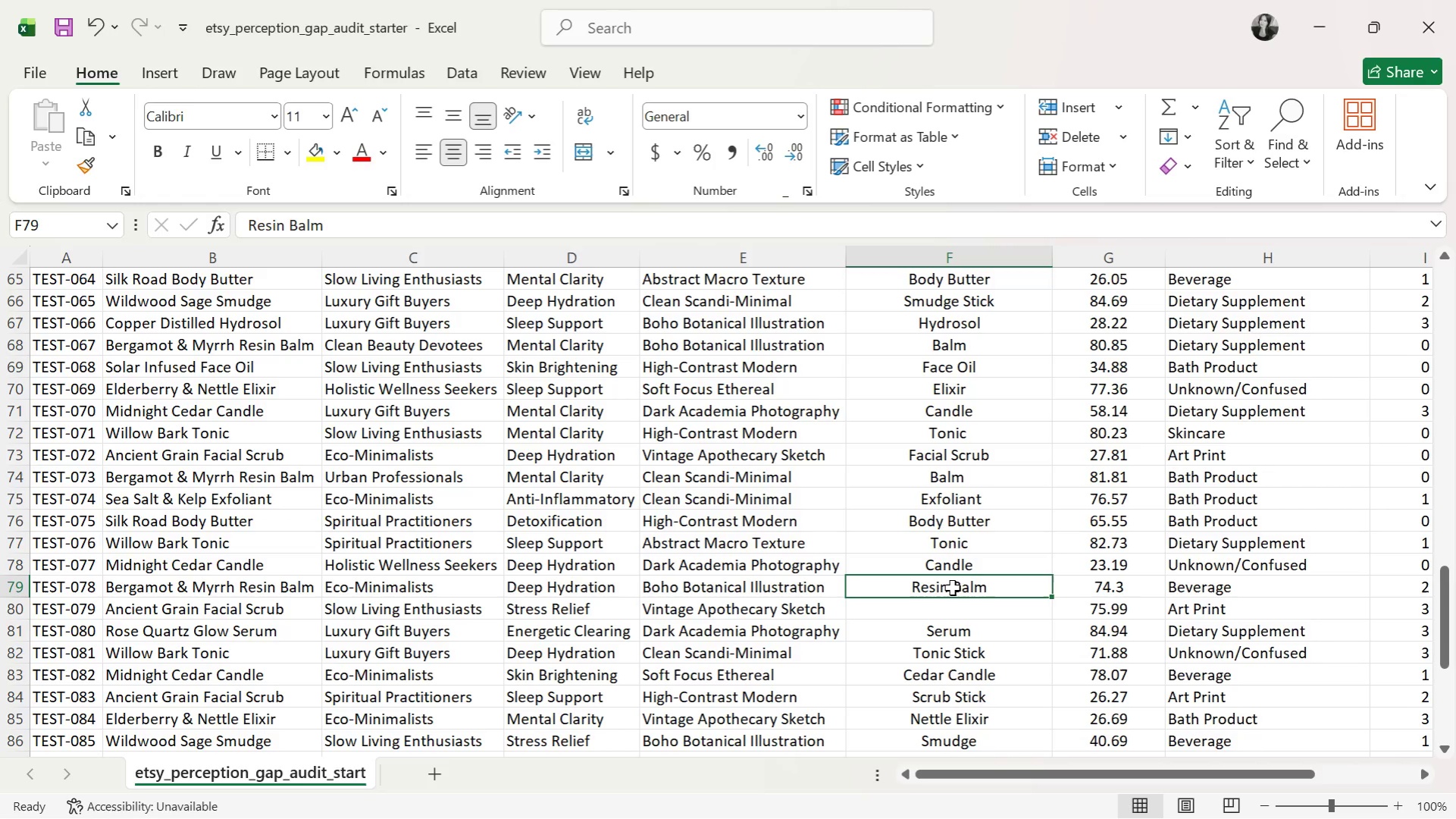 
double_click([953, 588])
 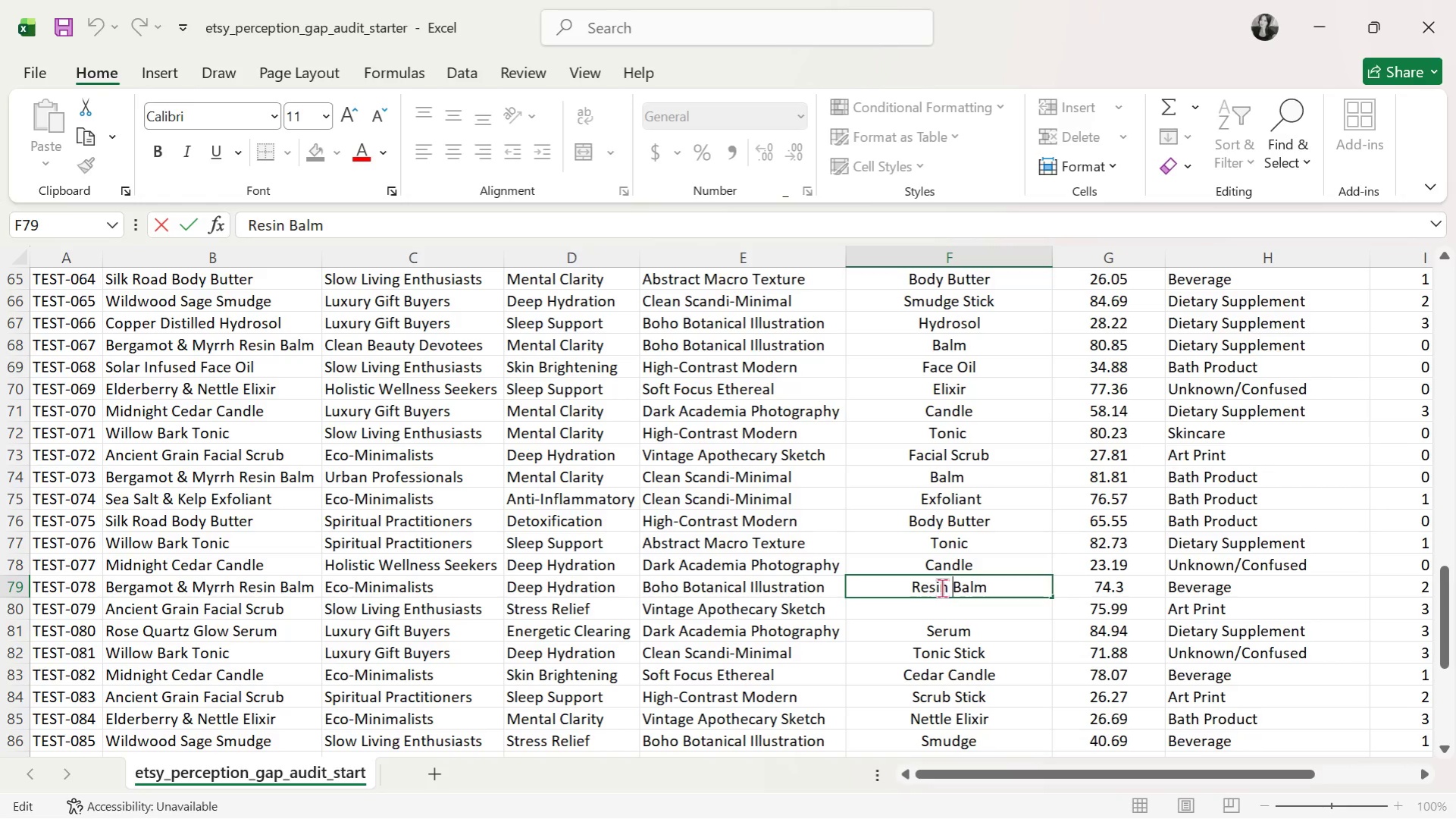 
triple_click([941, 588])
 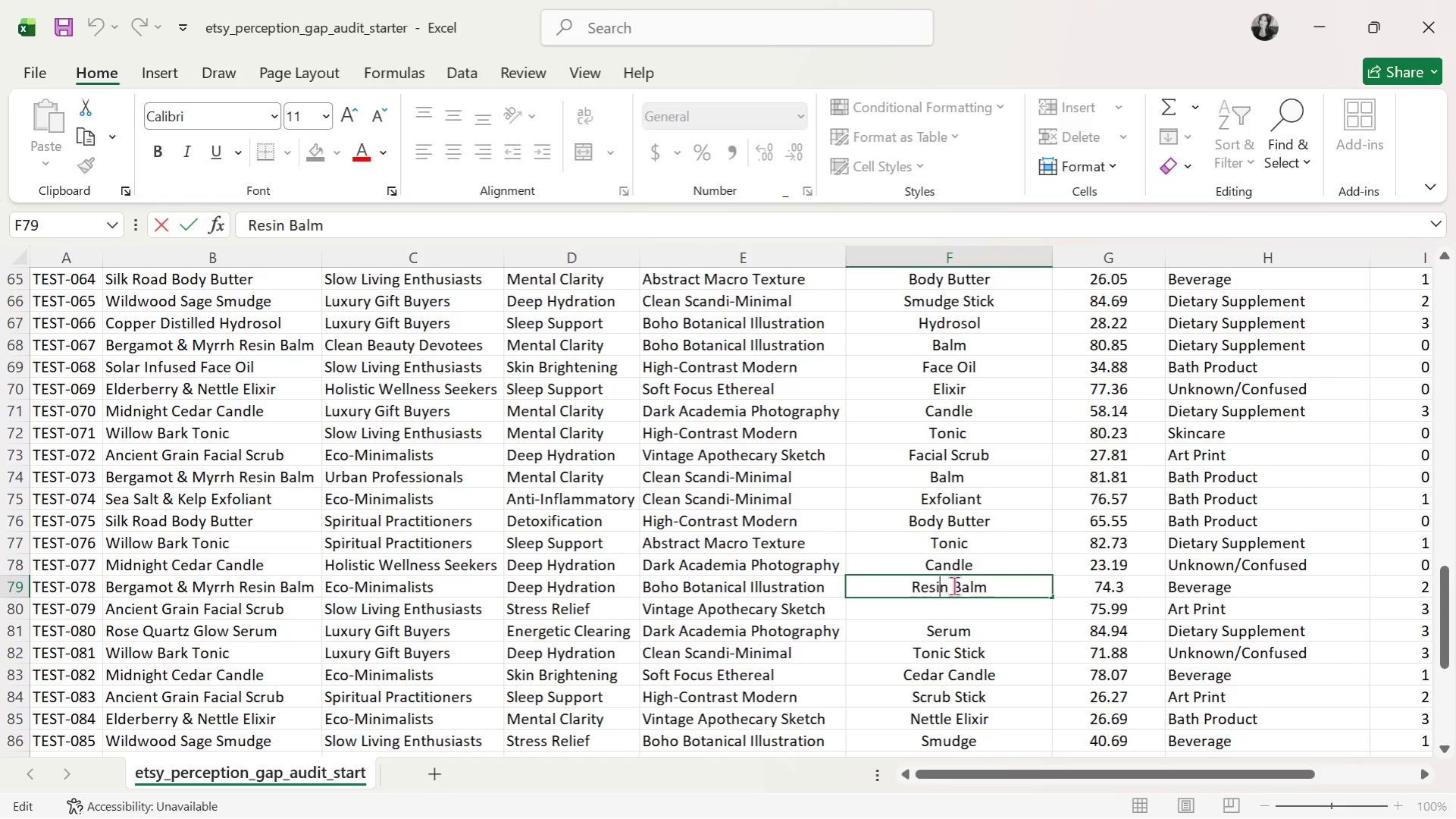 
left_click_drag(start_coordinate=[953, 585], to_coordinate=[876, 586])
 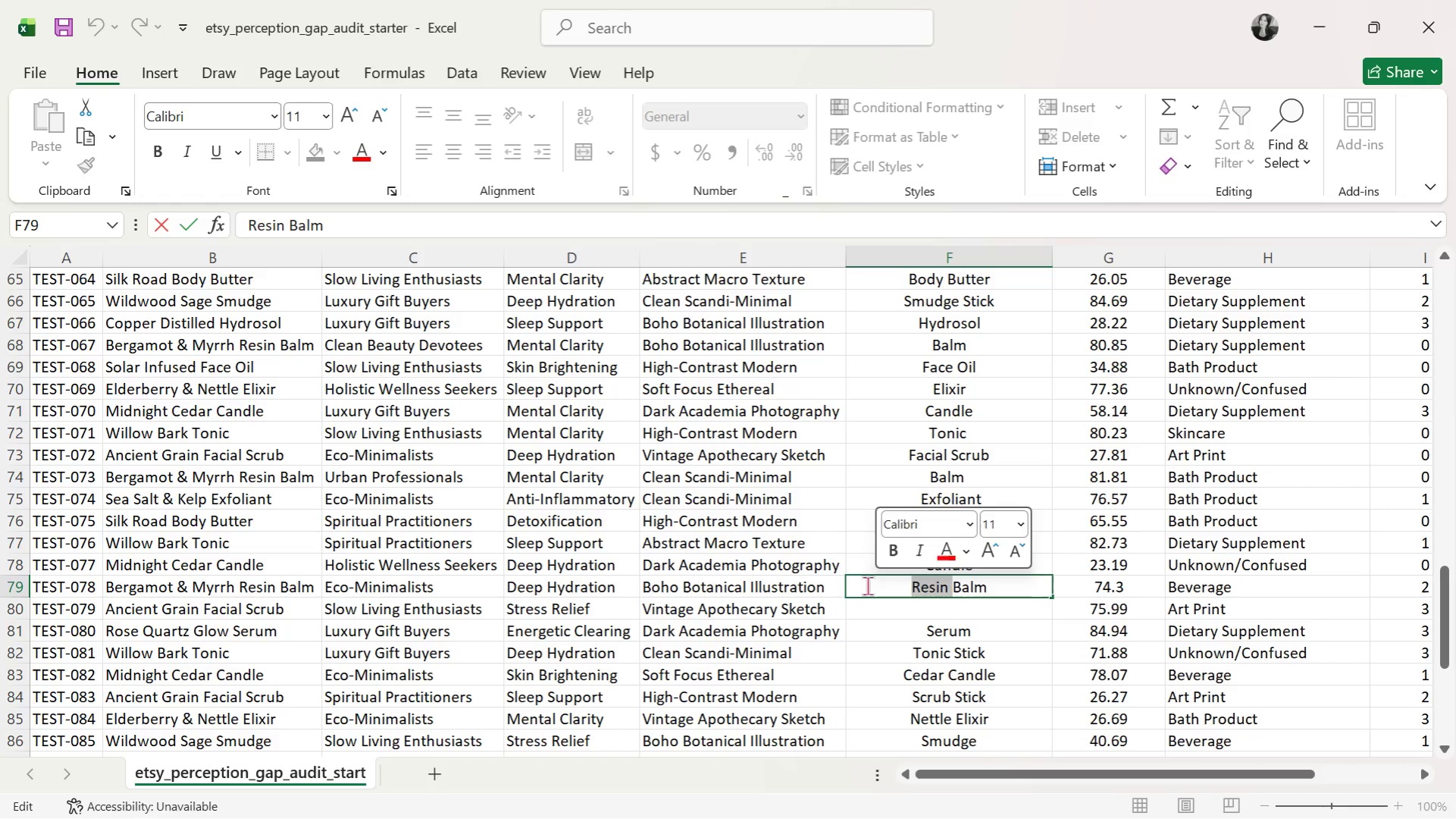 
key(Backspace)
 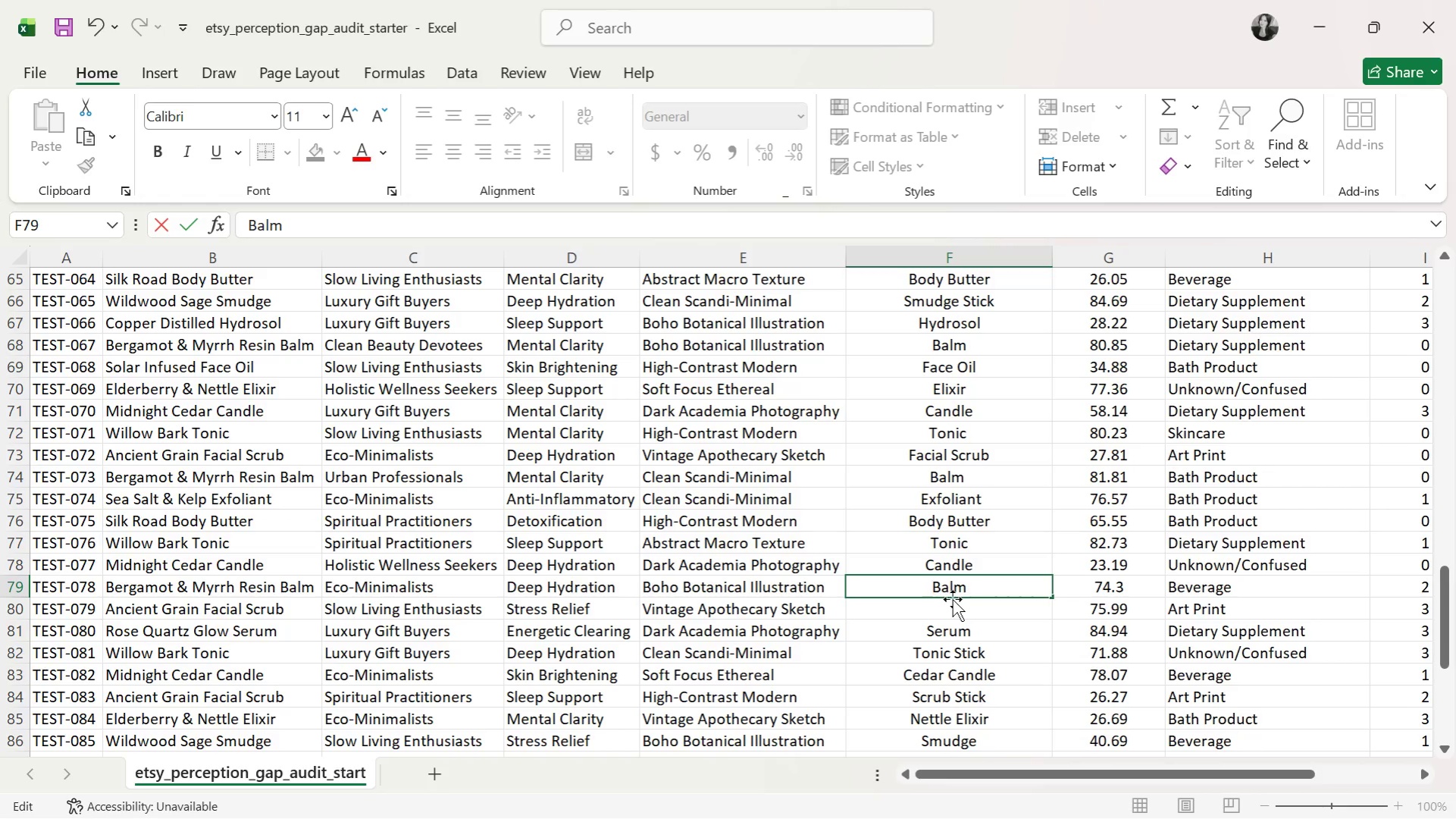 
left_click([956, 601])
 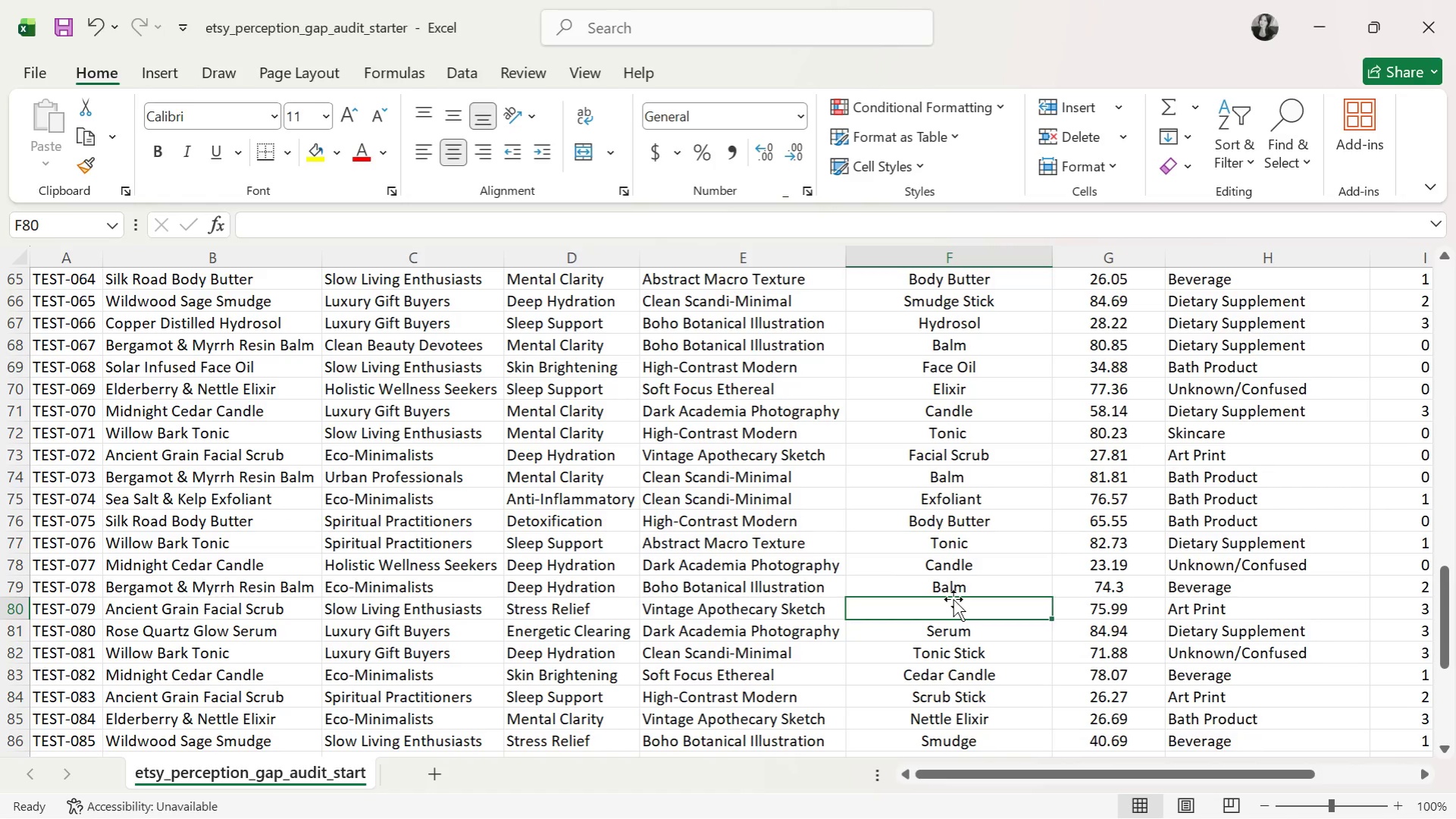 
type(Facial)
 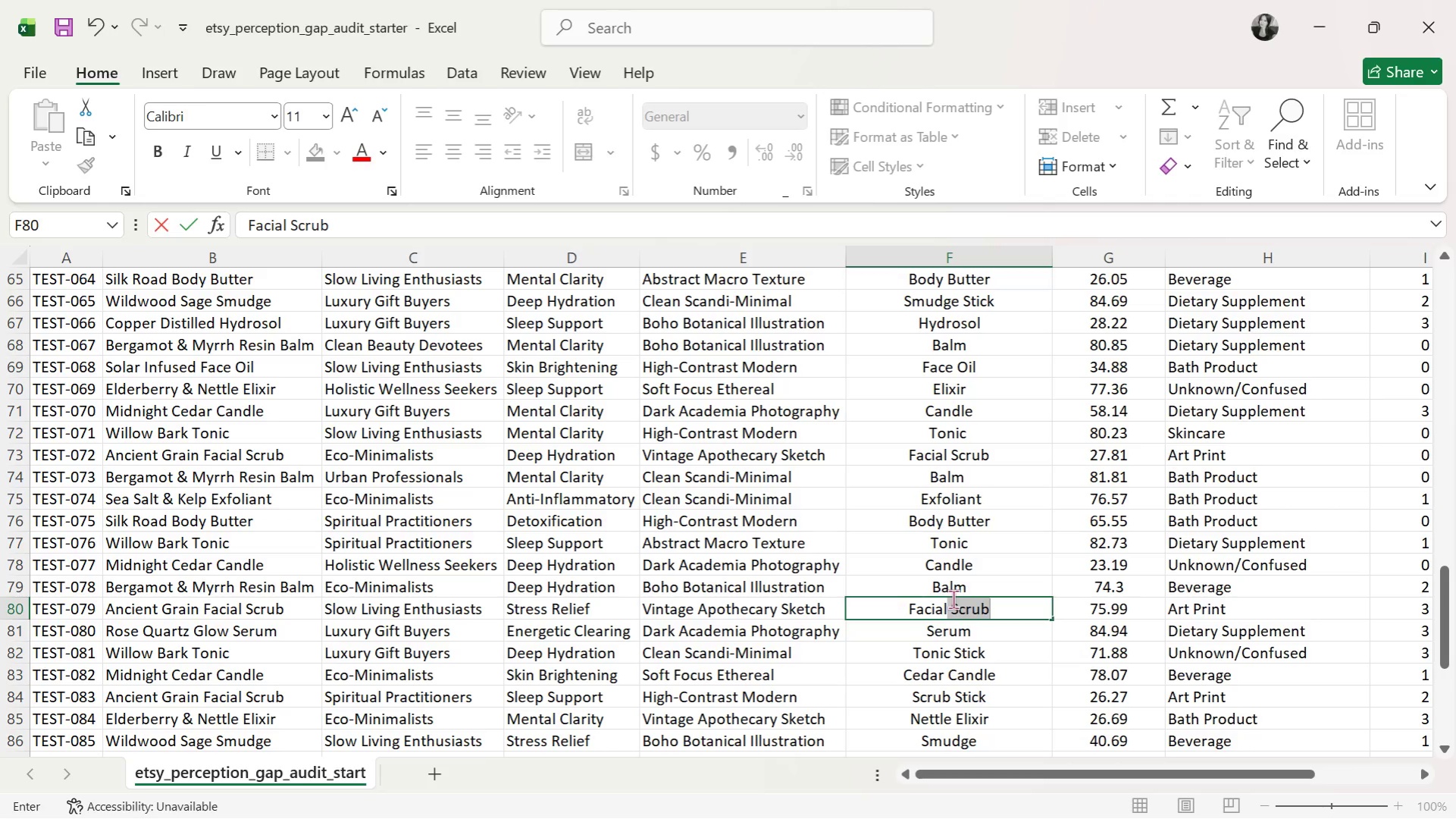 
key(Enter)
 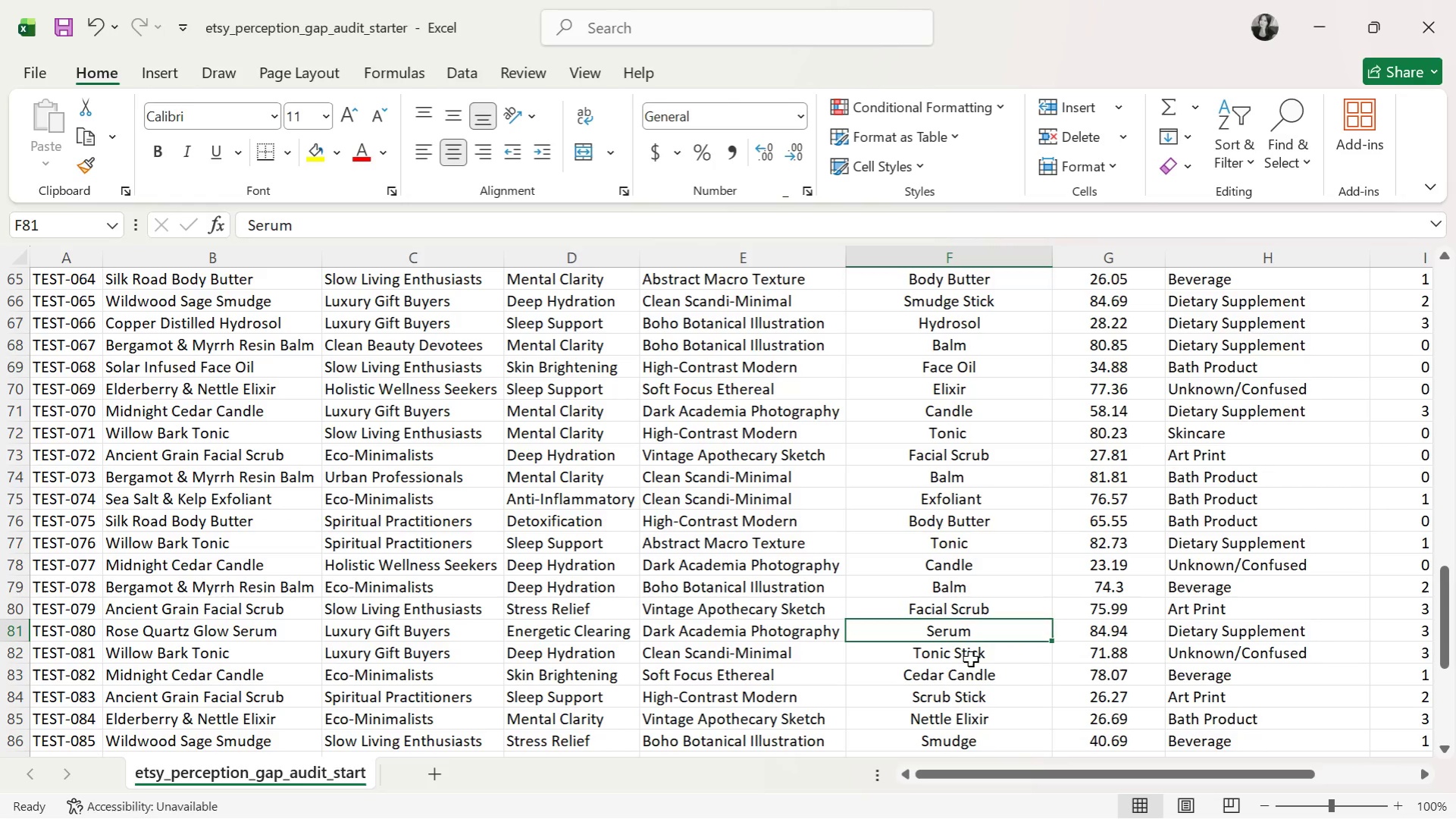 
double_click([960, 661])
 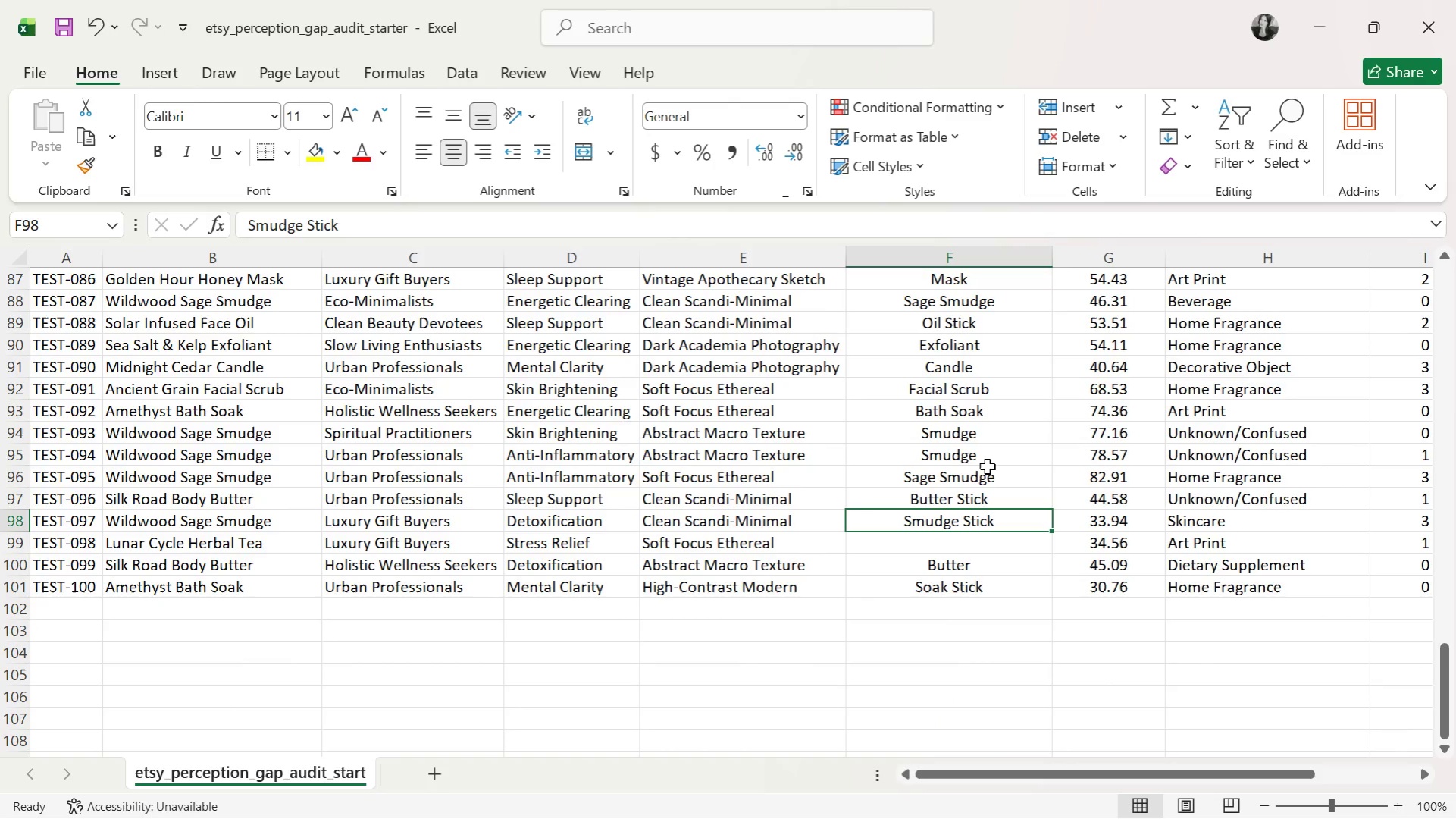 
scroll: coordinate [973, 361], scroll_direction: up, amount: 3.0
 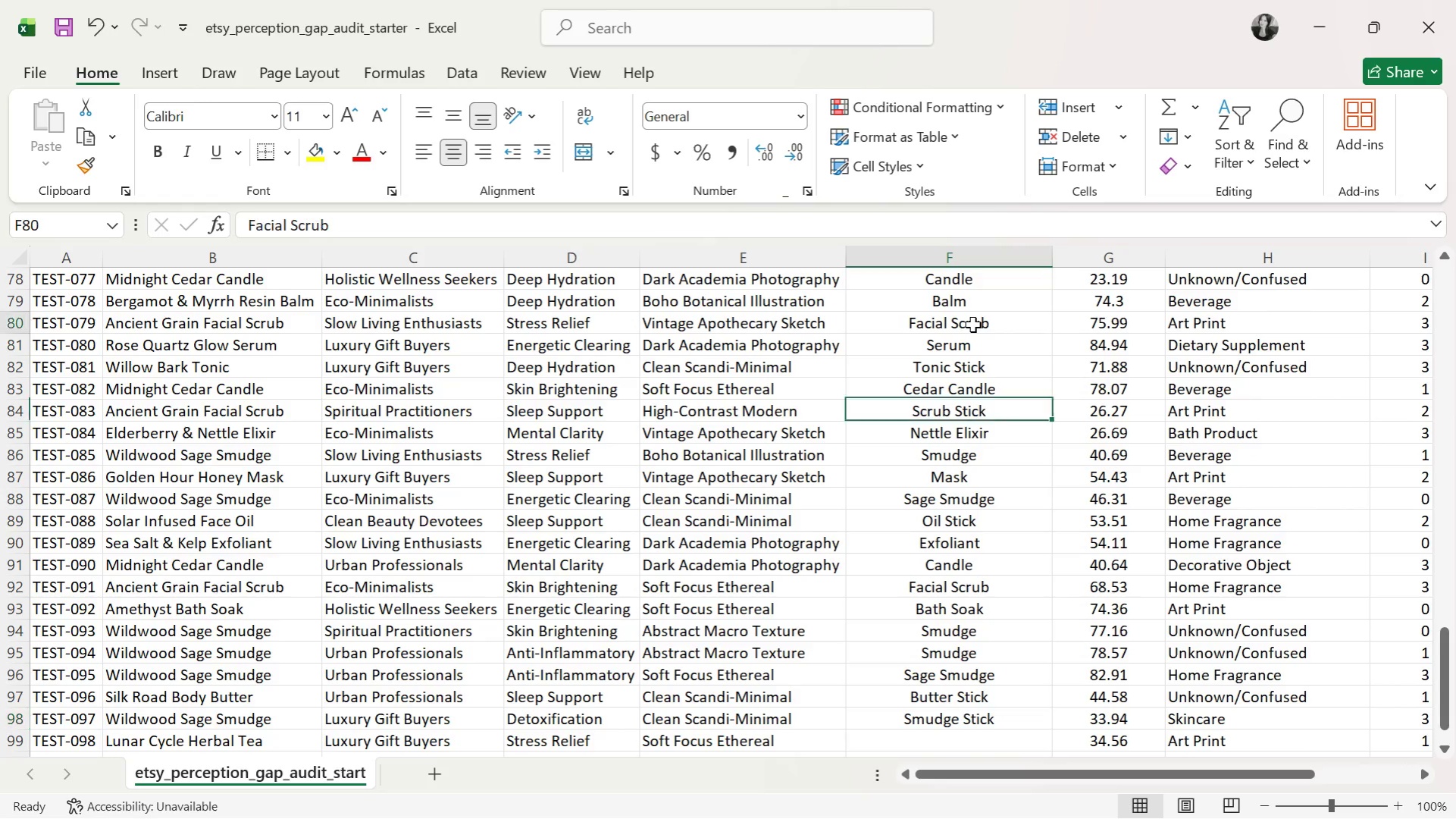 
double_click([971, 344])
 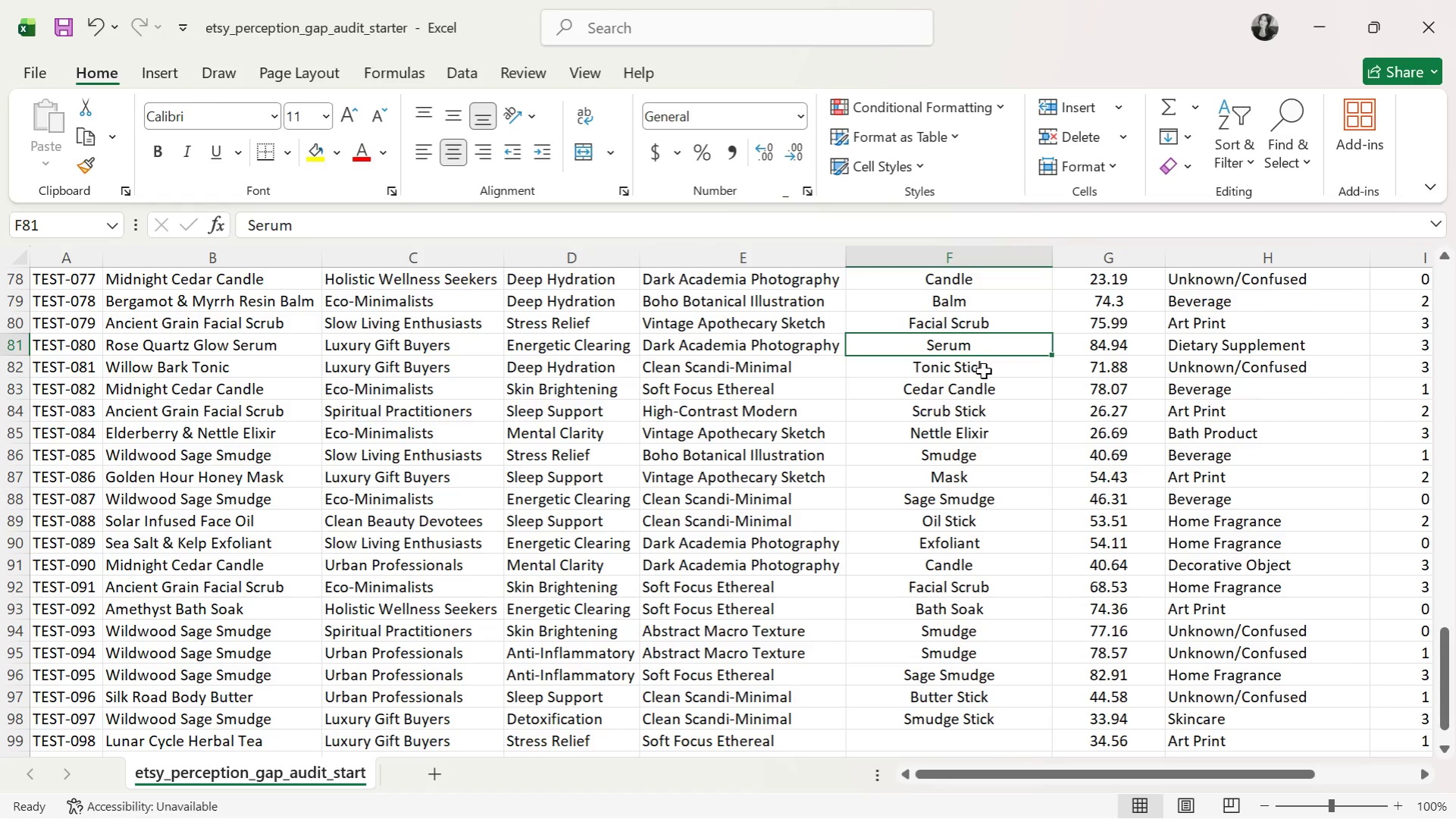 
left_click([983, 371])
 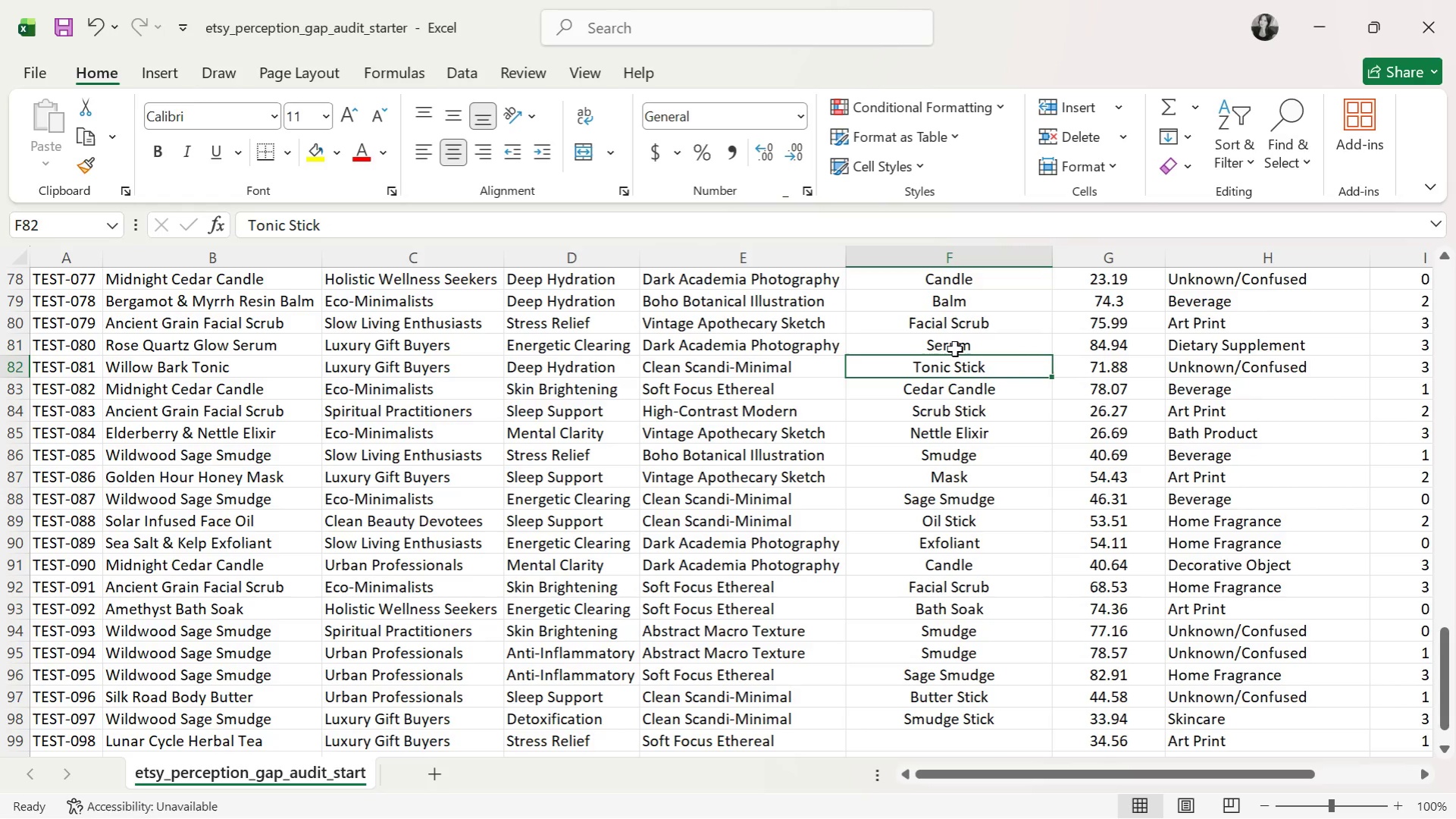 
left_click([953, 347])
 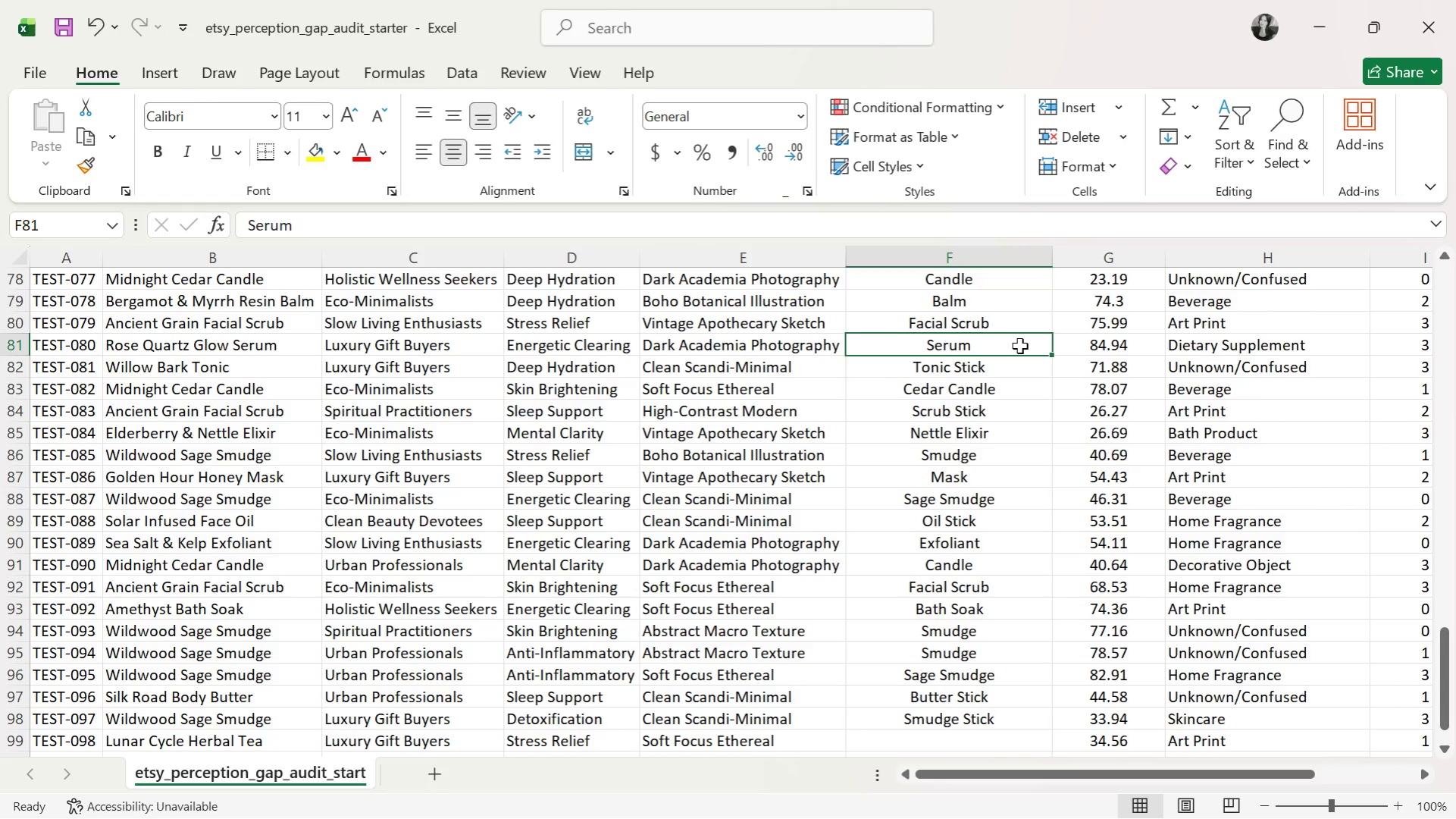 
wait(8.3)
 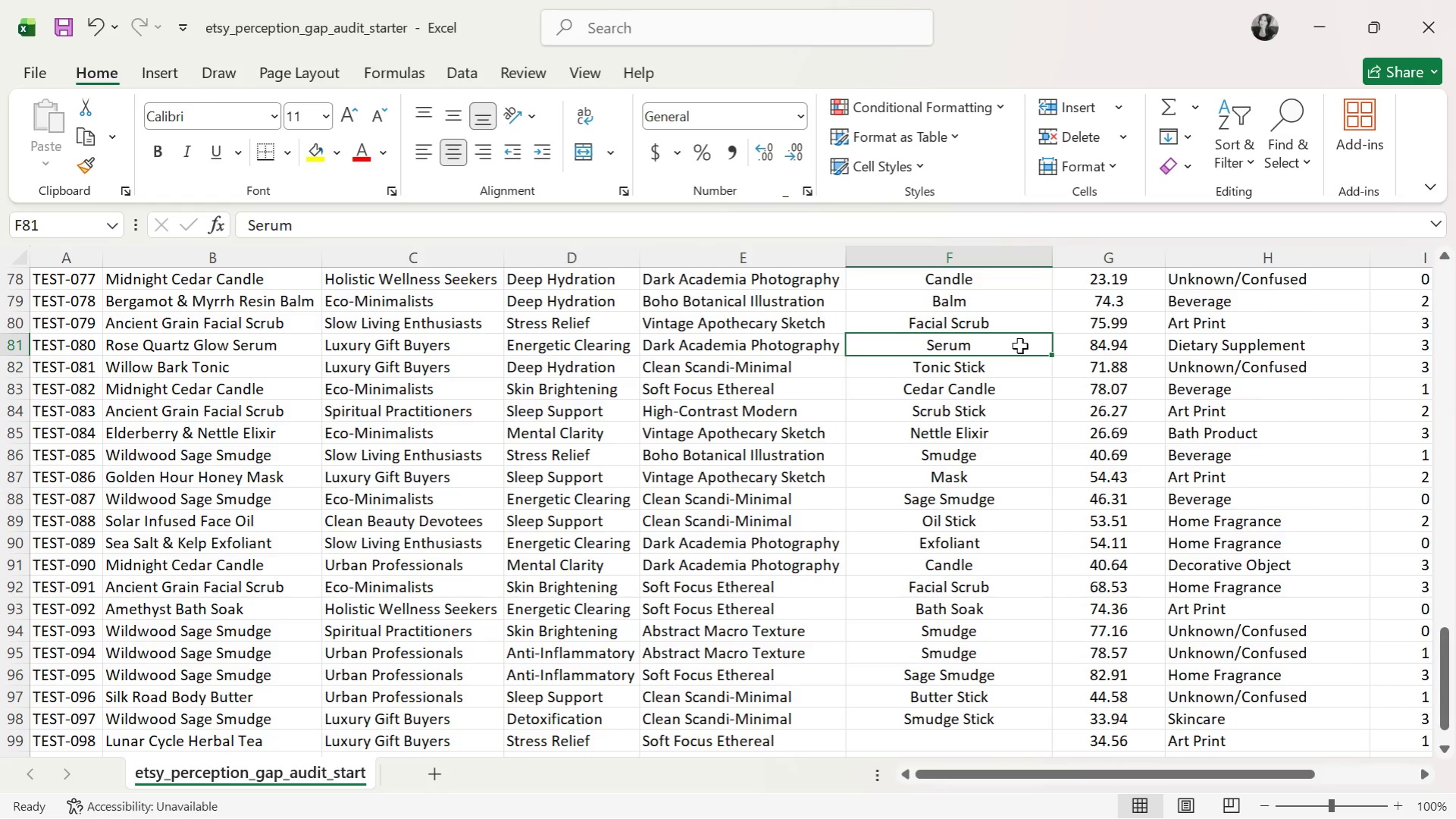 
left_click([979, 330])
 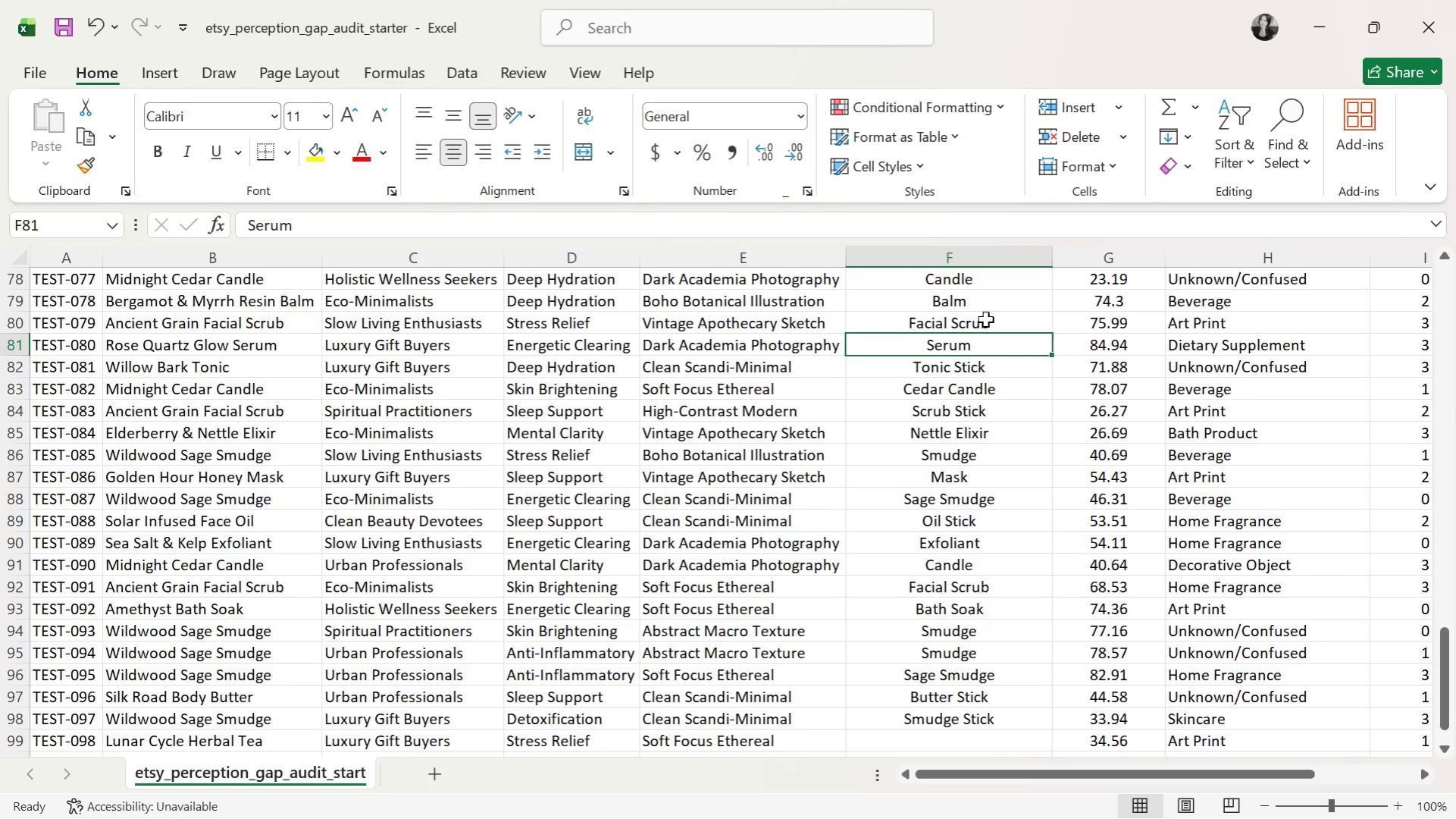 
left_click([985, 319])
 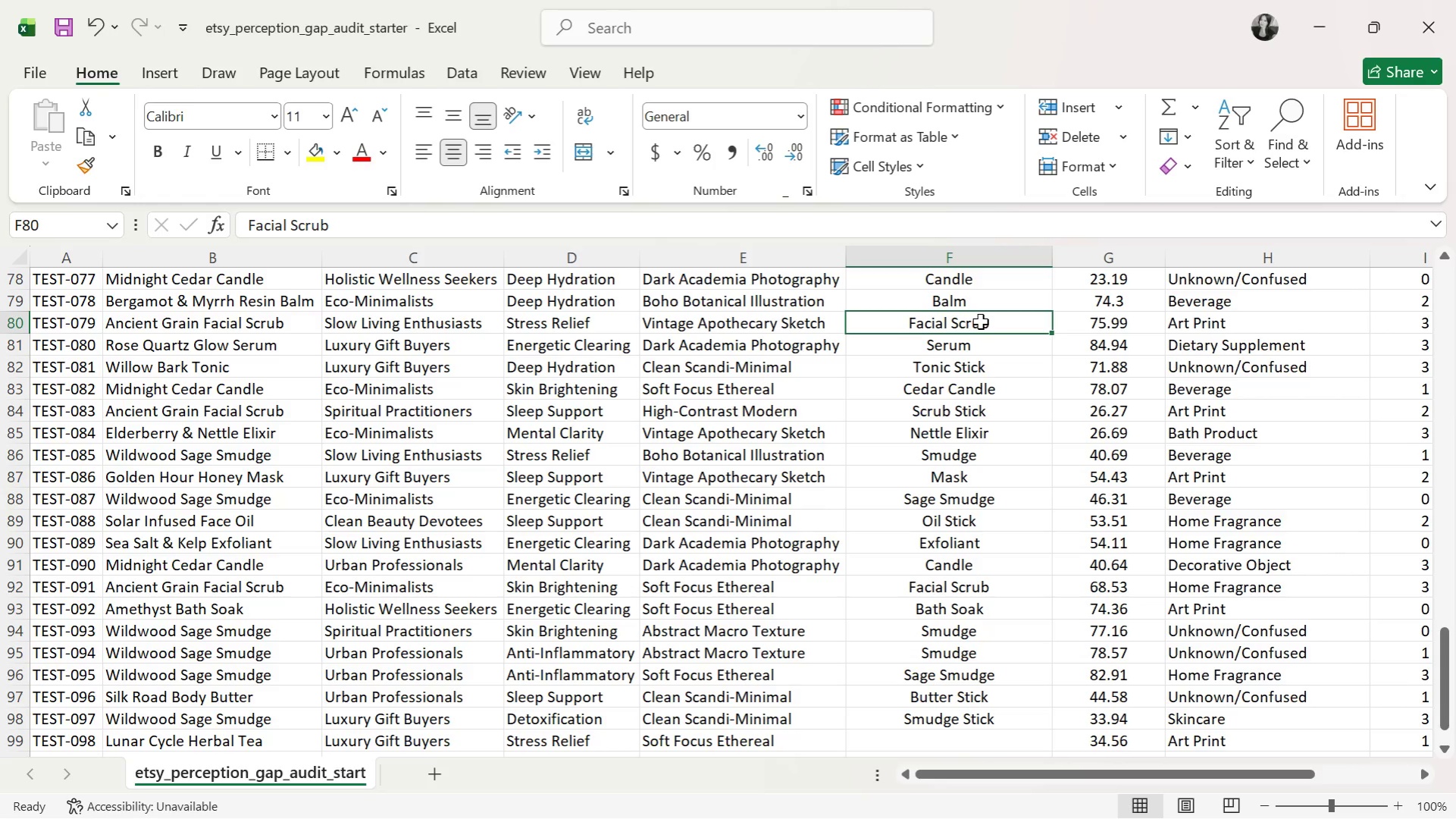 
wait(11.2)
 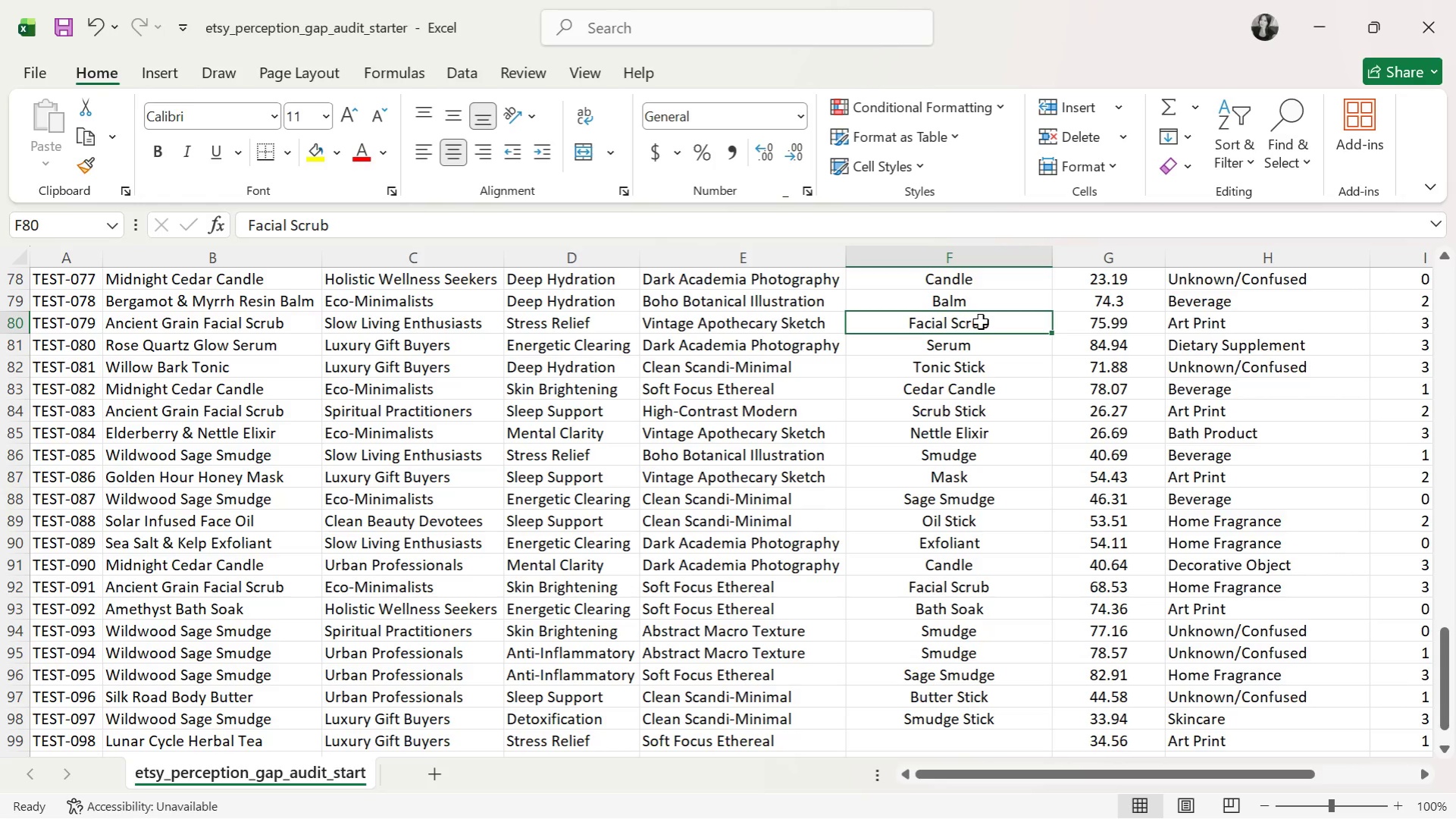 
left_click([963, 306])
 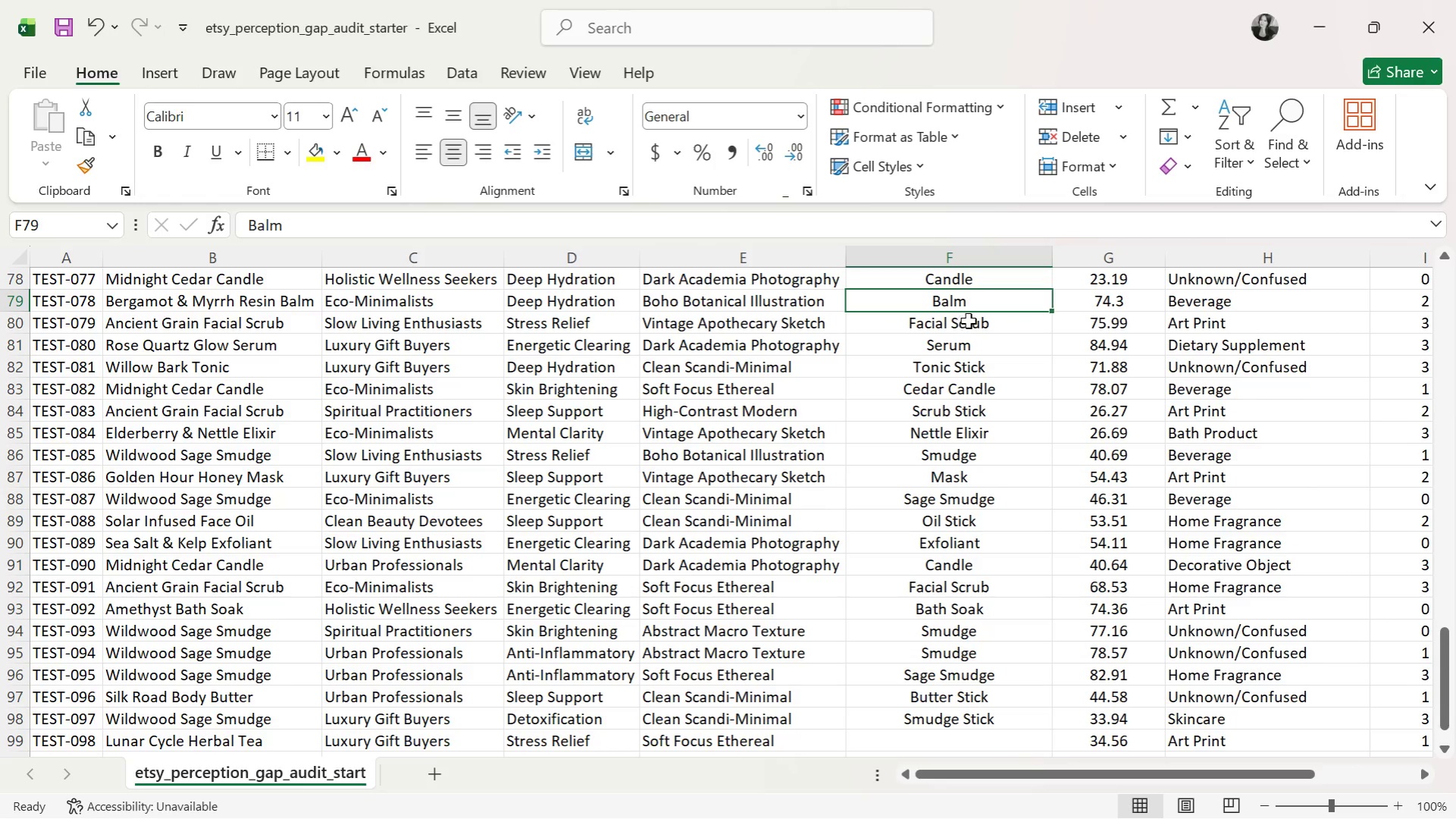 
wait(7.2)
 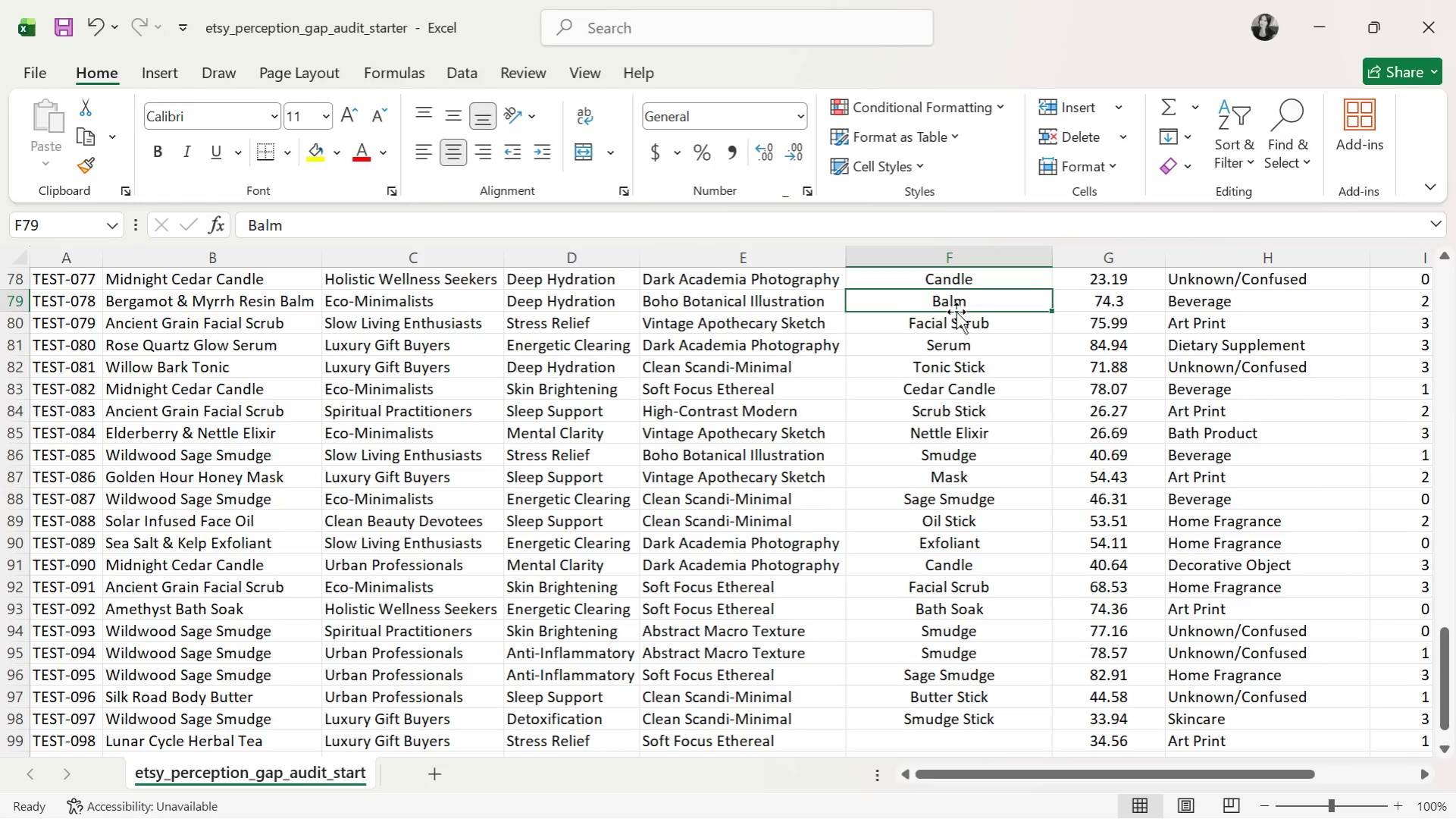 
left_click([972, 328])
 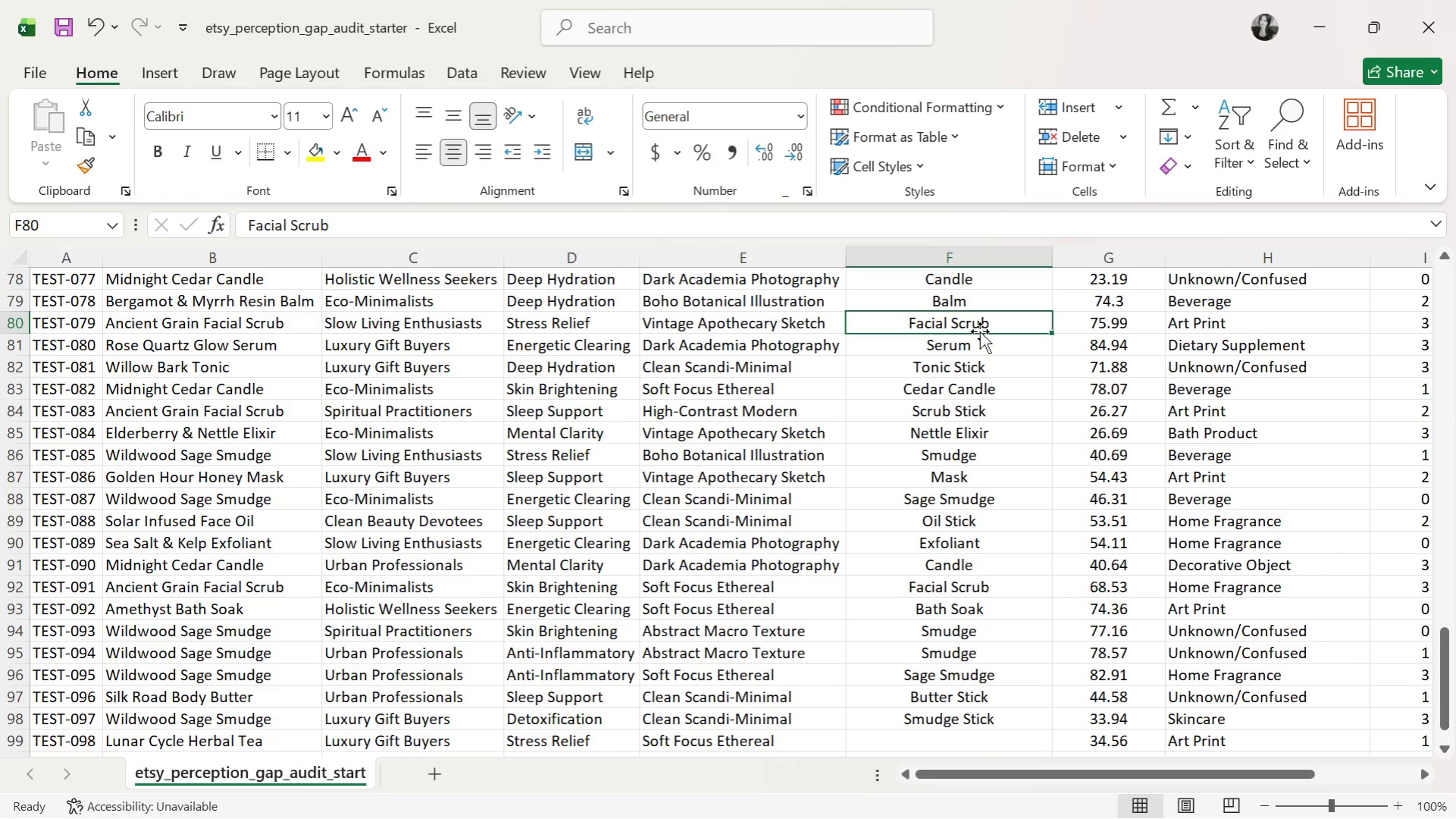 
left_click([986, 352])
 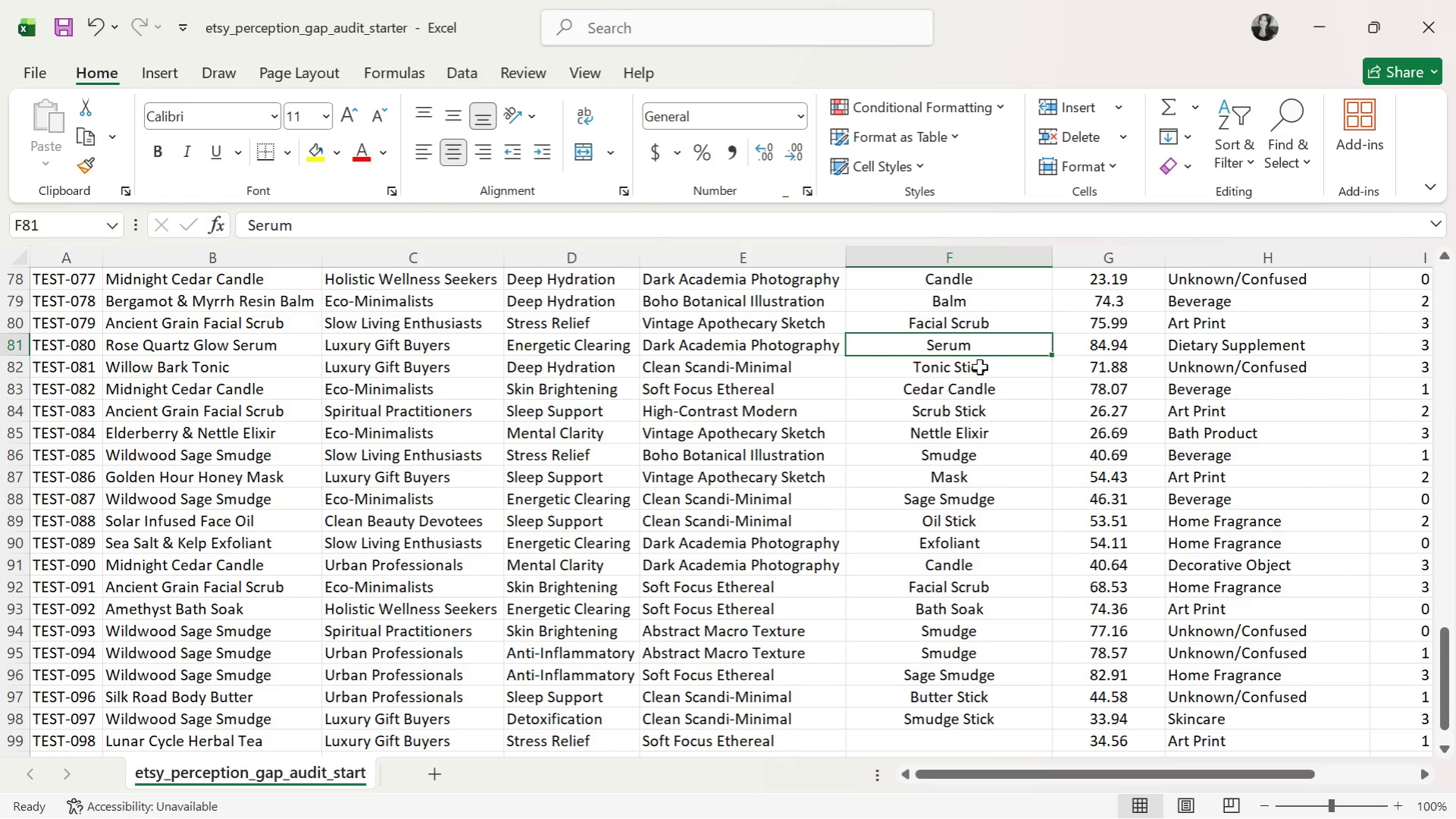 
left_click([972, 376])
 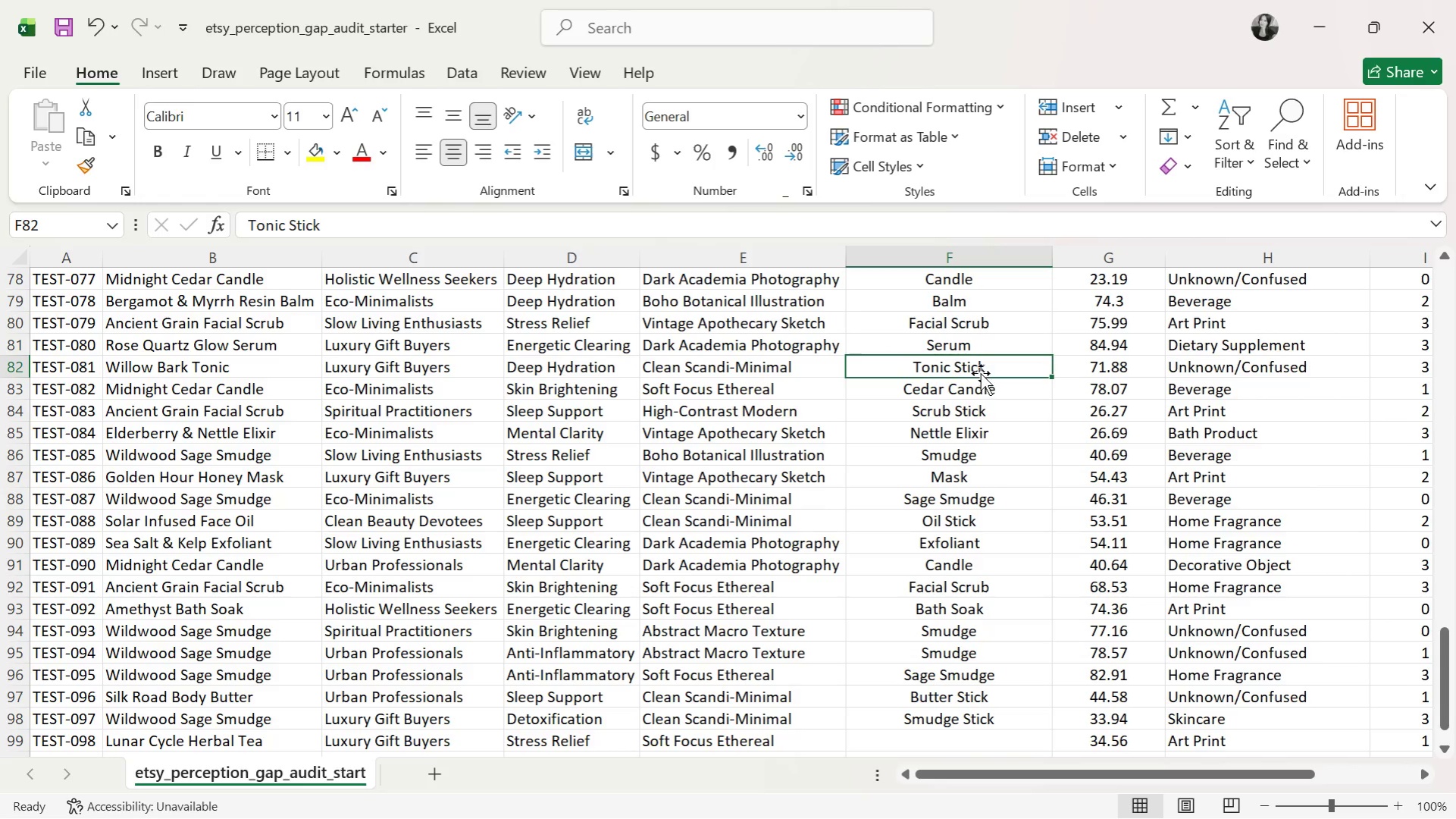 
double_click([976, 366])
 